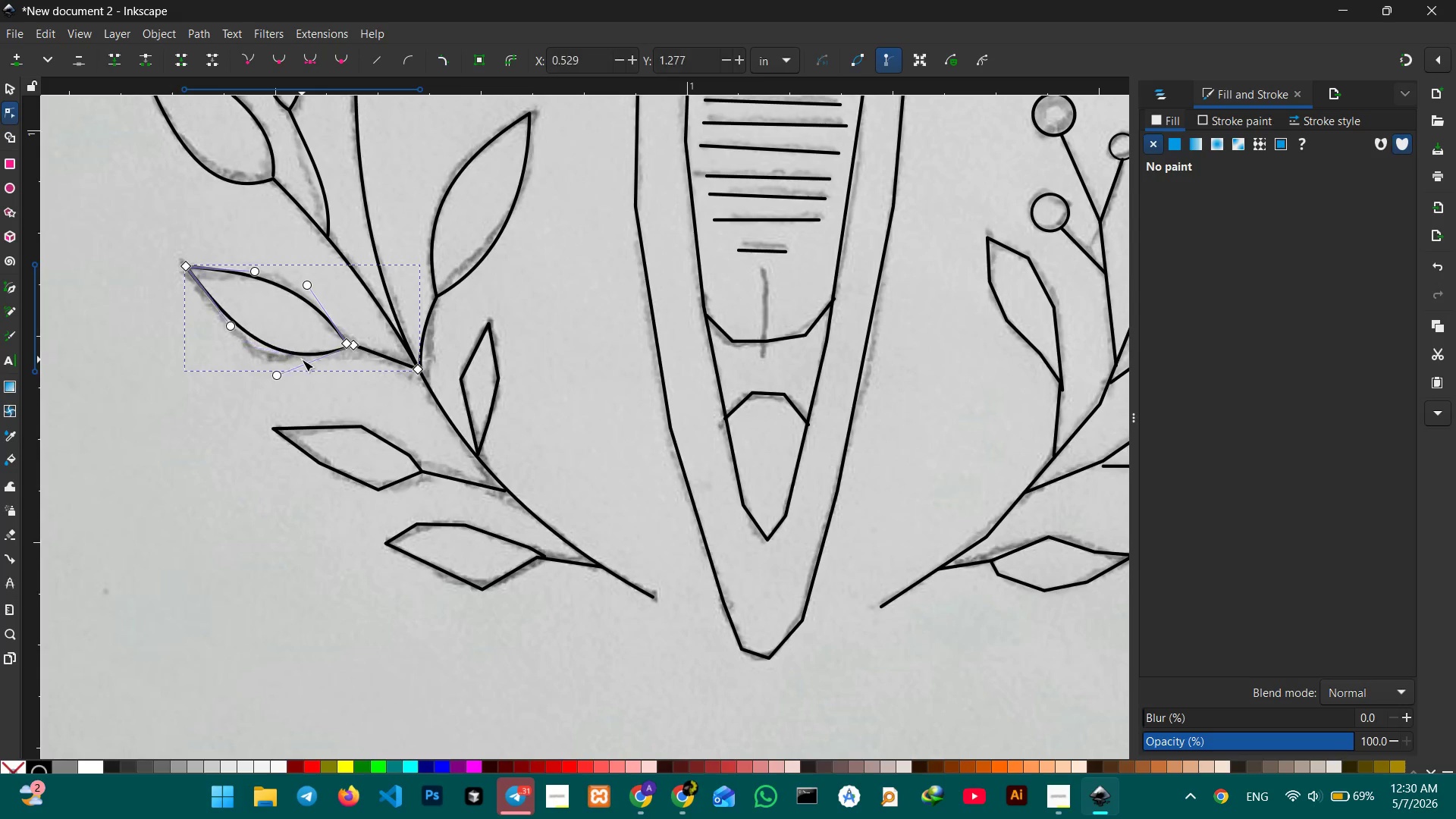 
key(Backspace)
 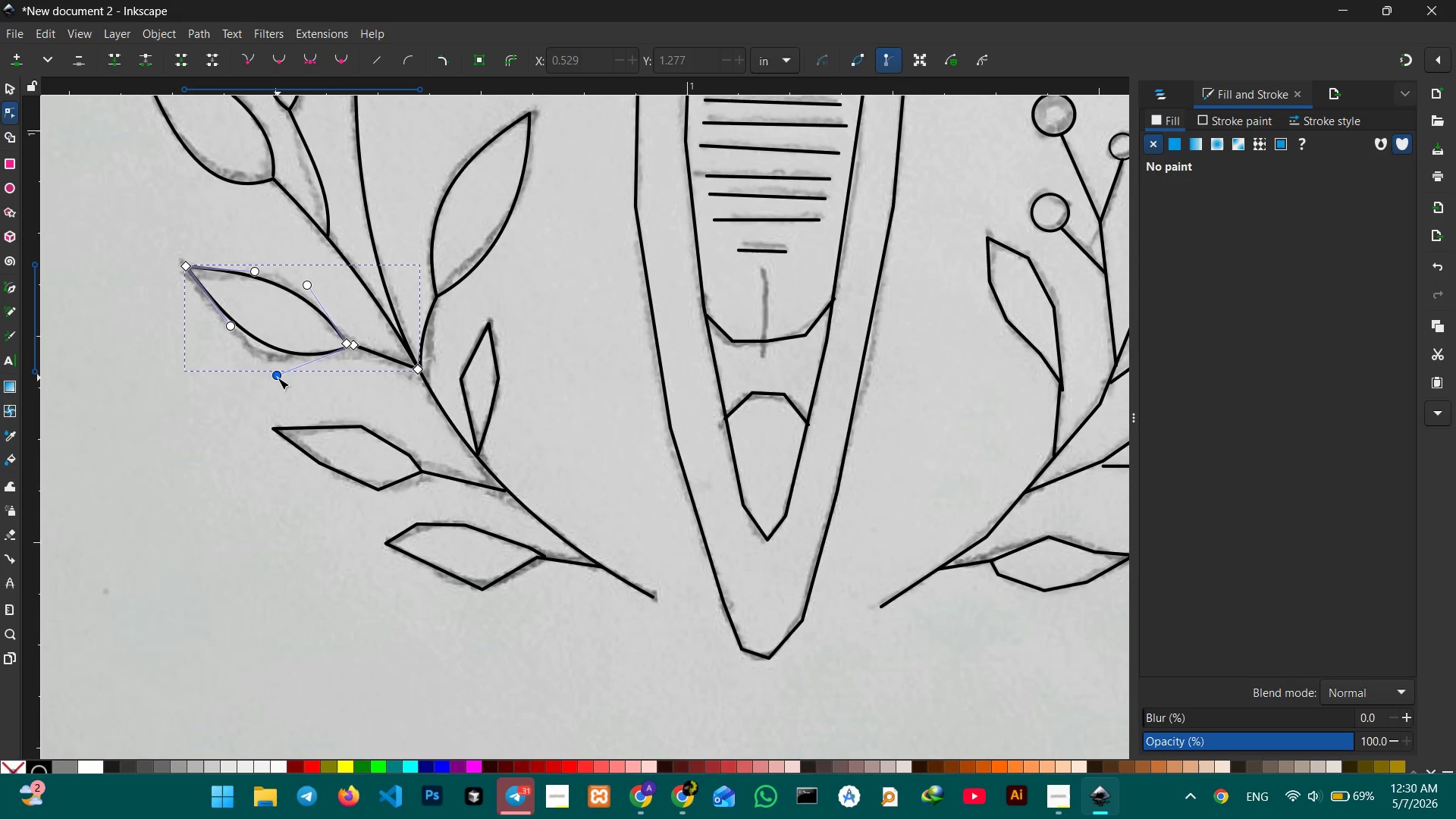 
left_click_drag(start_coordinate=[278, 378], to_coordinate=[250, 397])
 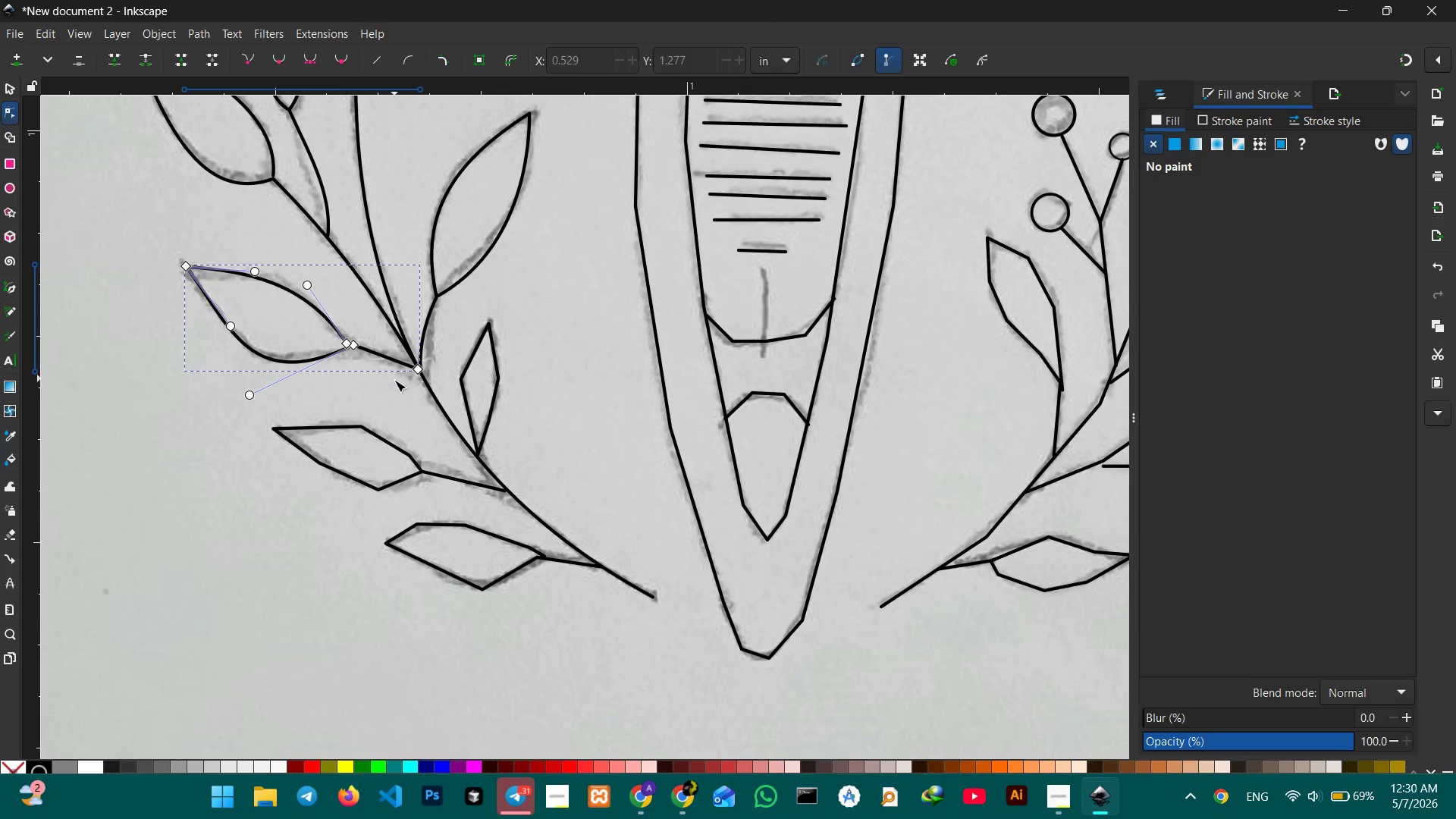 
wait(6.92)
 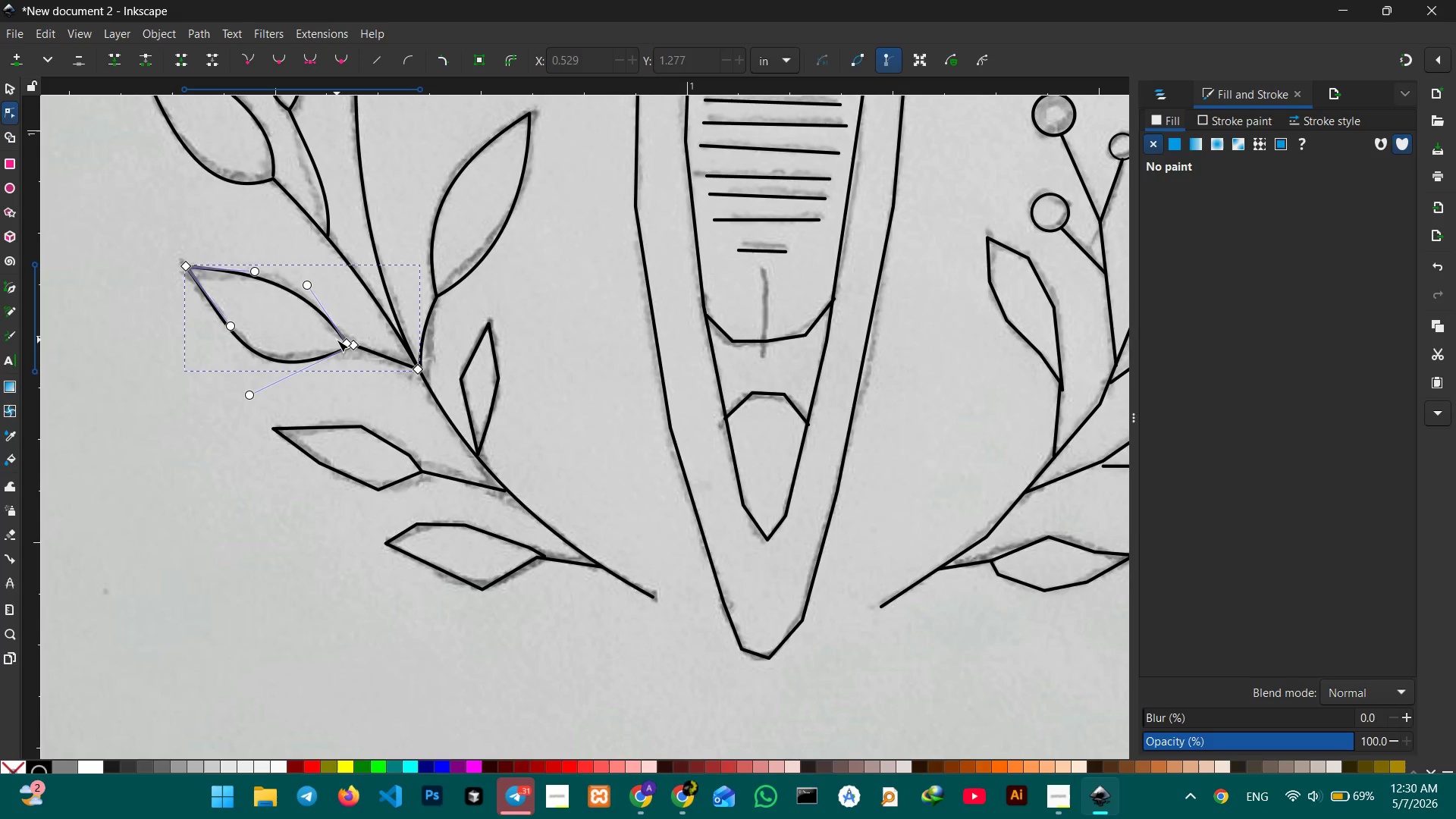 
left_click([350, 344])
 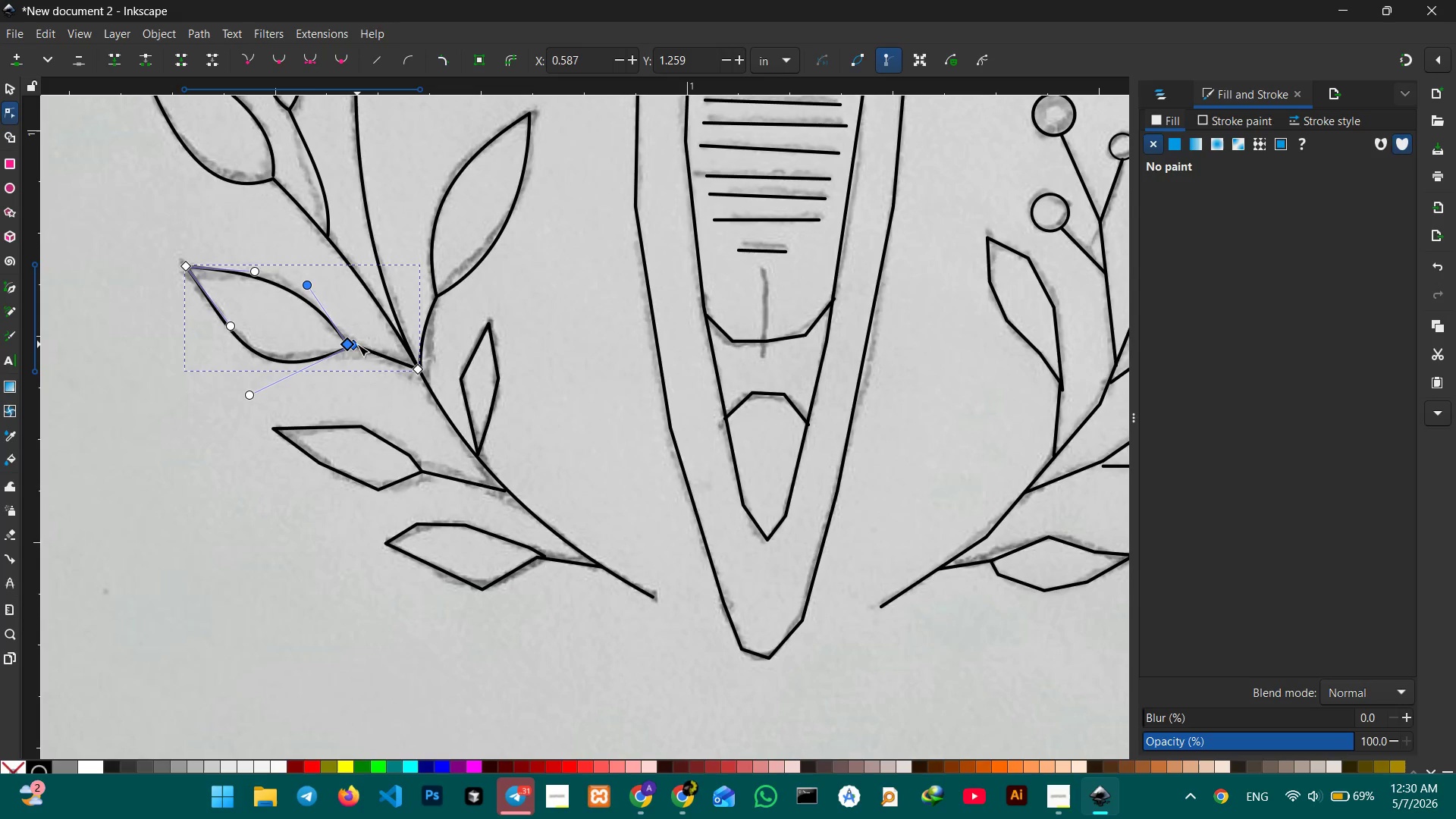 
left_click([357, 345])
 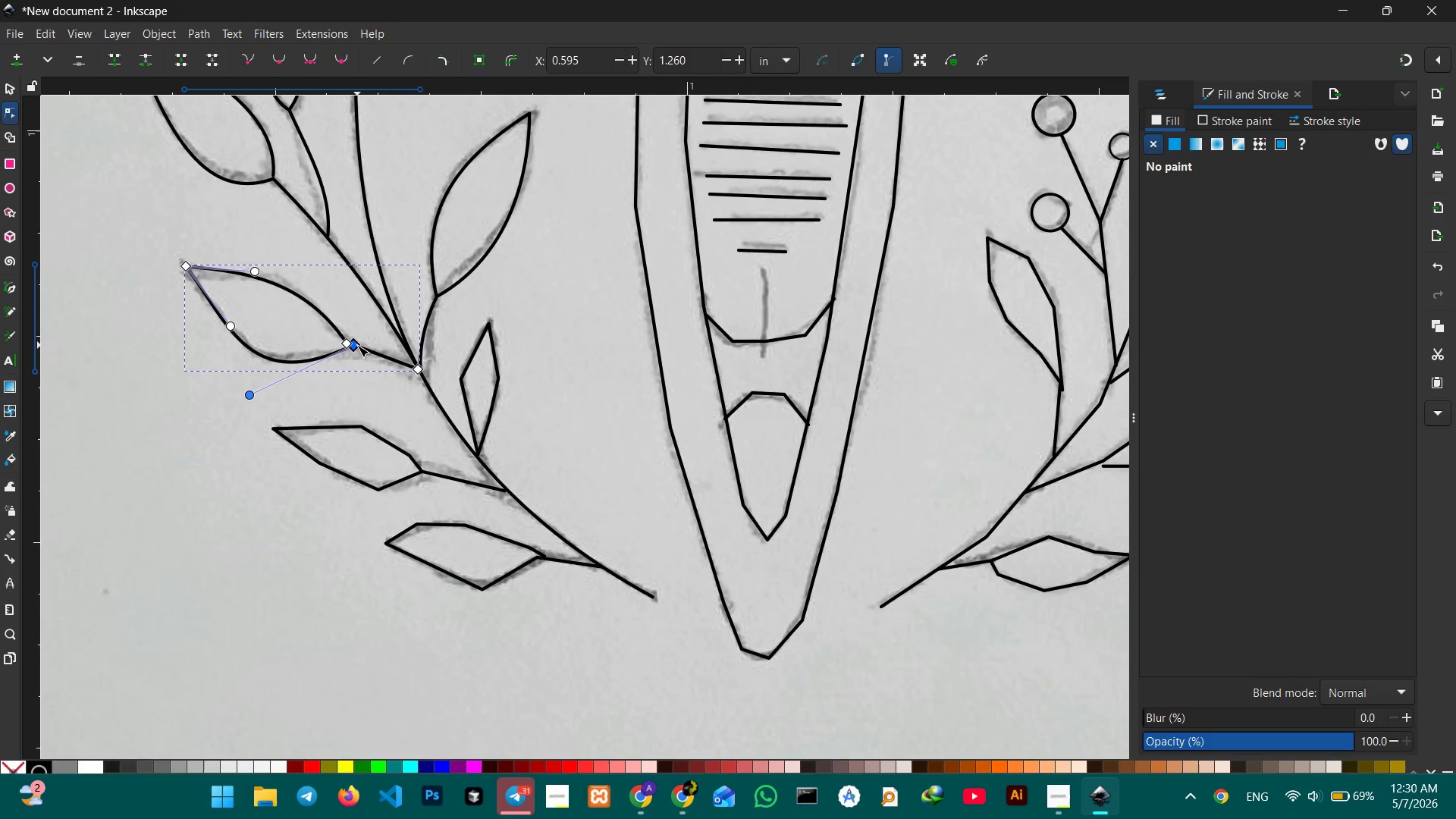 
left_click_drag(start_coordinate=[357, 345], to_coordinate=[350, 343])
 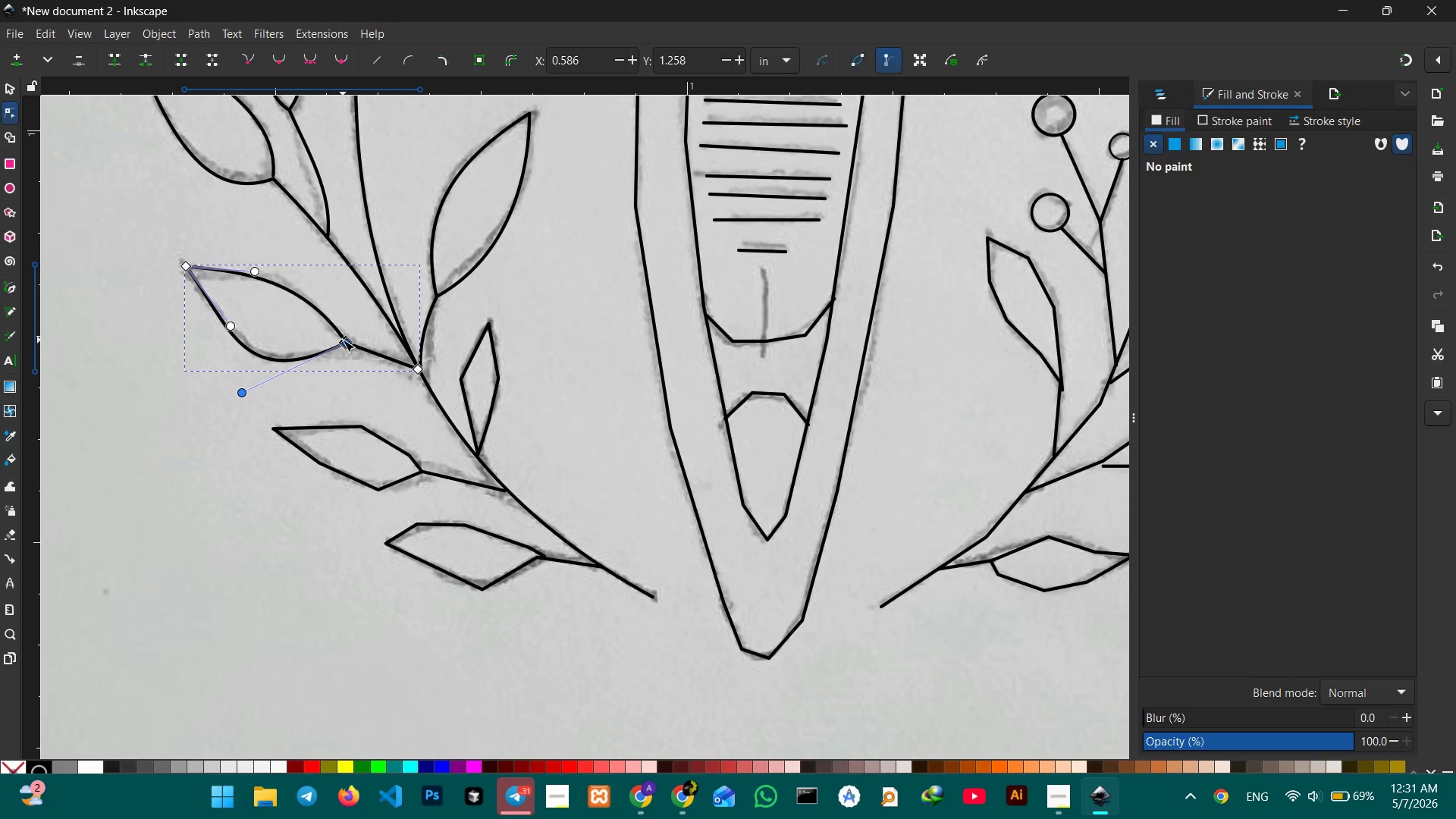 
wait(6.3)
 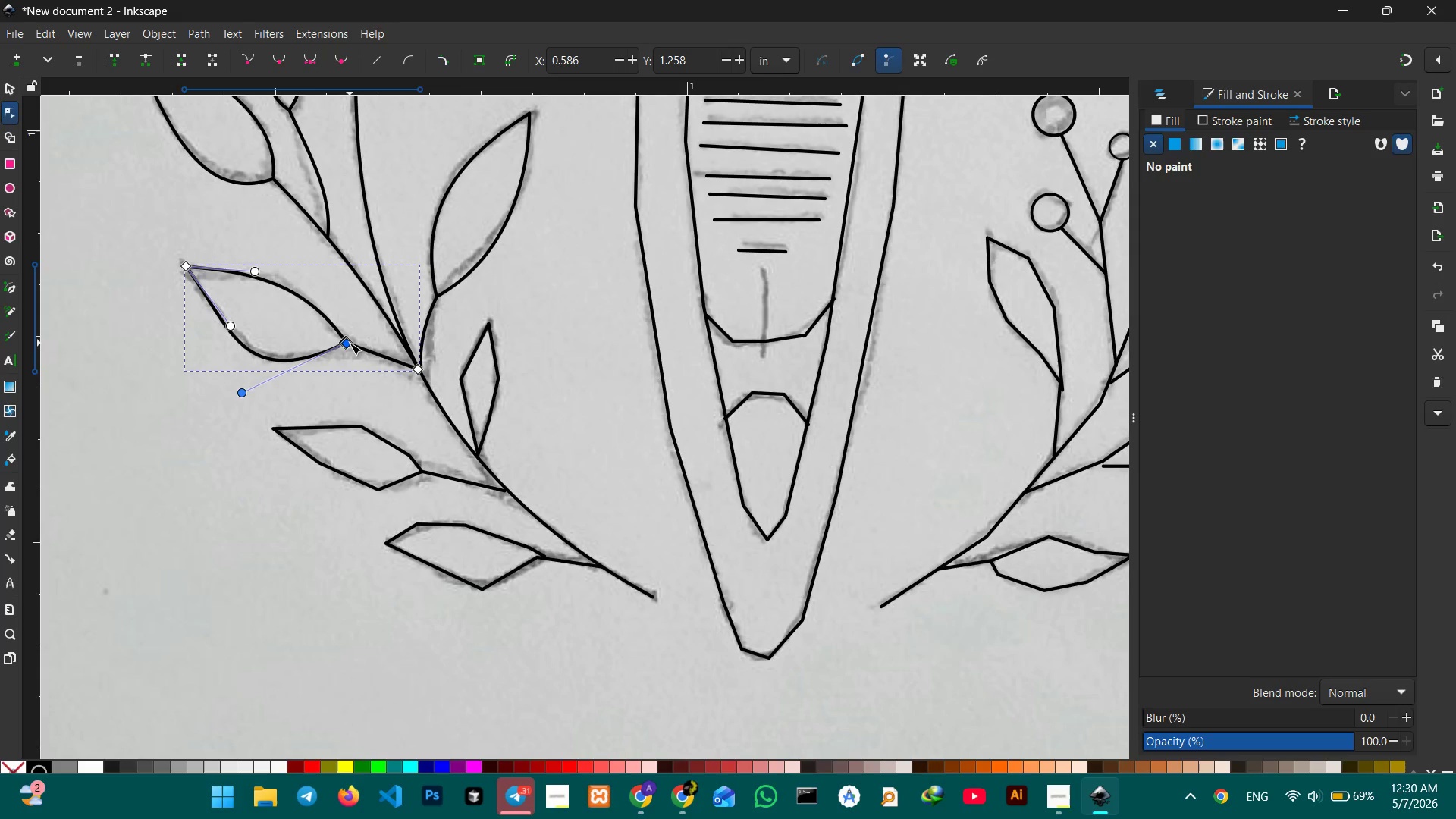 
left_click_drag(start_coordinate=[393, 359], to_coordinate=[392, 368])
 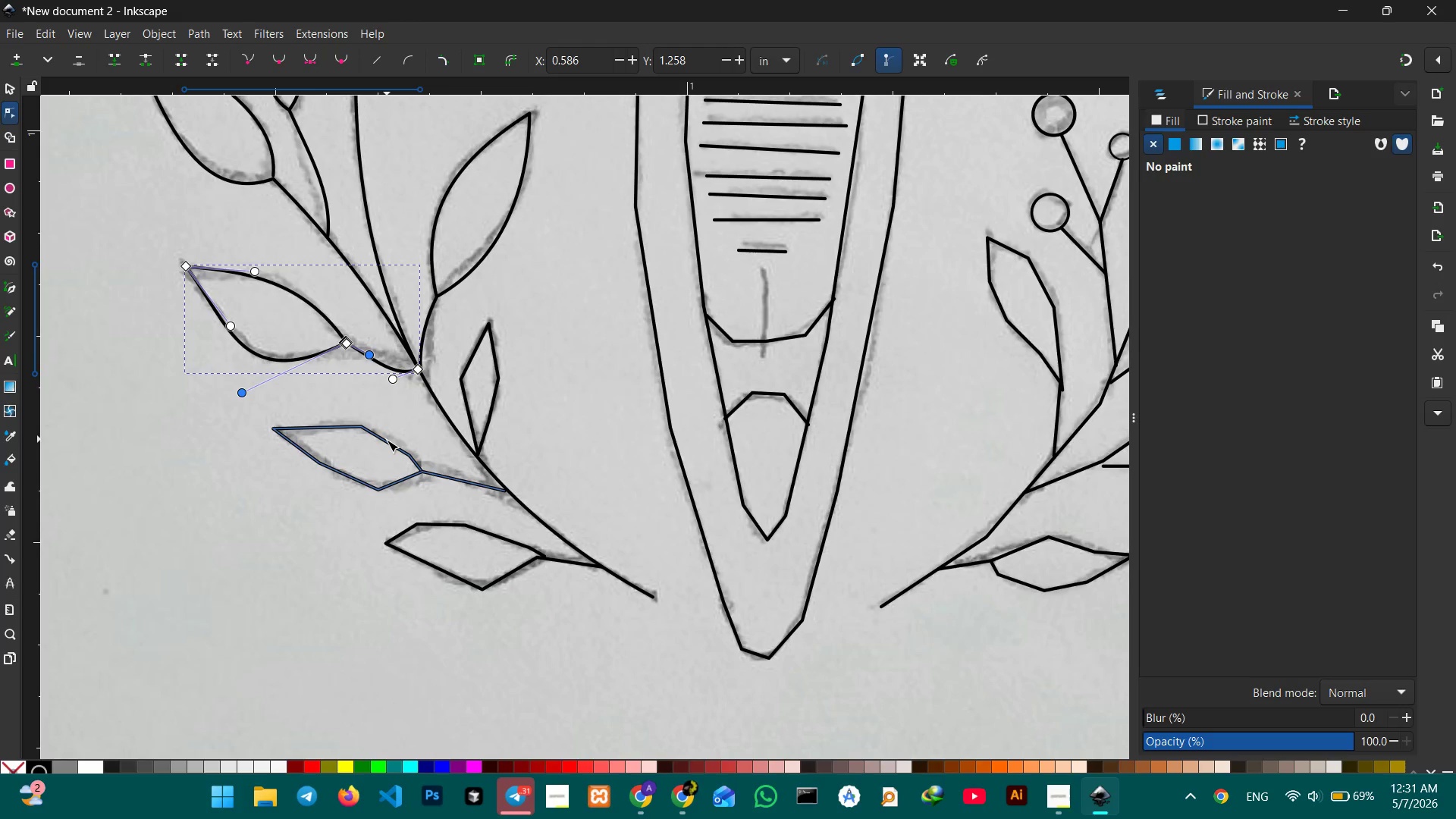 
left_click([387, 440])
 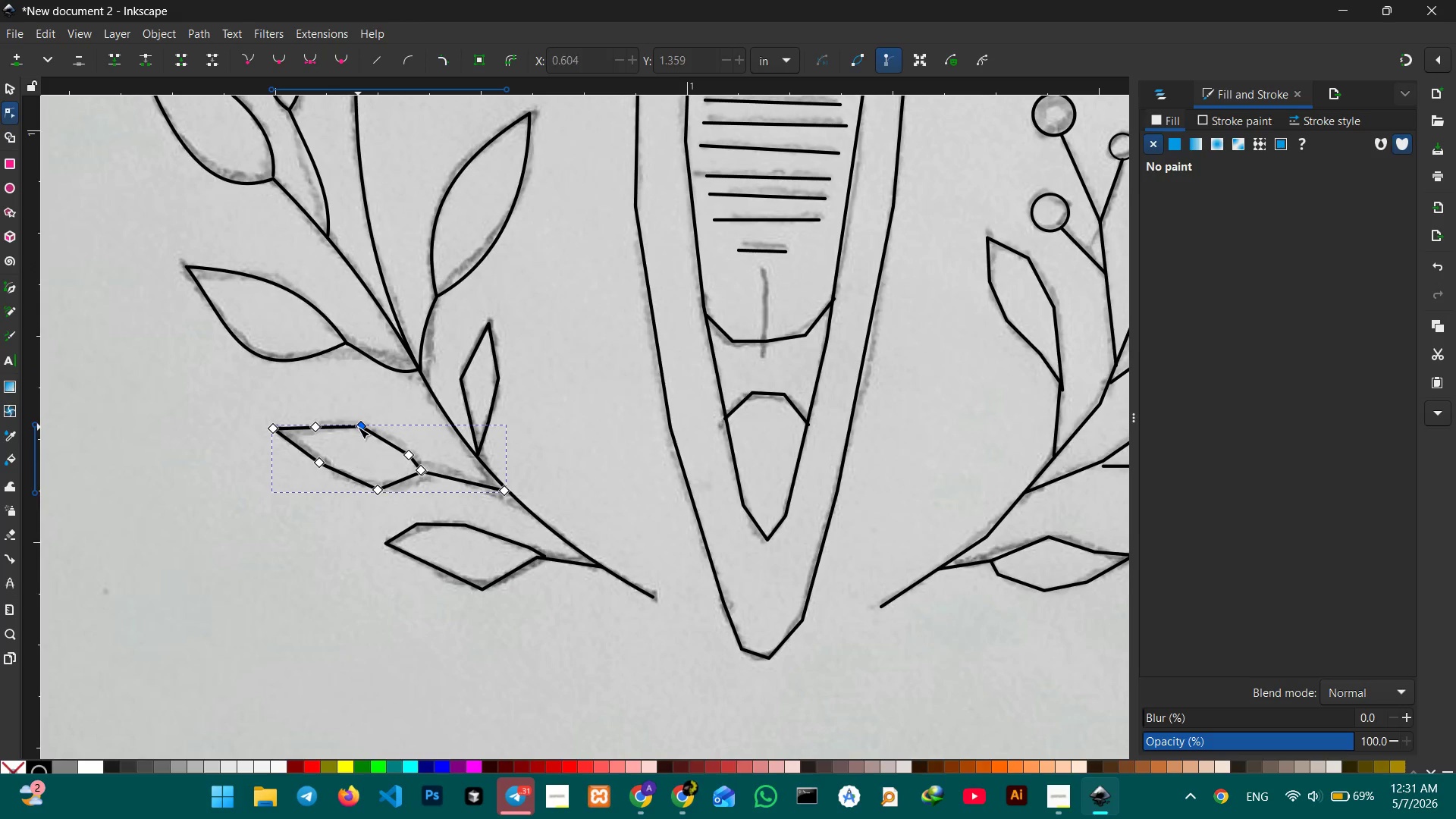 
key(Backspace)
 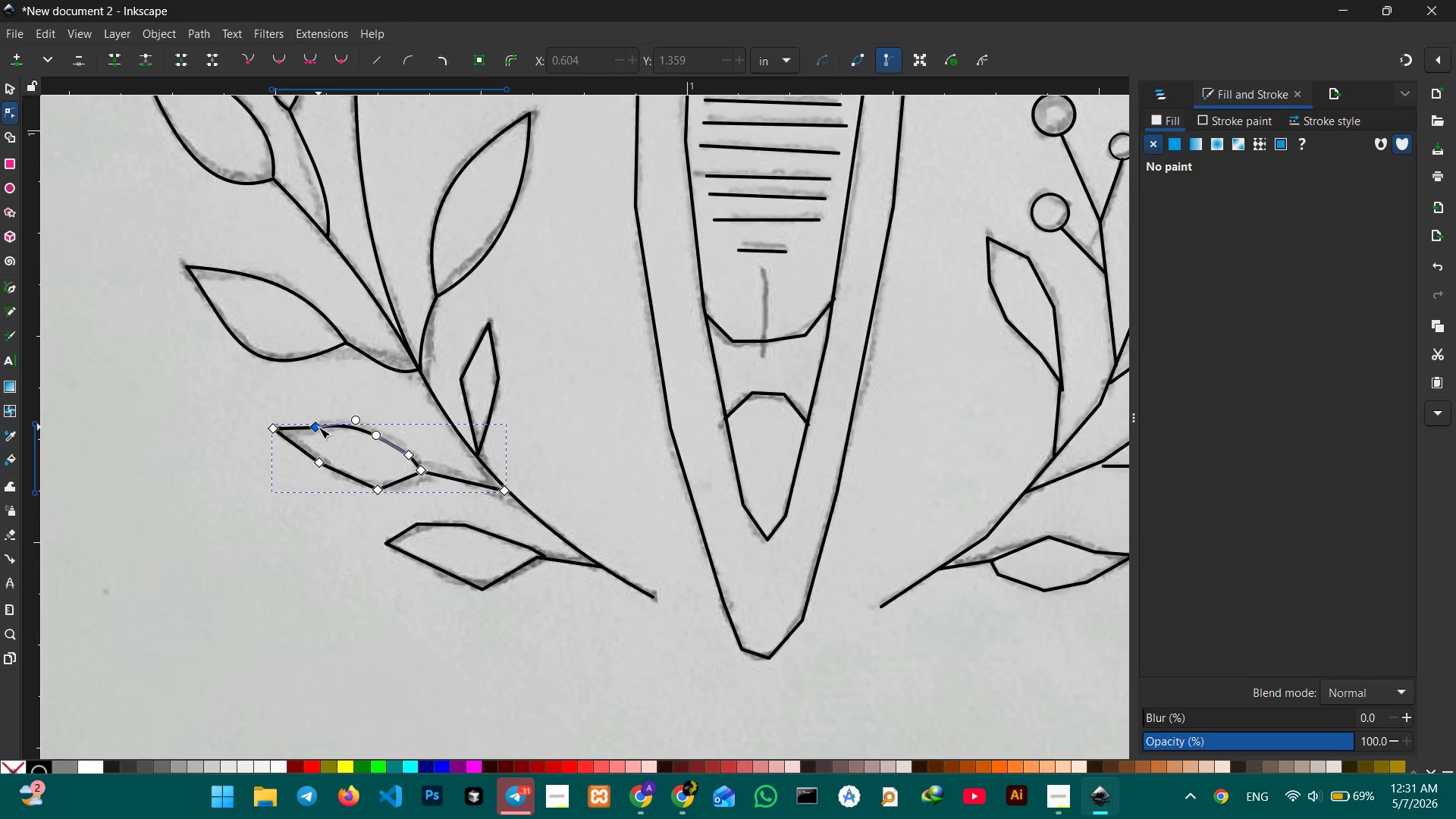 
left_click([318, 427])
 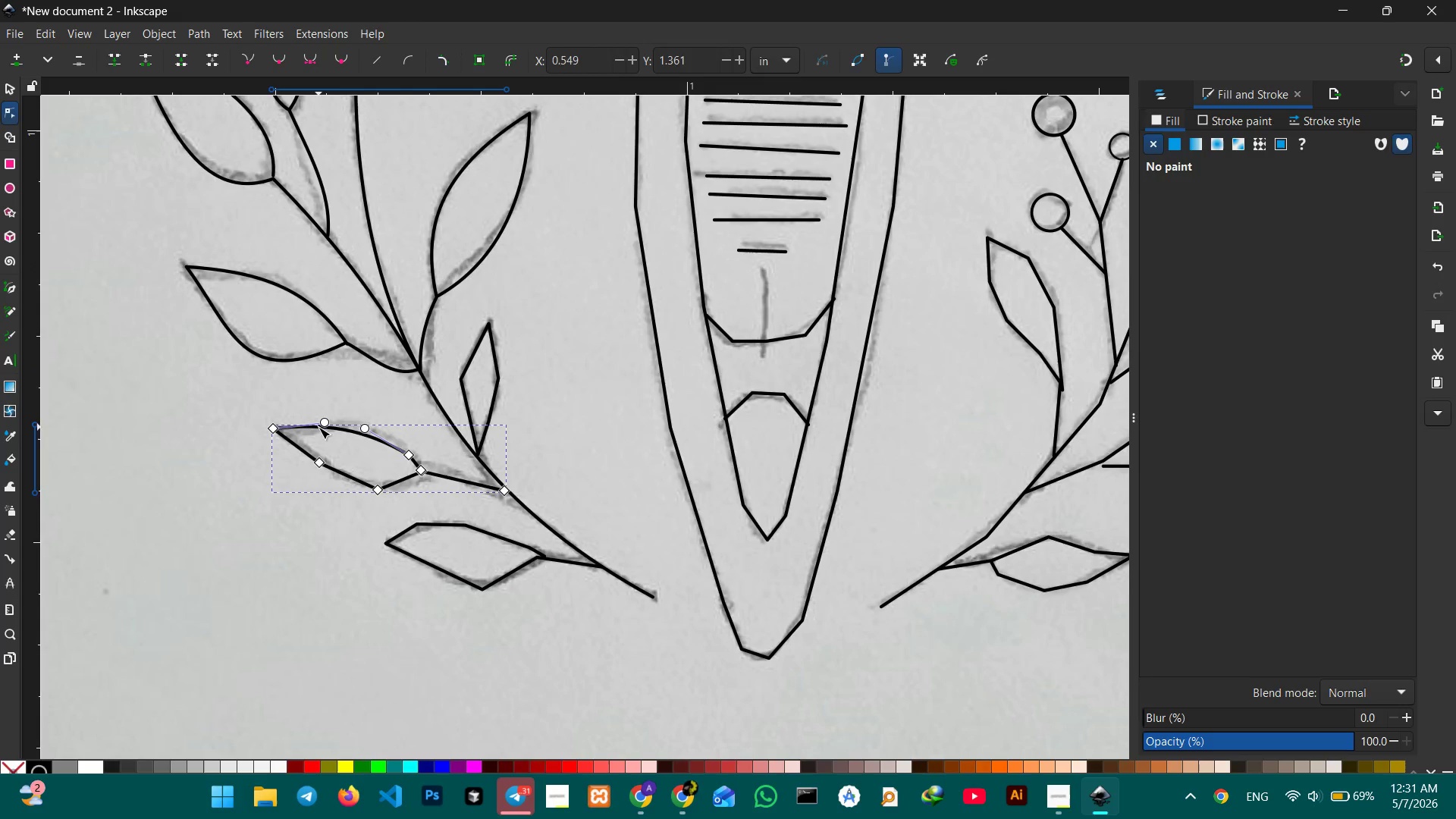 
key(Backspace)
 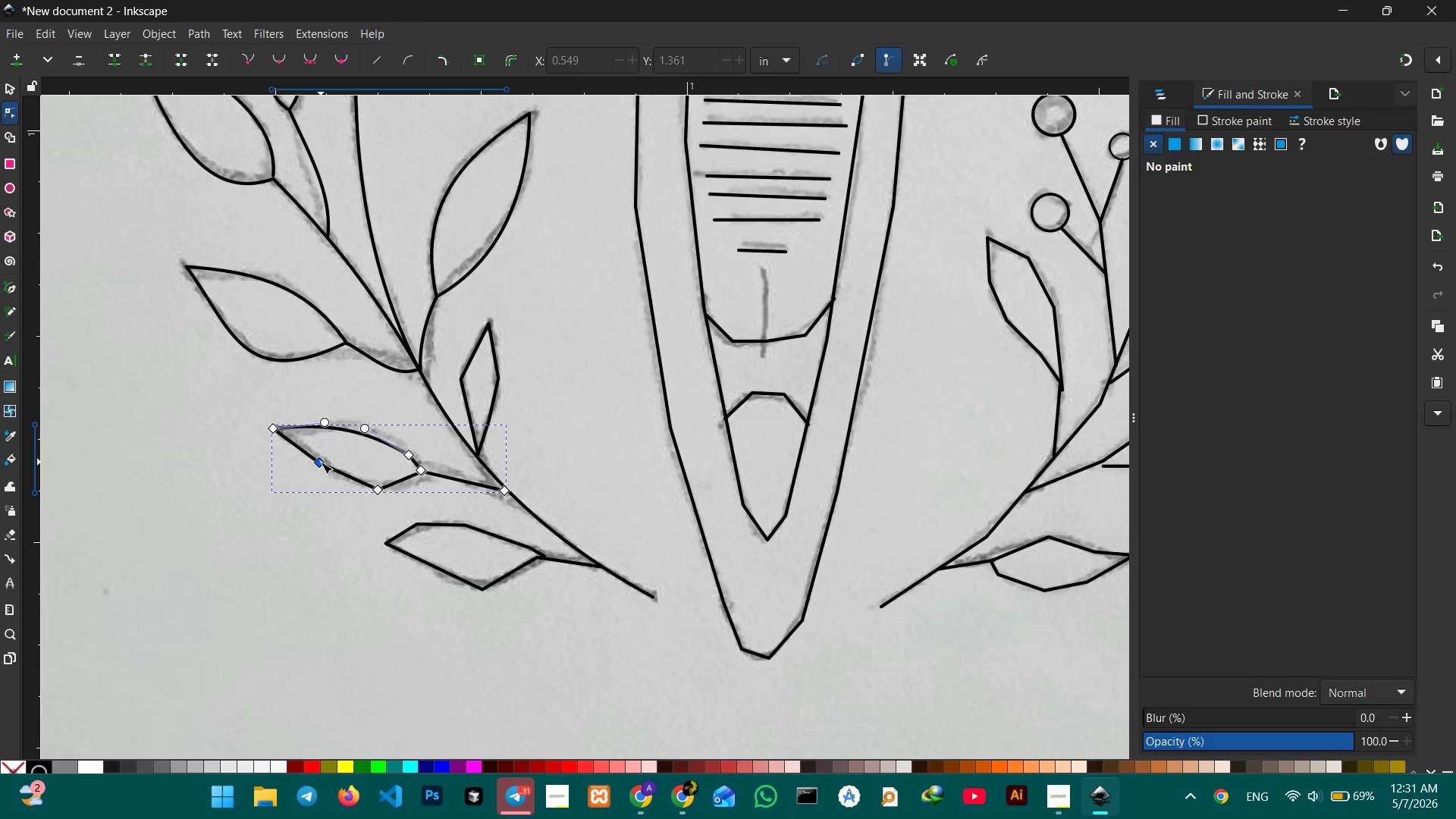 
left_click([321, 462])
 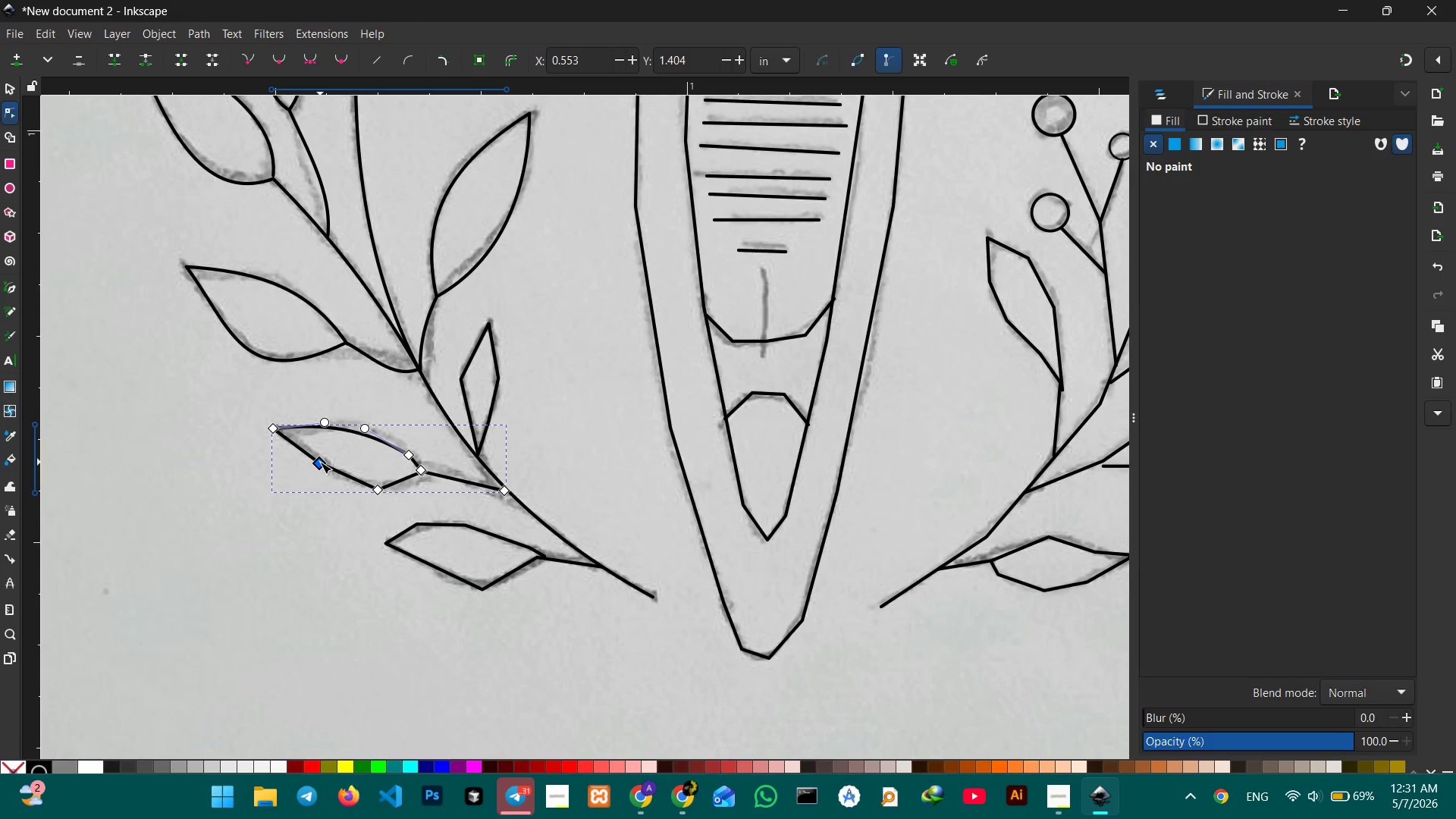 
key(Backspace)
 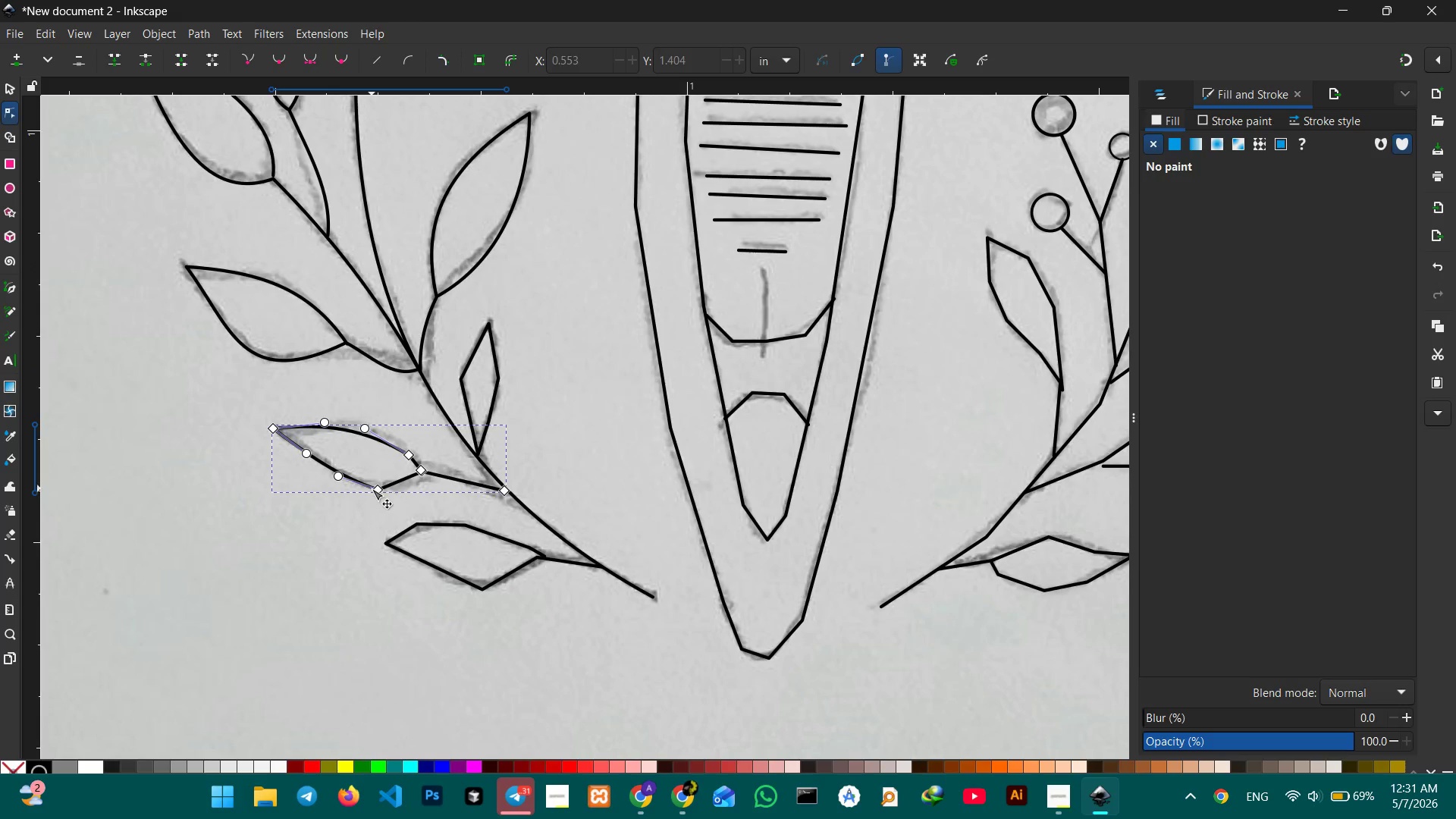 
left_click([374, 488])
 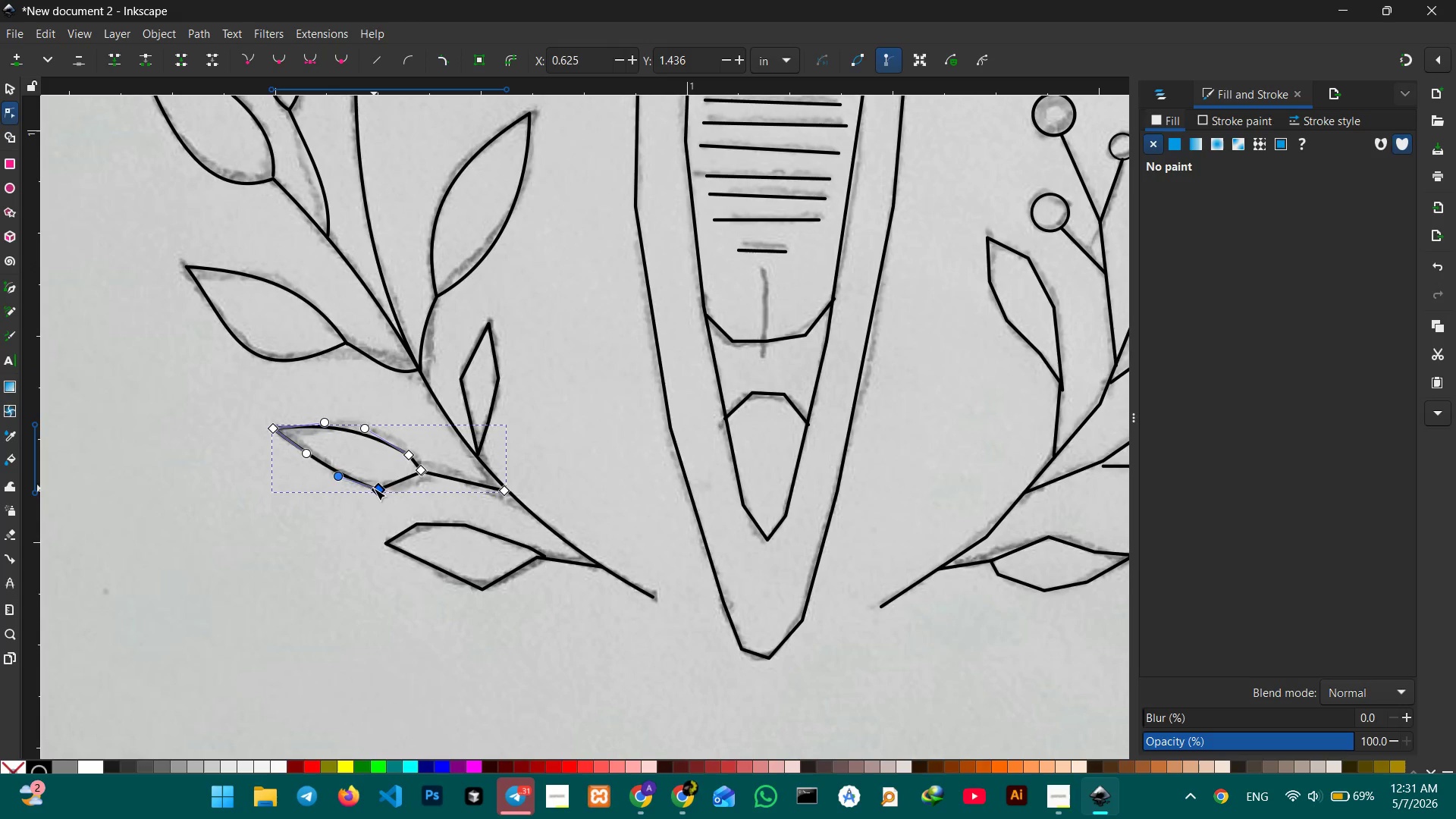 
key(Backspace)
 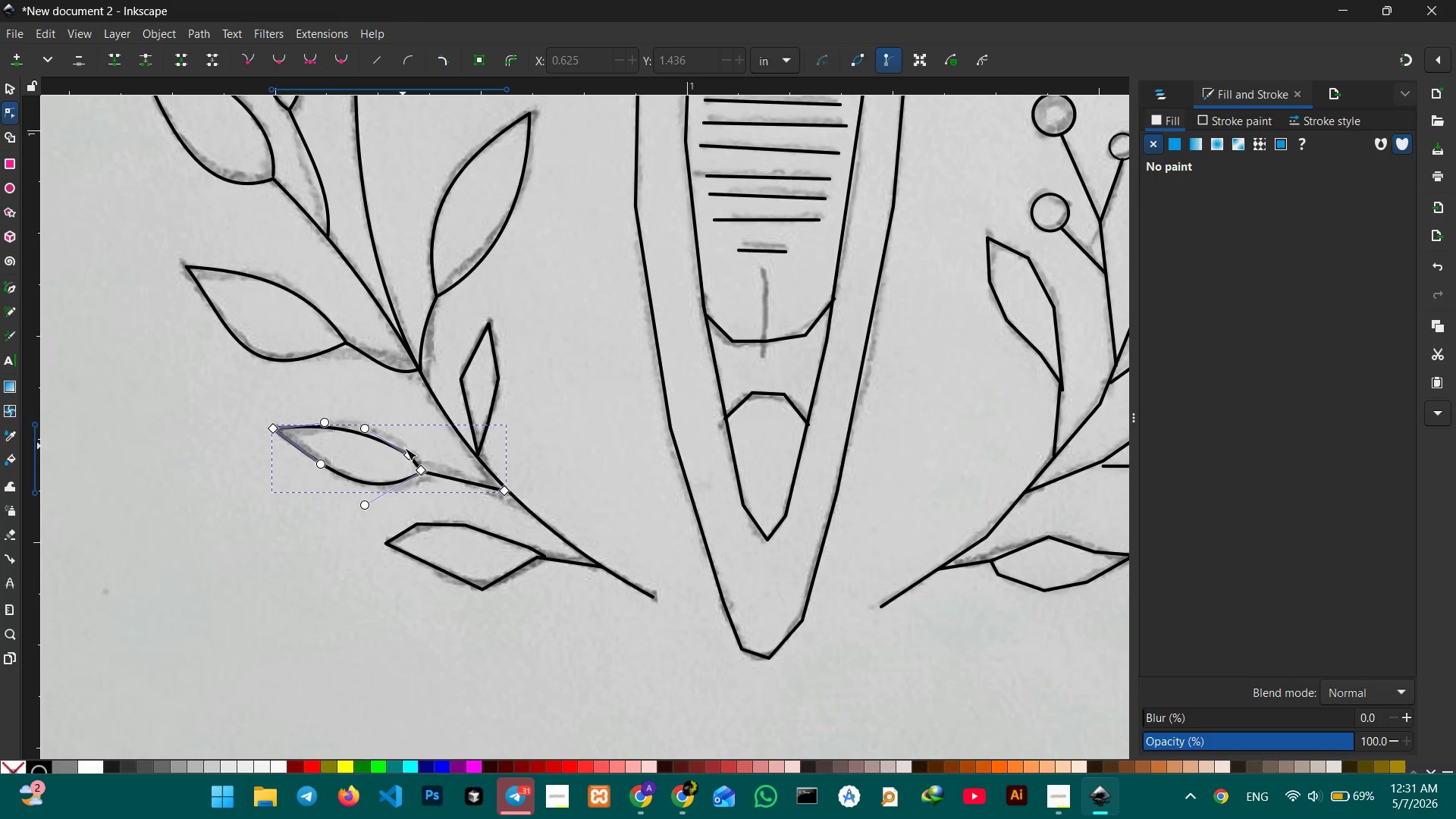 
left_click([406, 451])
 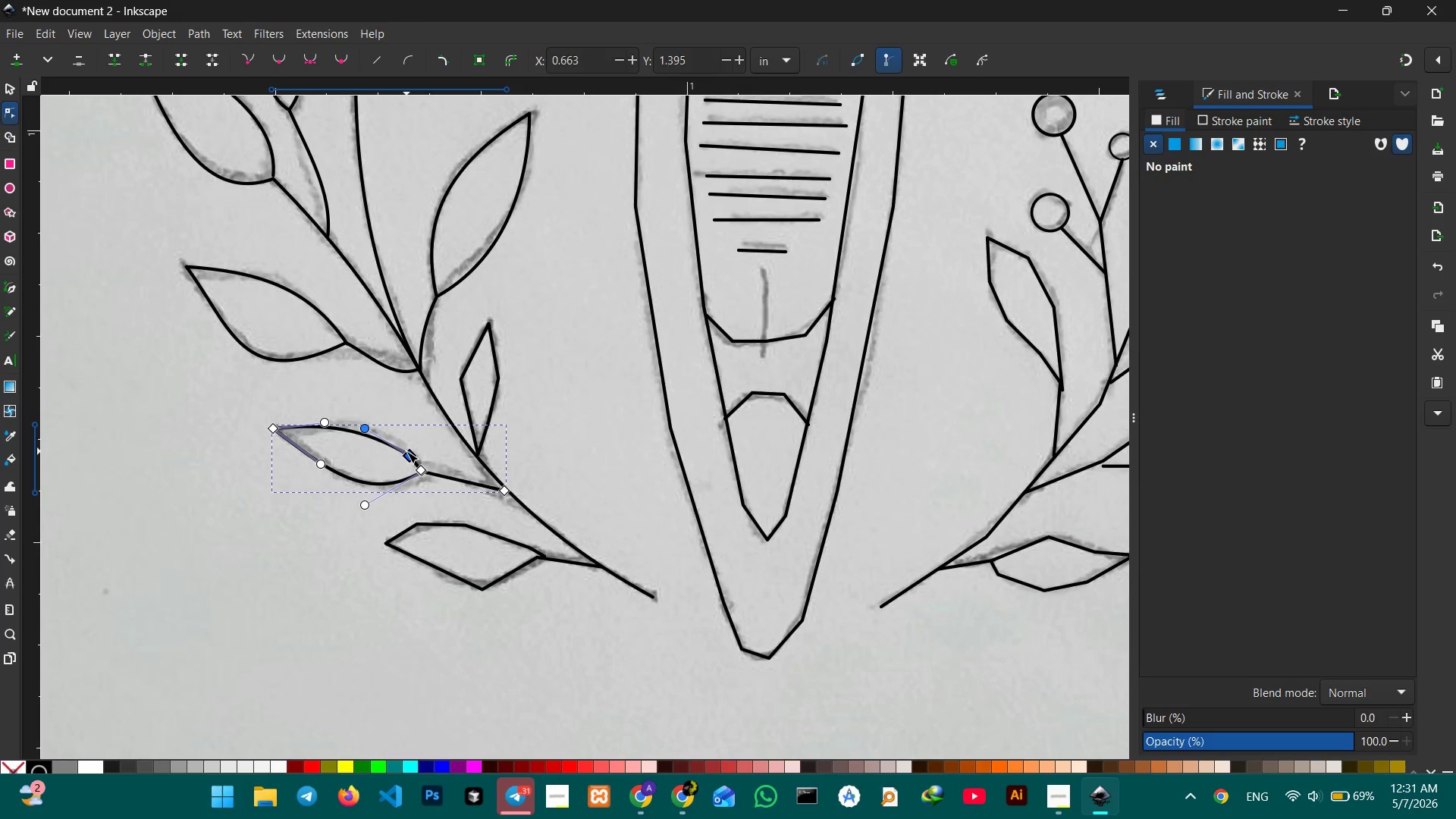 
key(Backspace)
 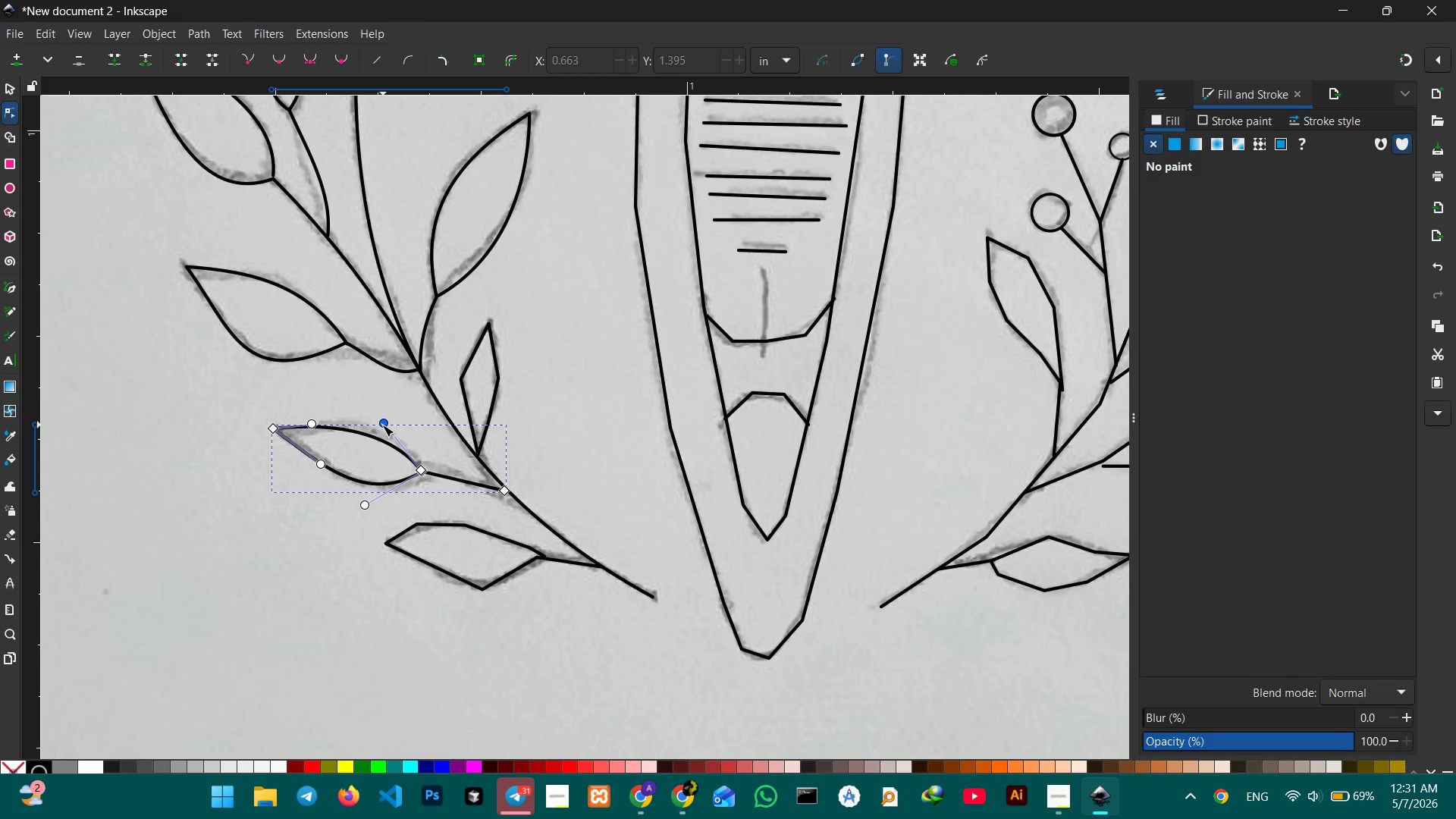 
left_click_drag(start_coordinate=[382, 425], to_coordinate=[410, 423])
 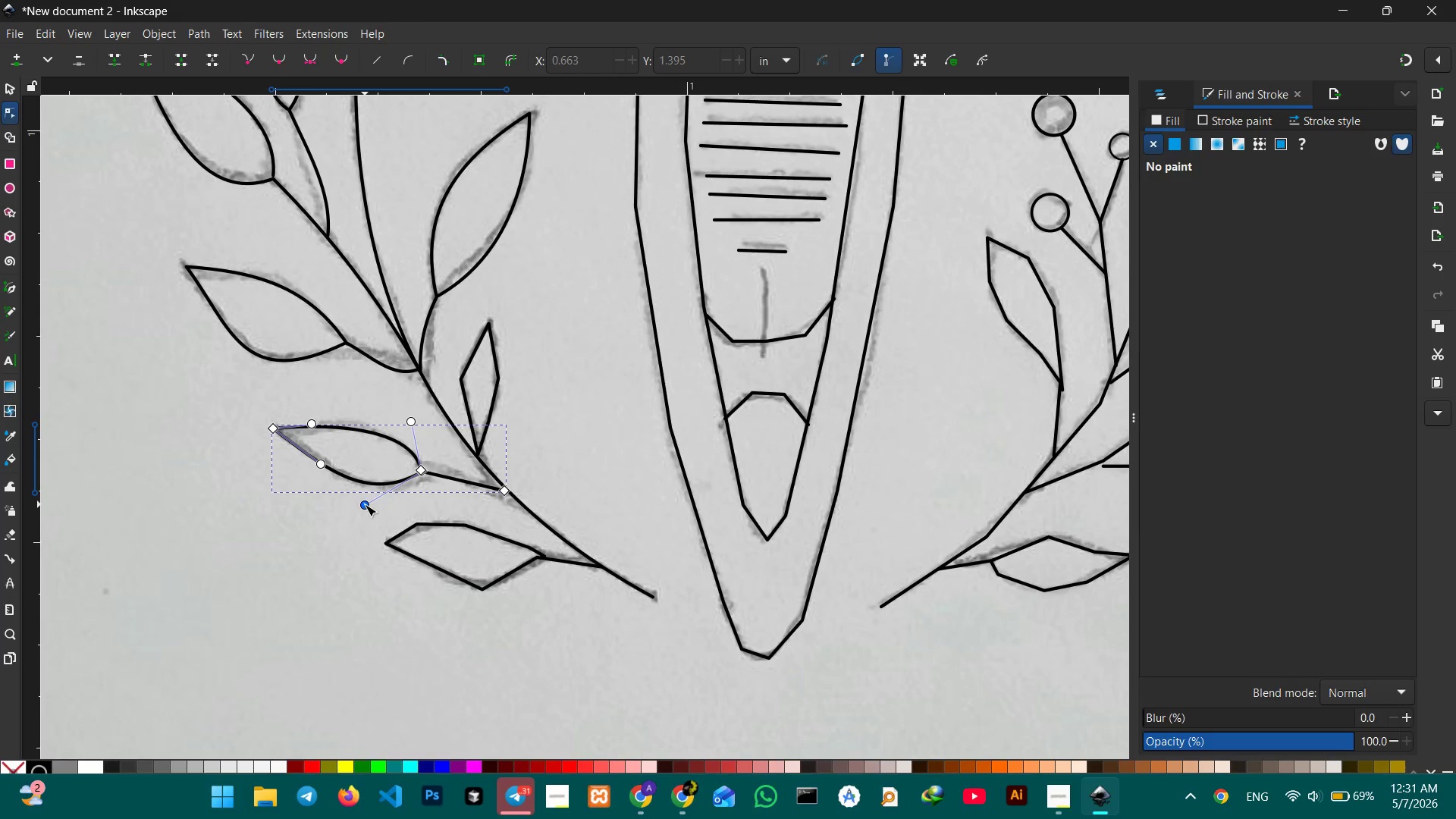 
left_click_drag(start_coordinate=[365, 504], to_coordinate=[372, 508])
 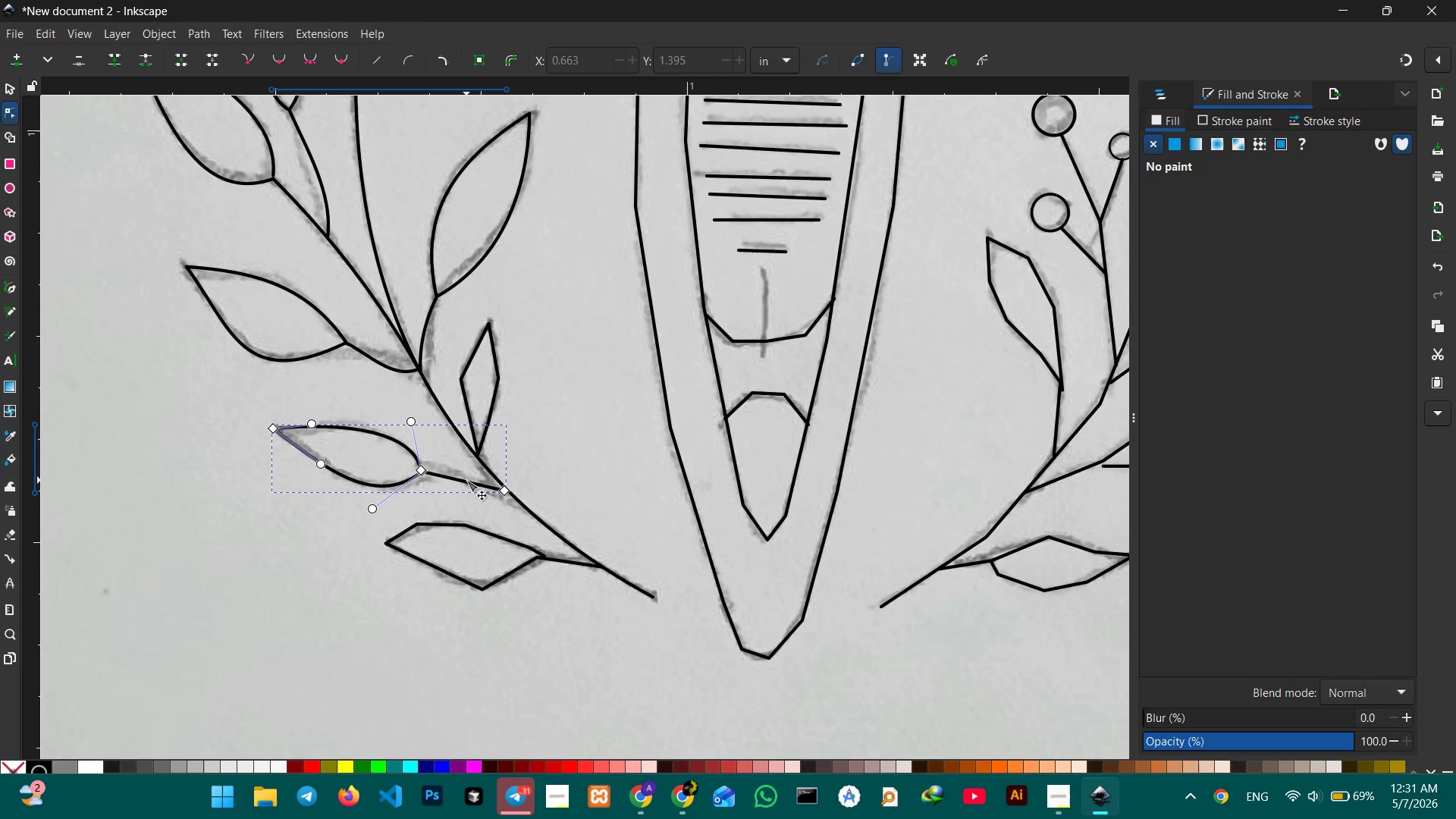 
left_click_drag(start_coordinate=[466, 480], to_coordinate=[465, 469])
 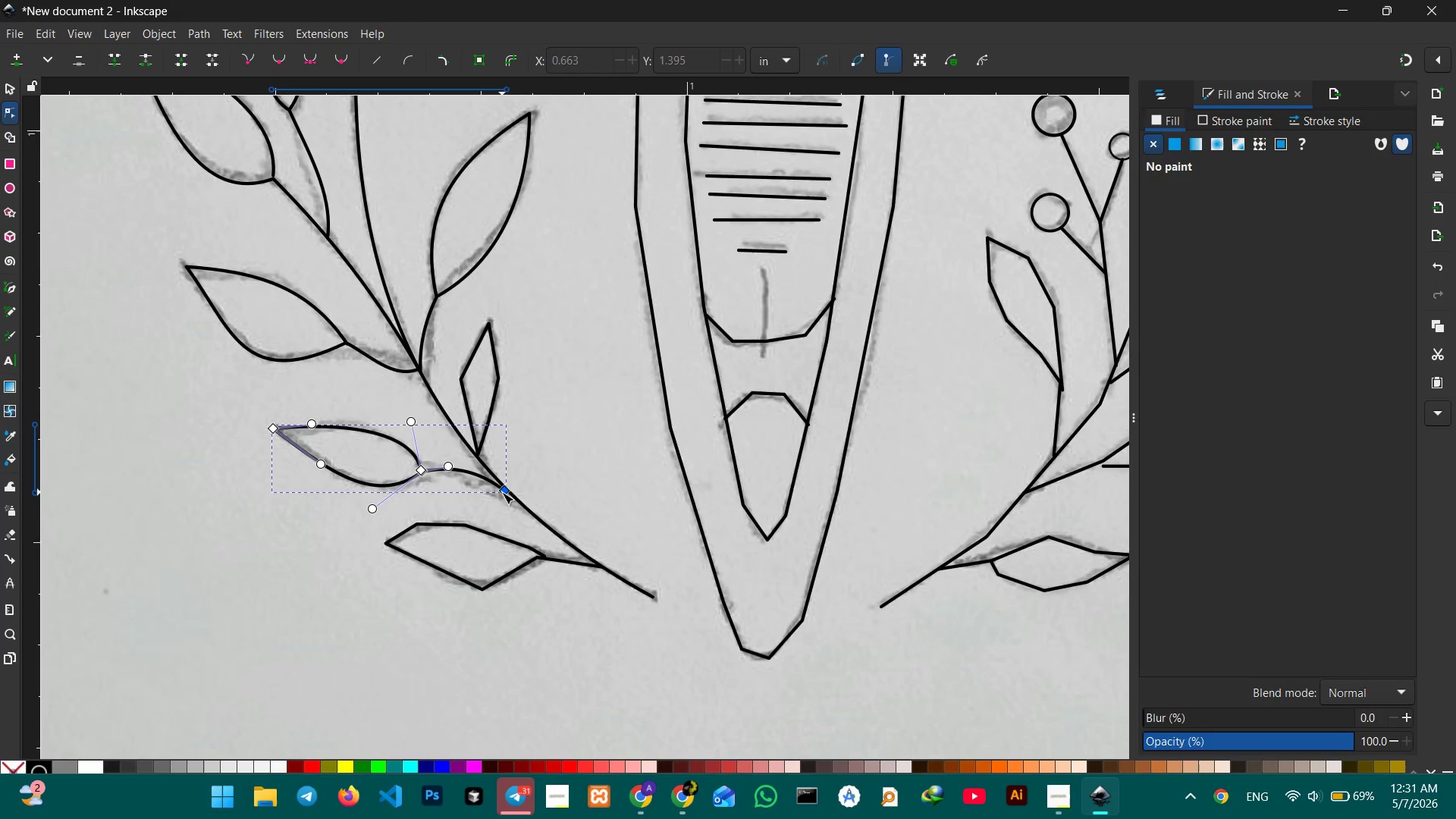 
left_click_drag(start_coordinate=[502, 492], to_coordinate=[507, 491])
 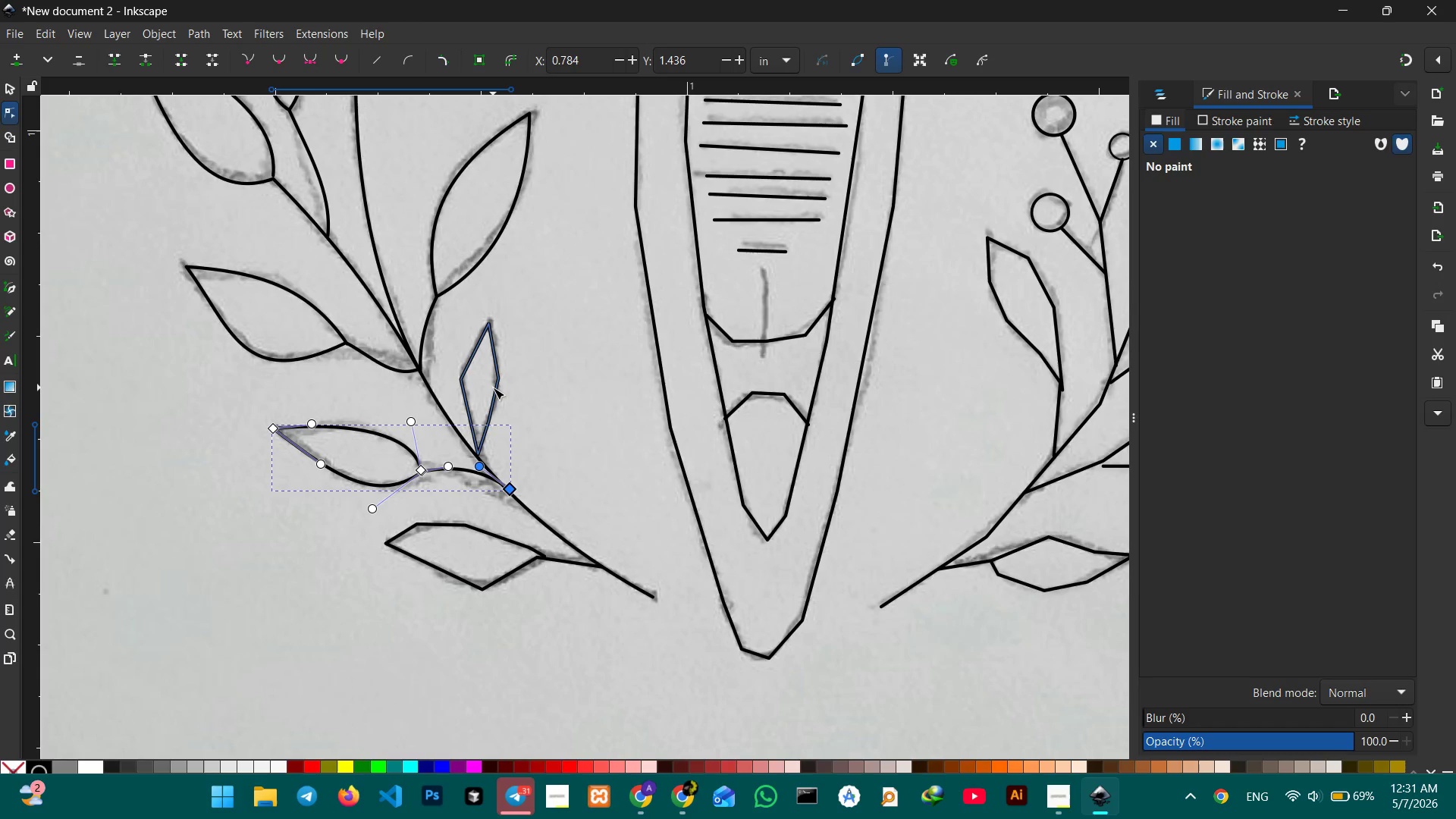 
left_click([493, 388])
 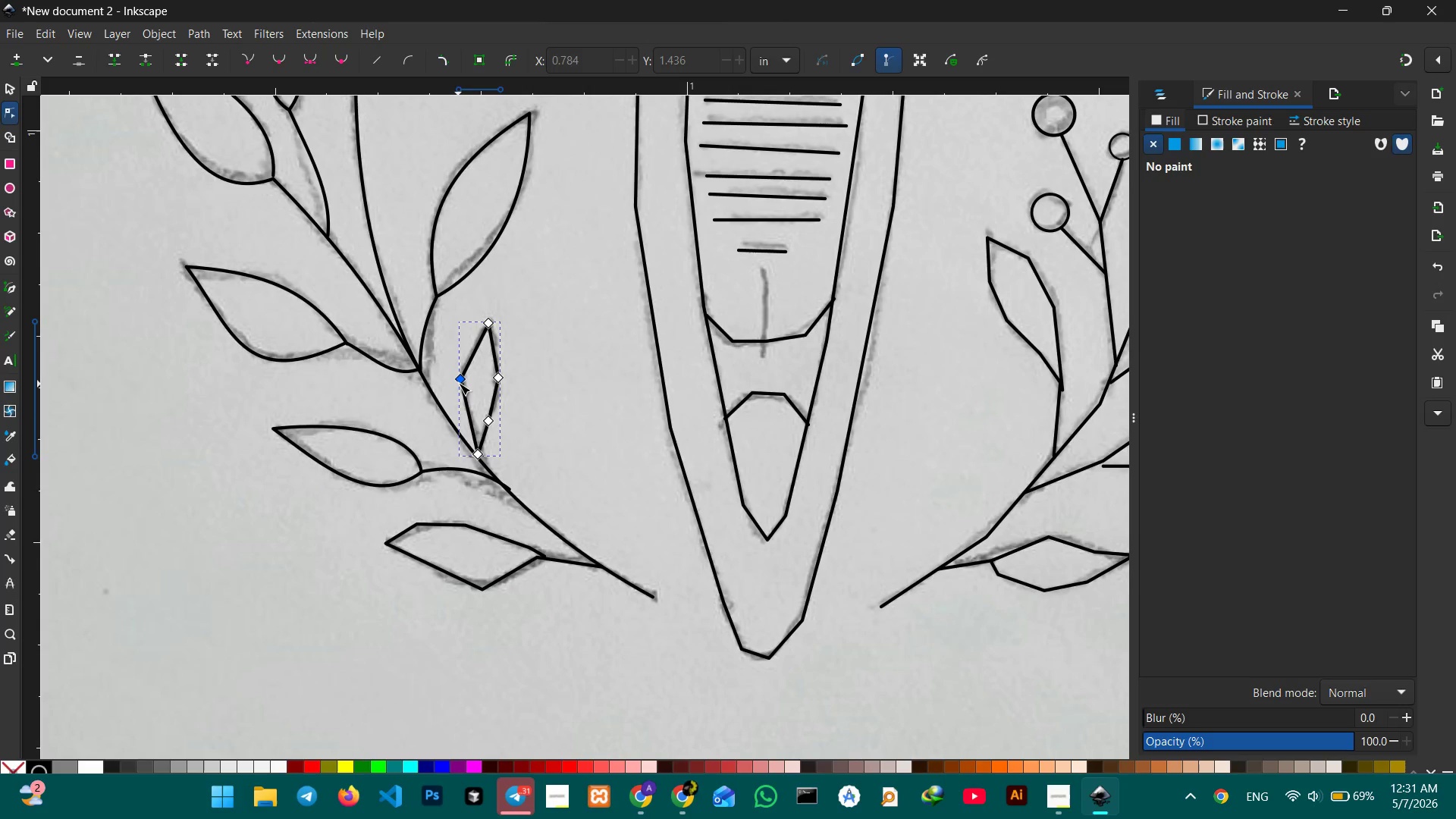 
left_click([459, 383])
 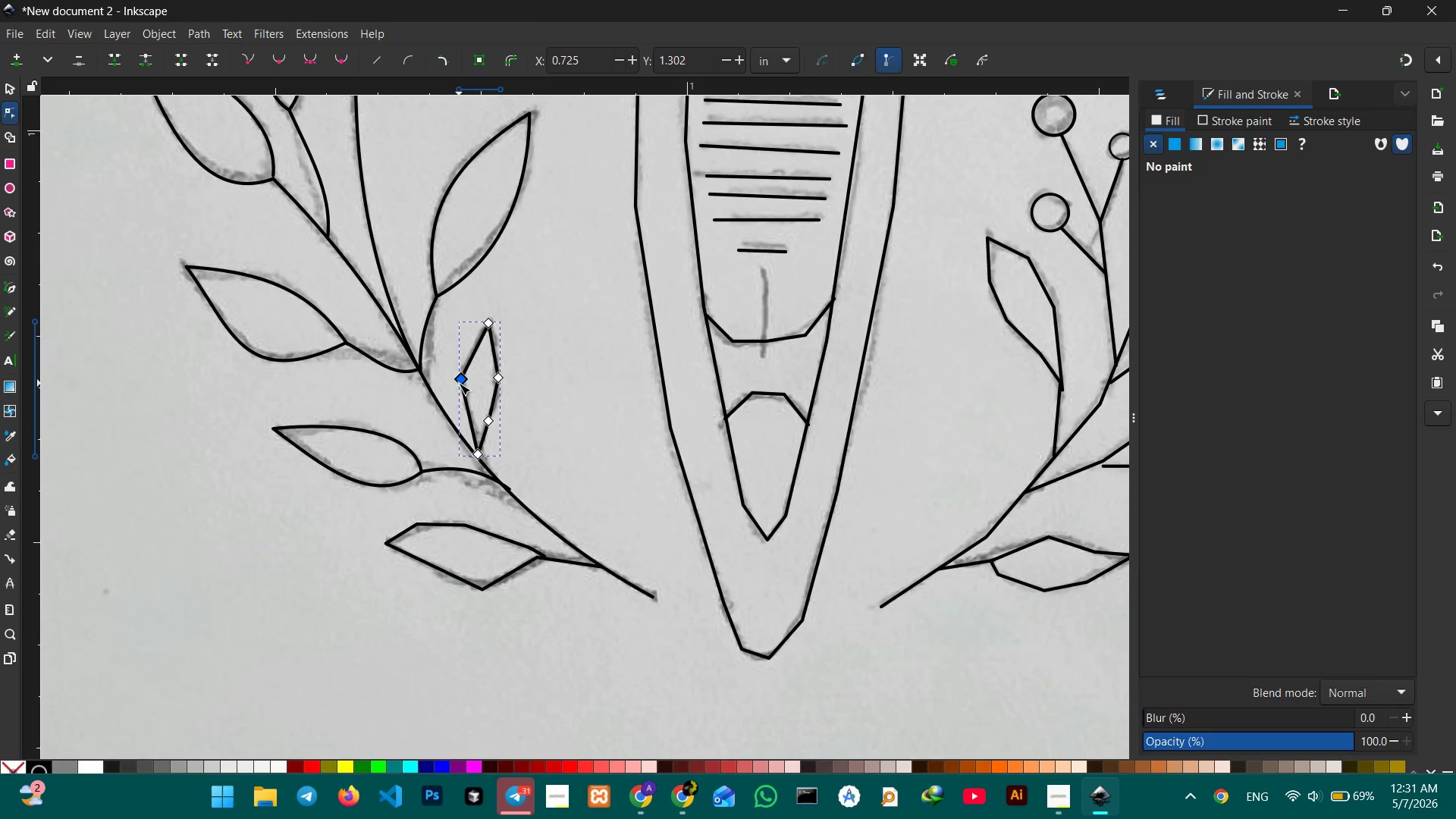 
key(Backspace)
 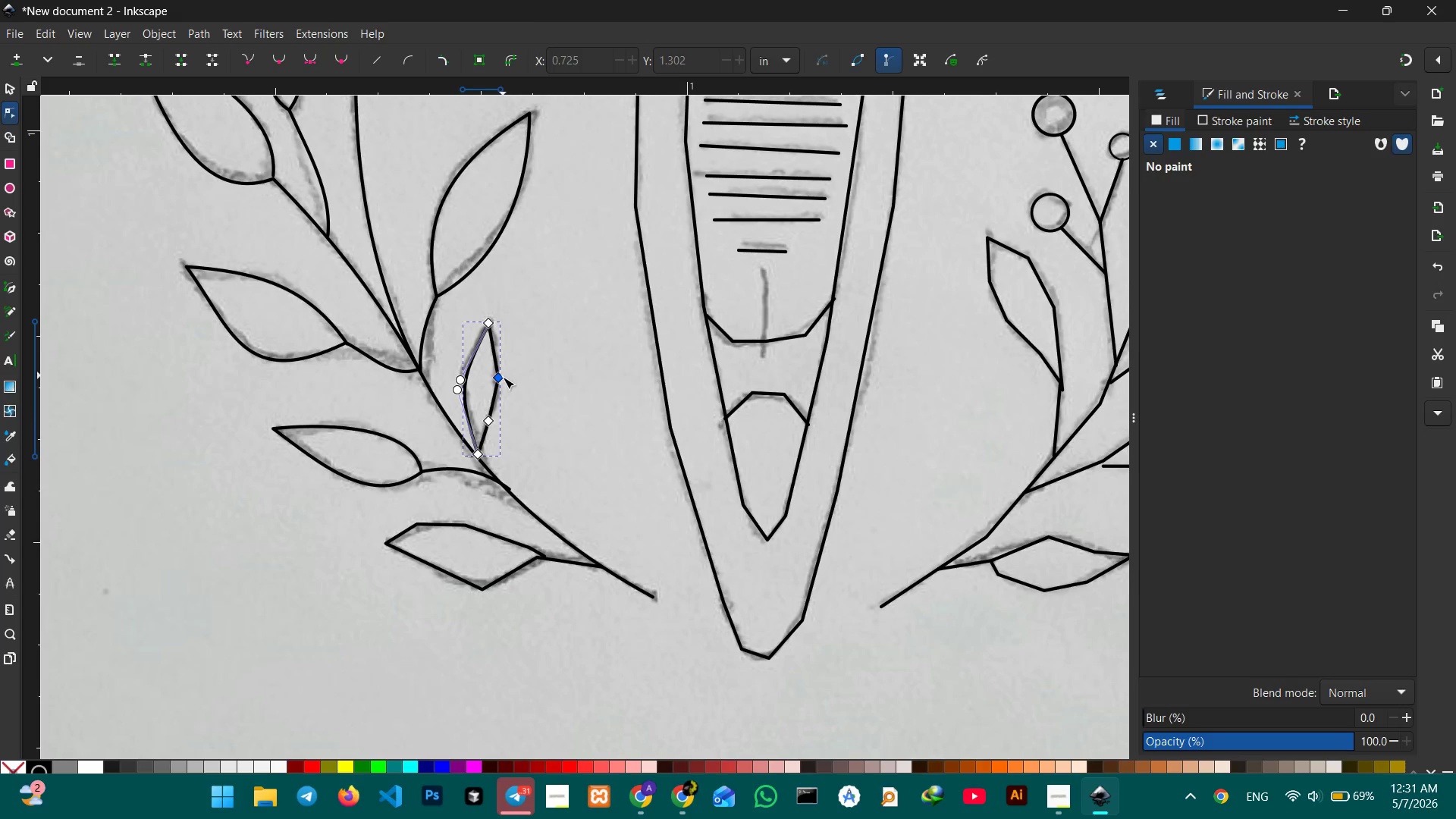 
left_click([502, 378])
 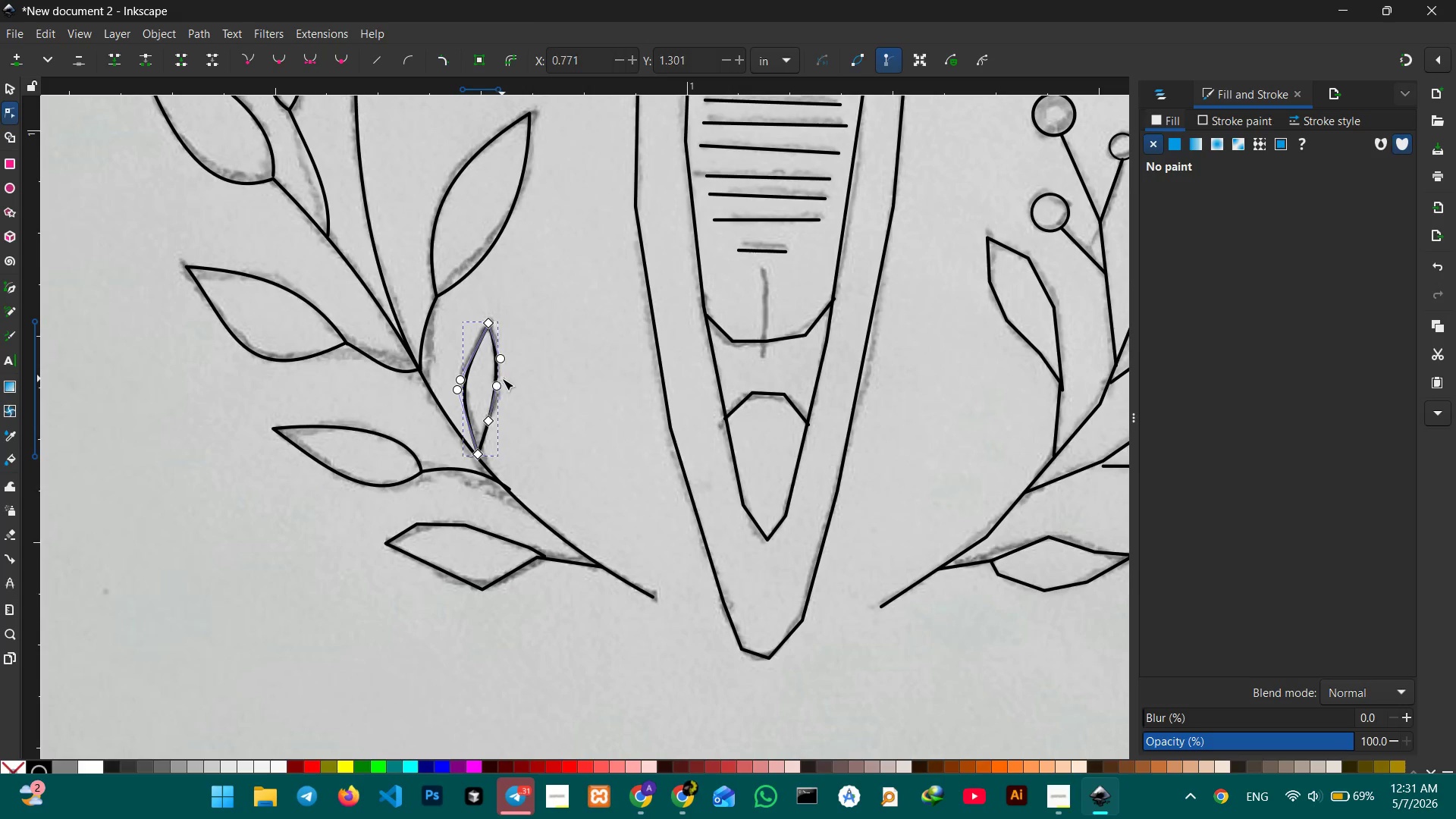 
key(Backspace)
 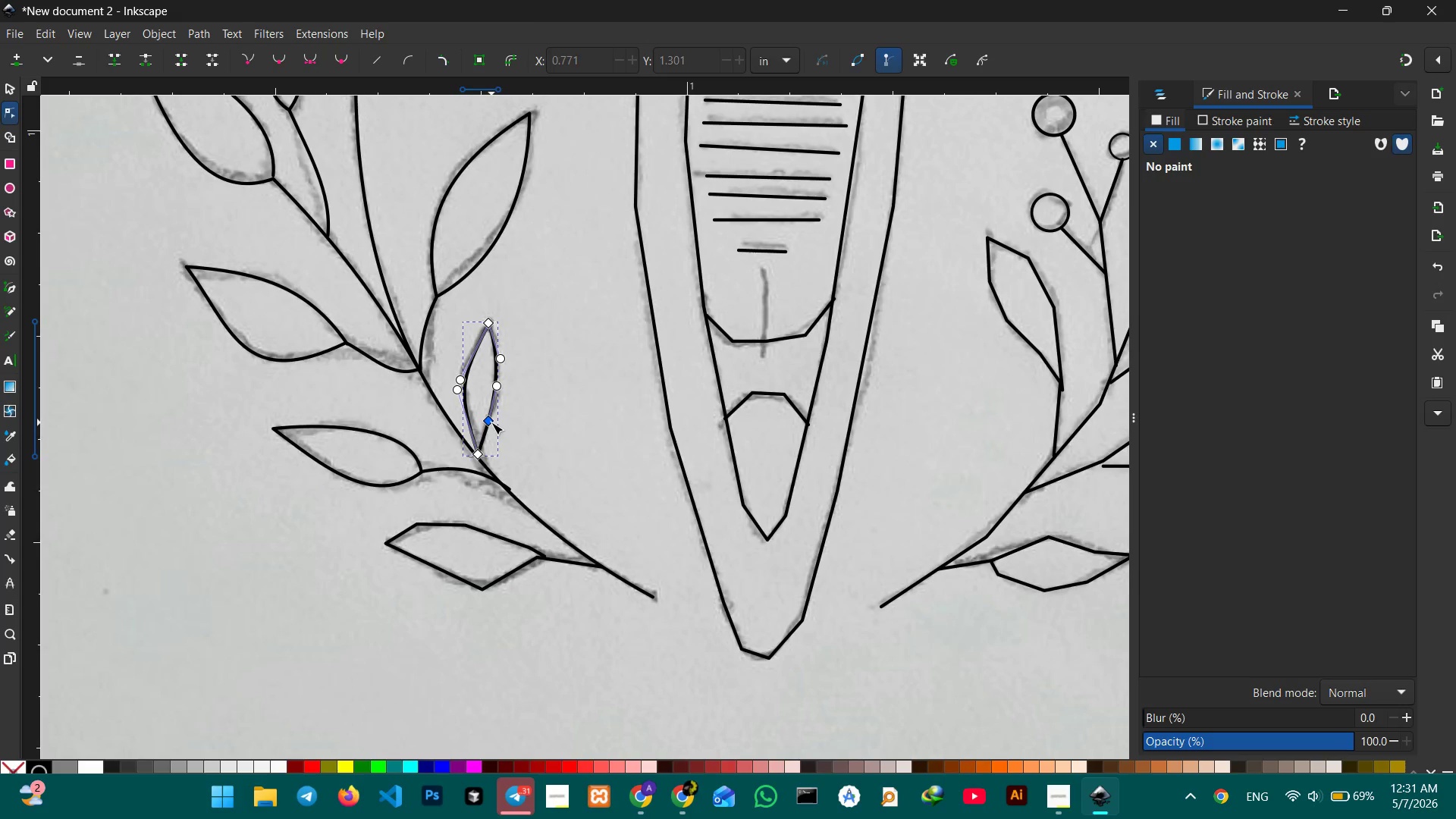 
left_click([491, 422])
 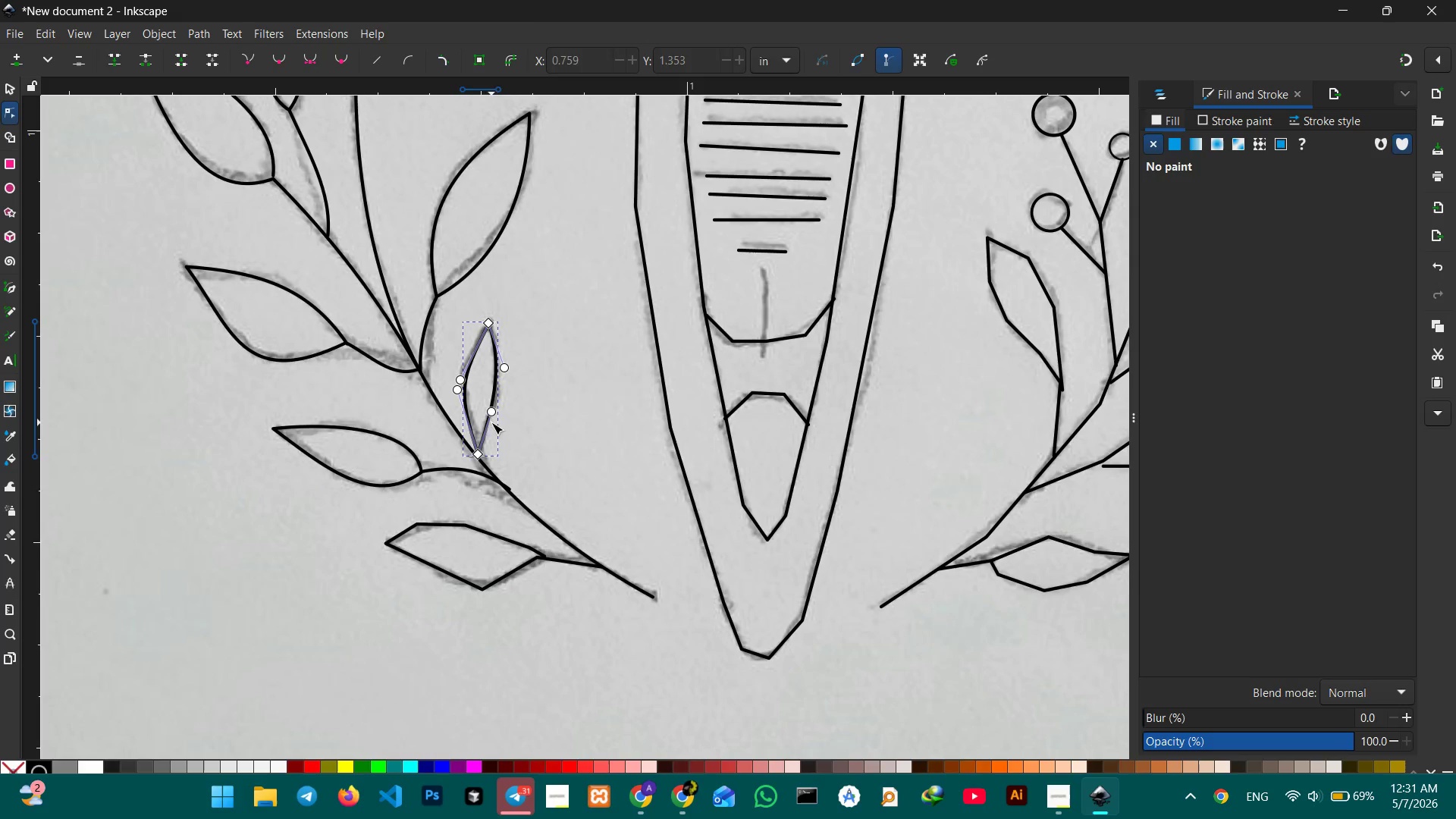 
key(Backspace)
 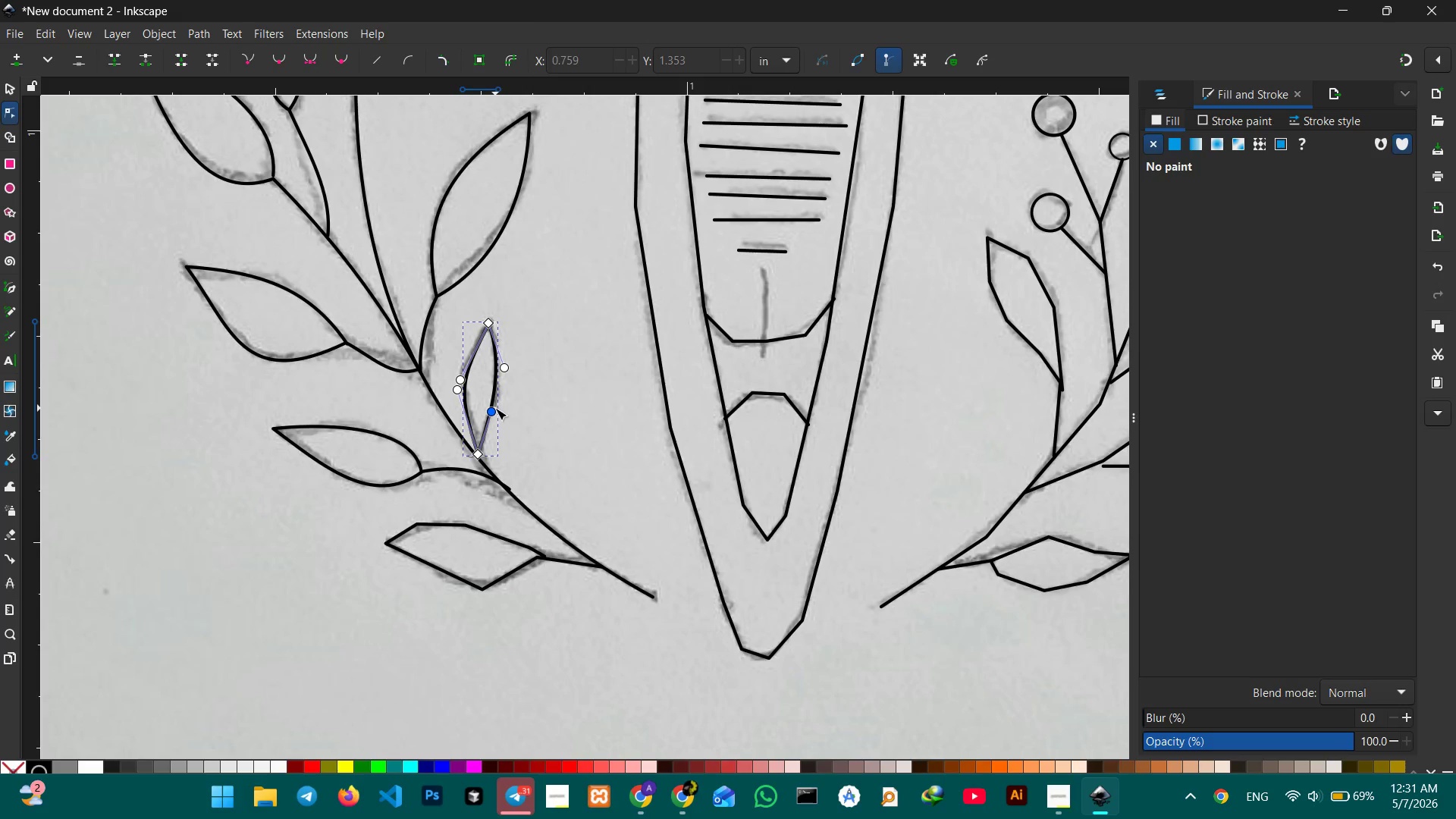 
left_click_drag(start_coordinate=[495, 410], to_coordinate=[500, 433])
 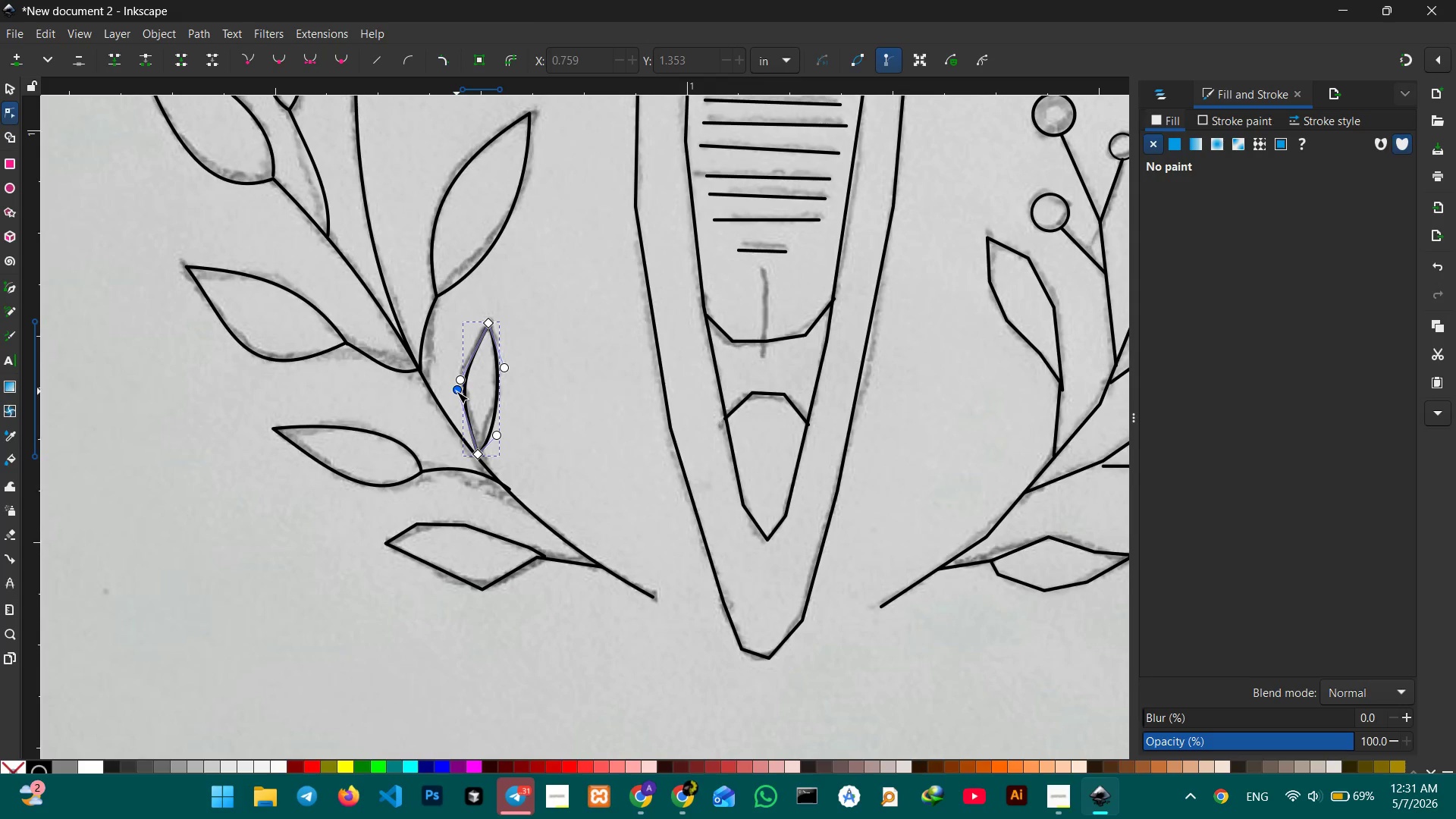 
left_click_drag(start_coordinate=[457, 391], to_coordinate=[452, 402])
 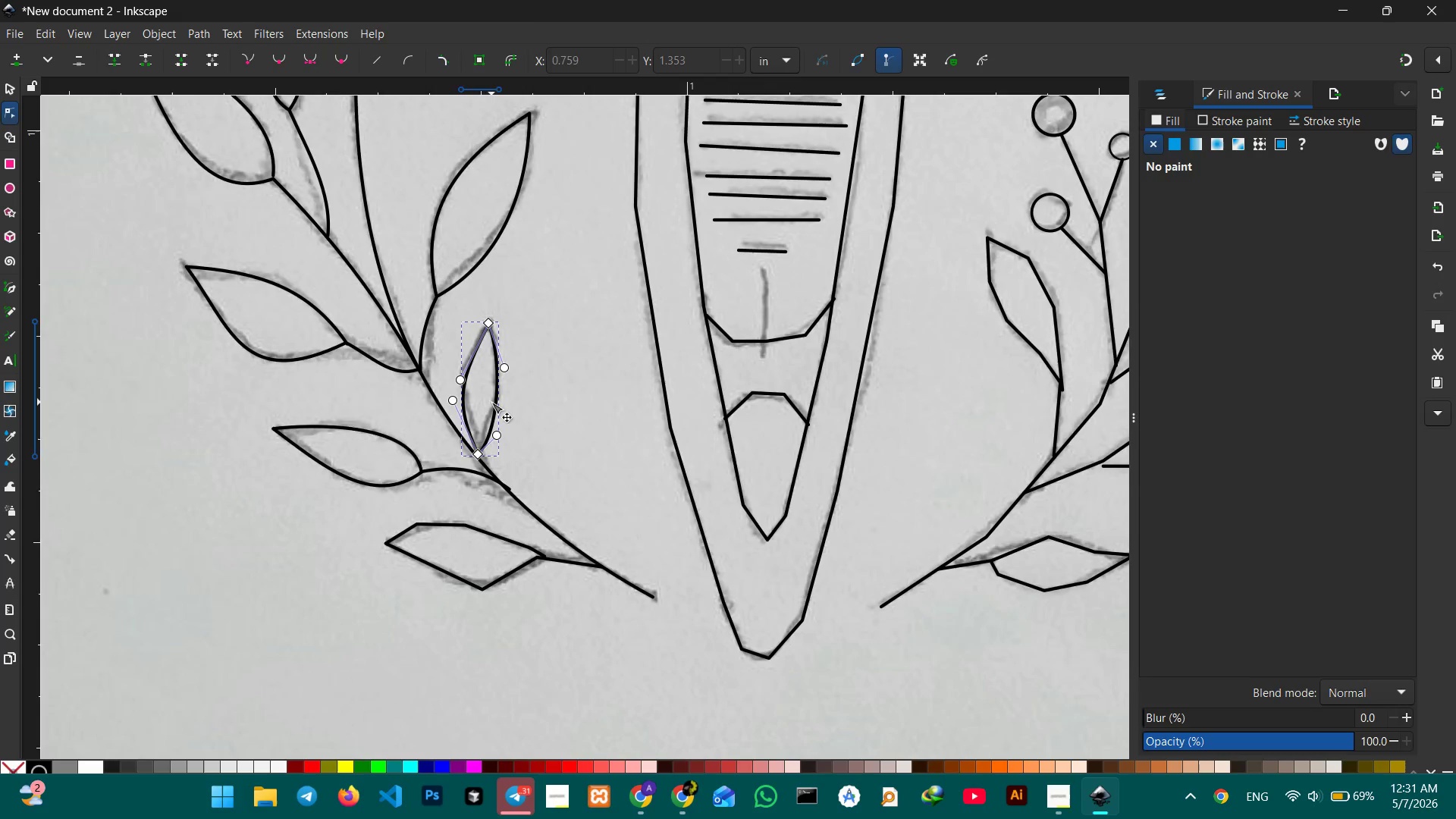 
scroll: coordinate [491, 402], scroll_direction: down, amount: 2.0
 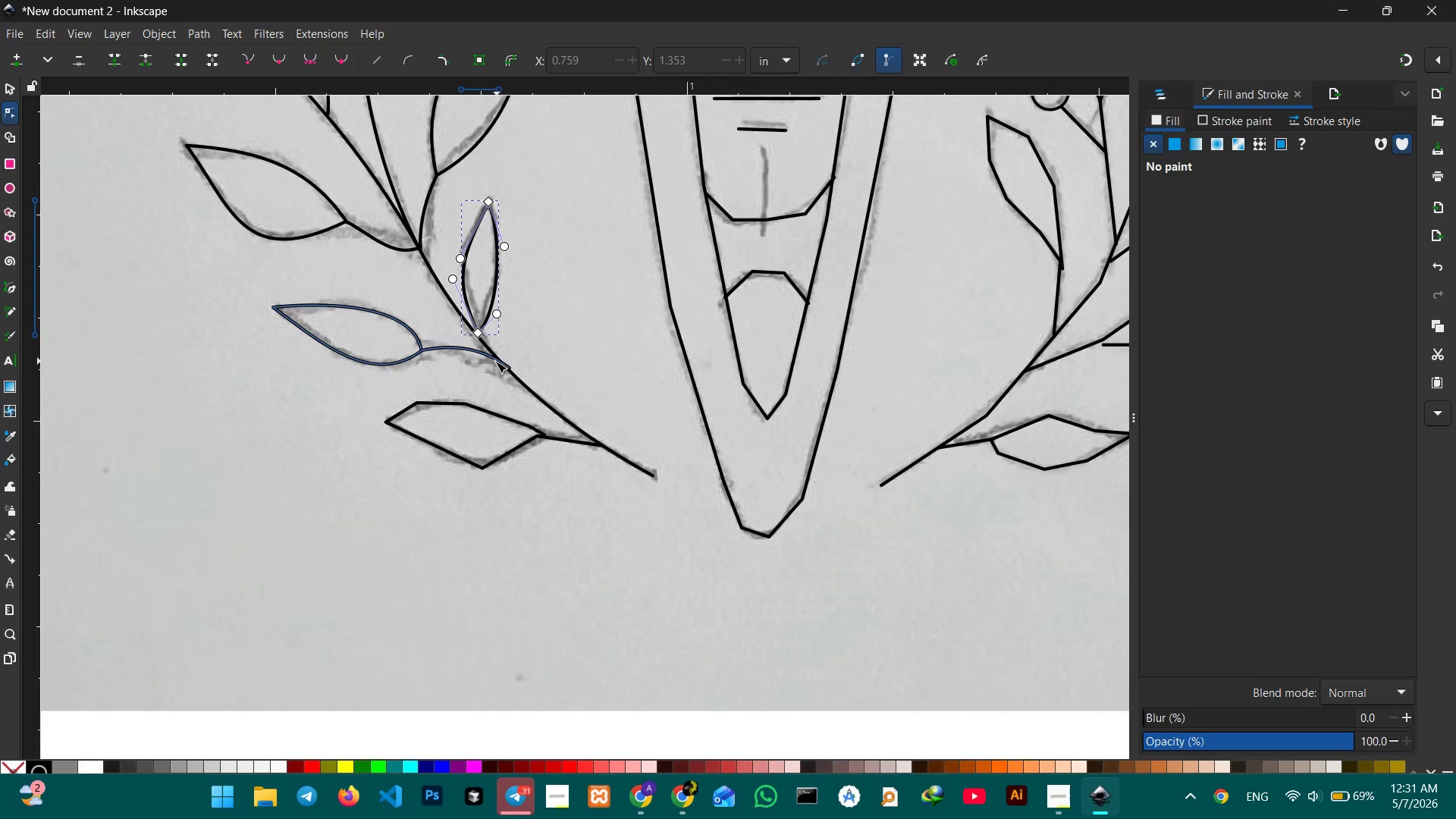 
left_click([490, 359])
 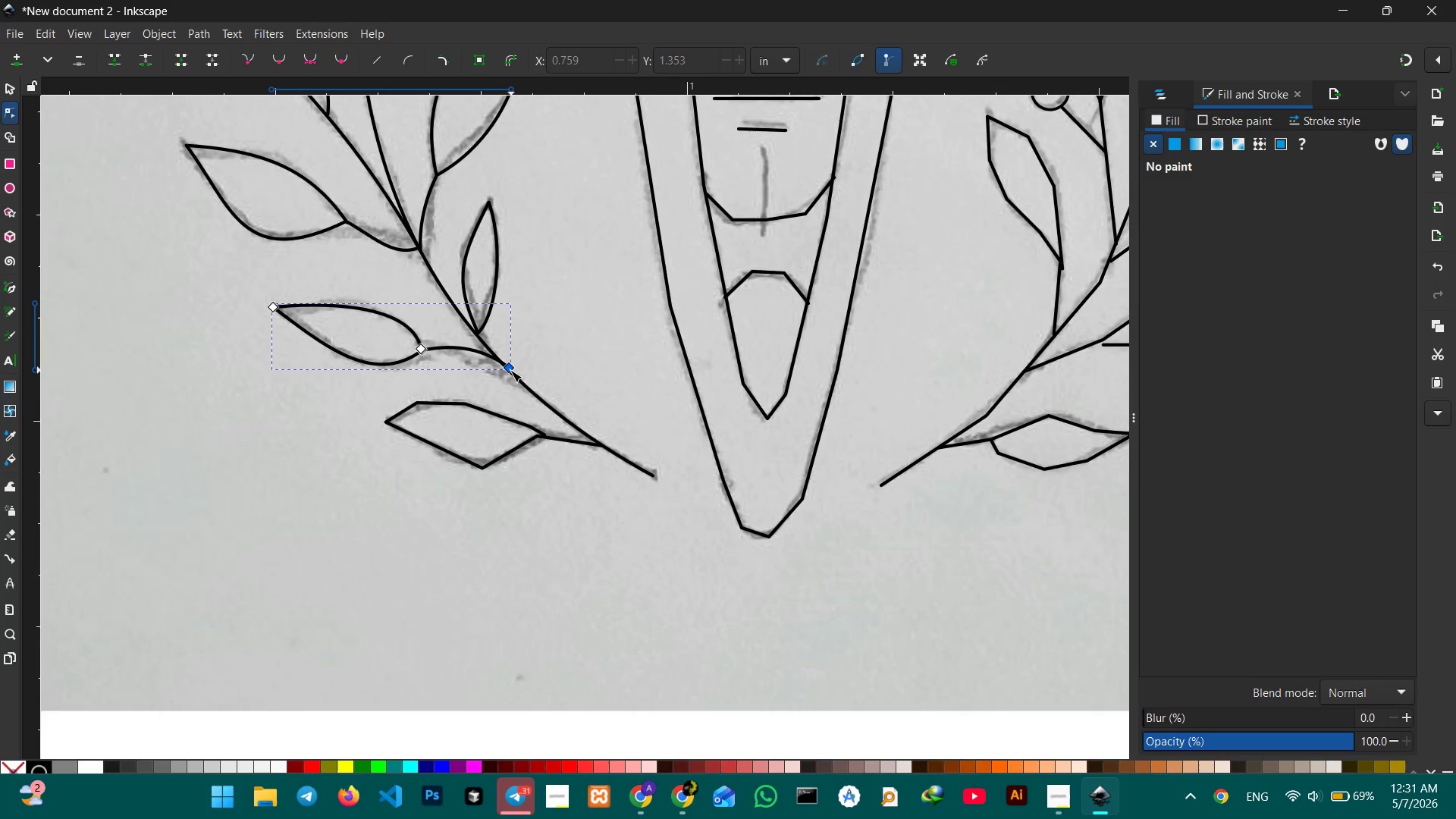 
left_click_drag(start_coordinate=[510, 370], to_coordinate=[507, 371])
 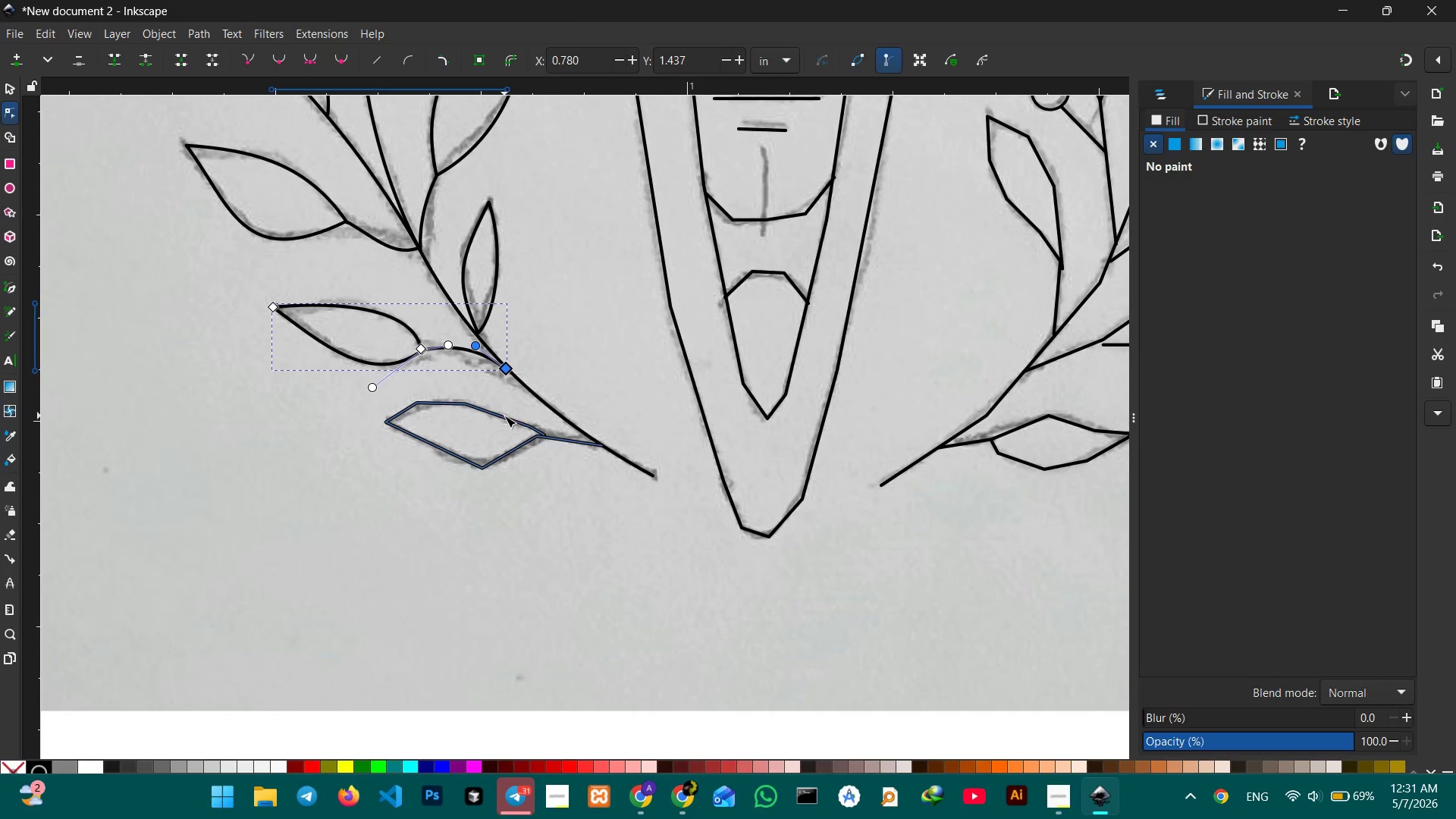 
left_click([504, 416])
 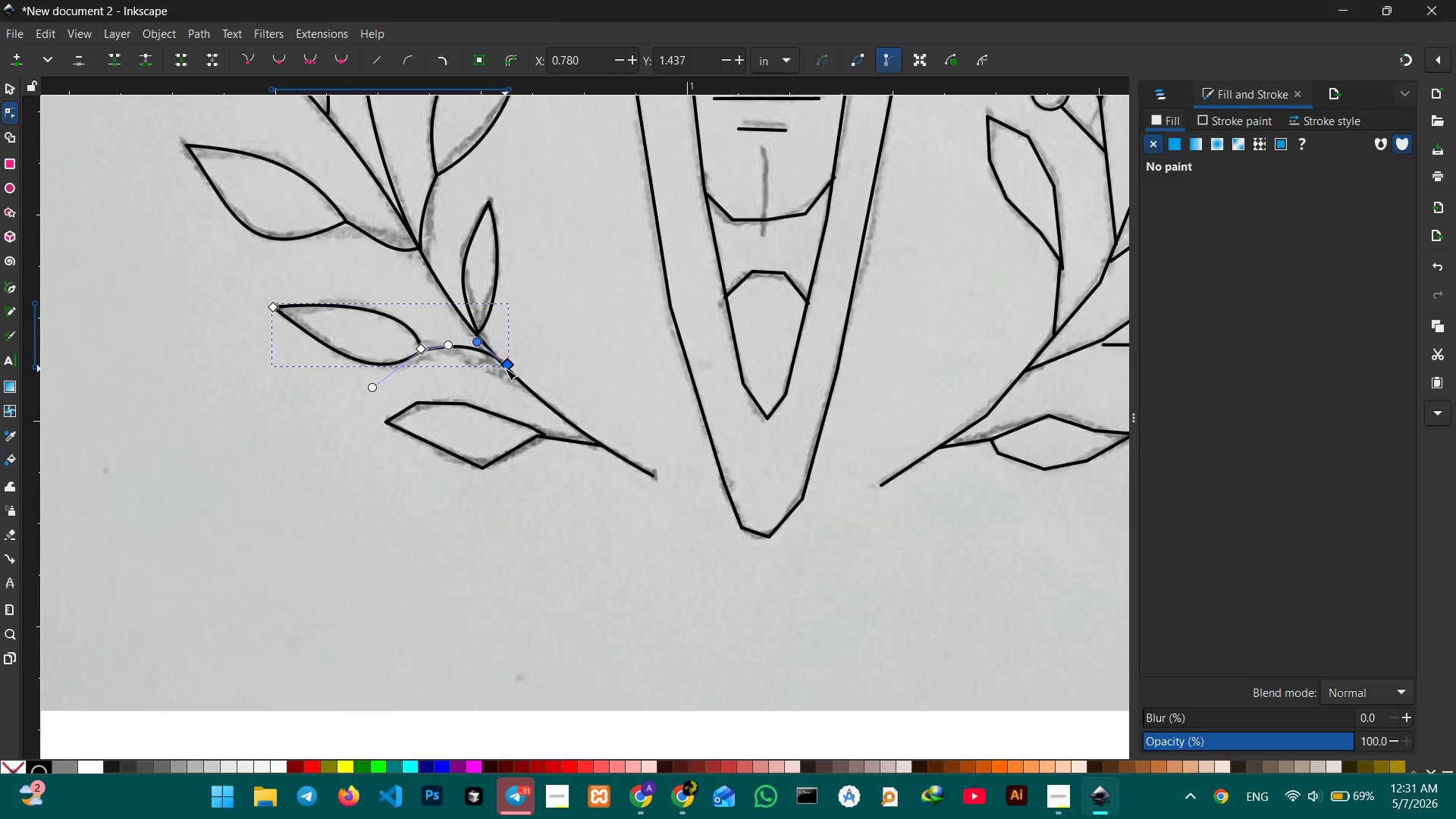 
wait(5.89)
 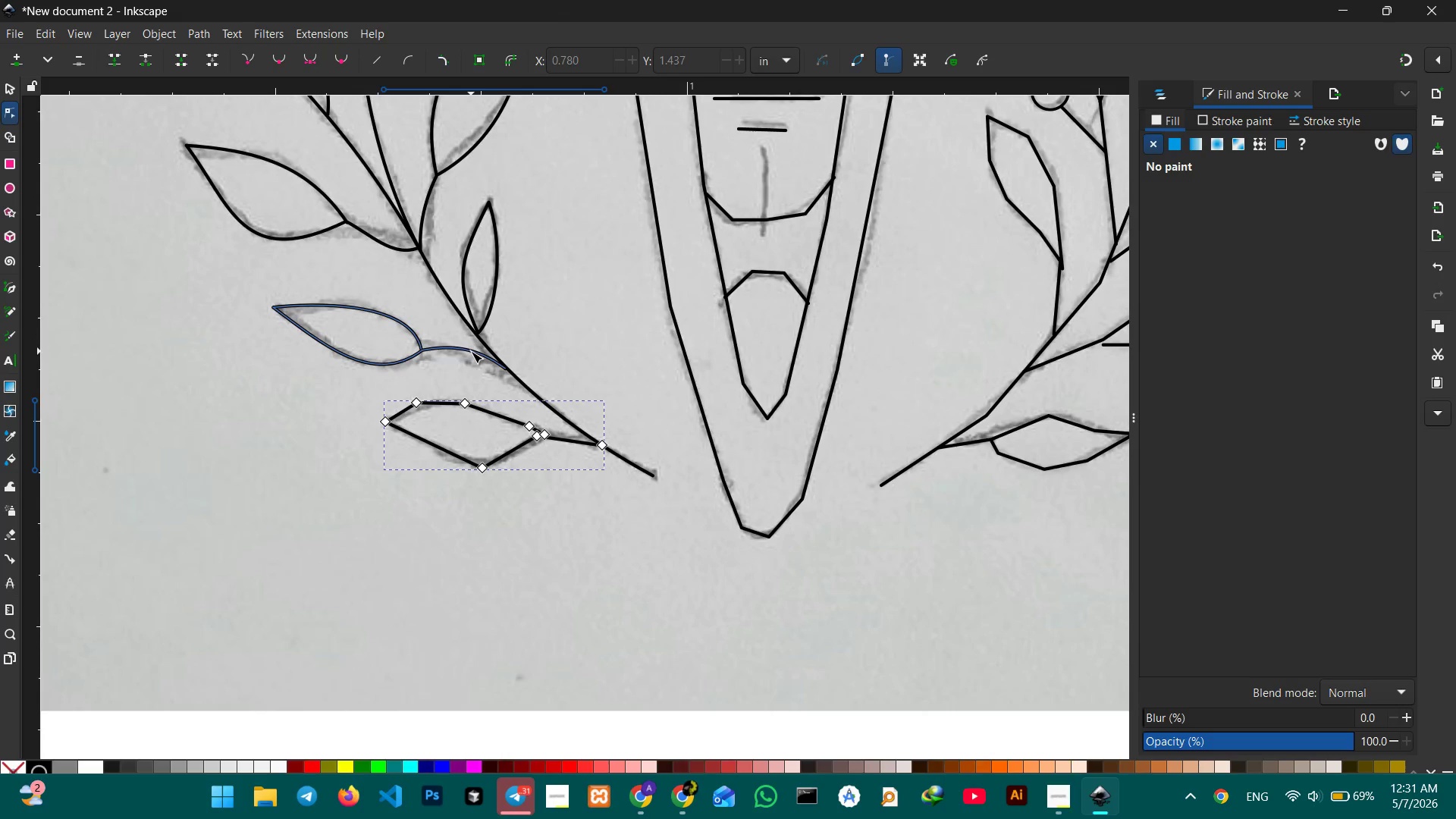 
left_click([486, 411])
 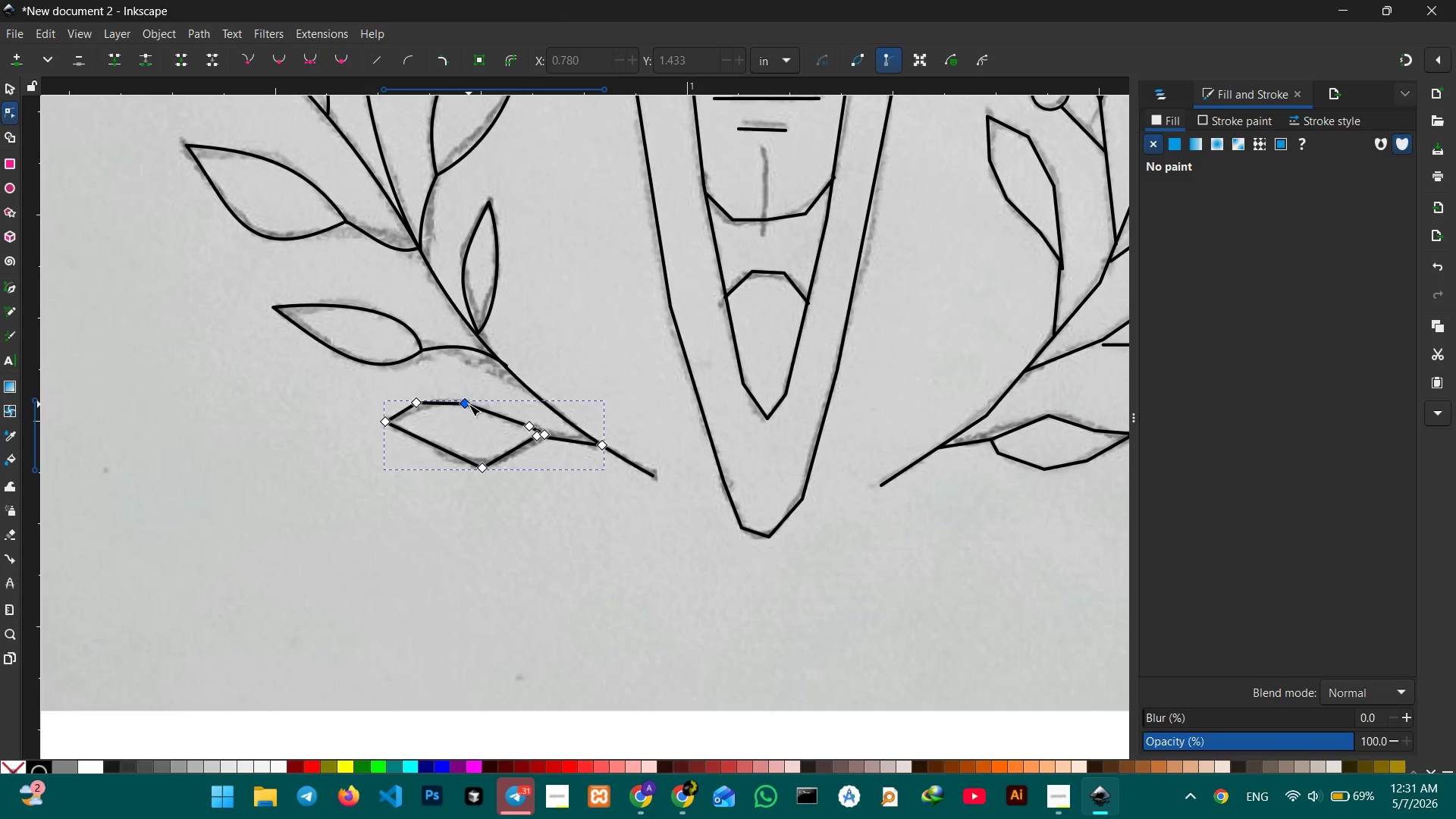 
left_click([468, 404])
 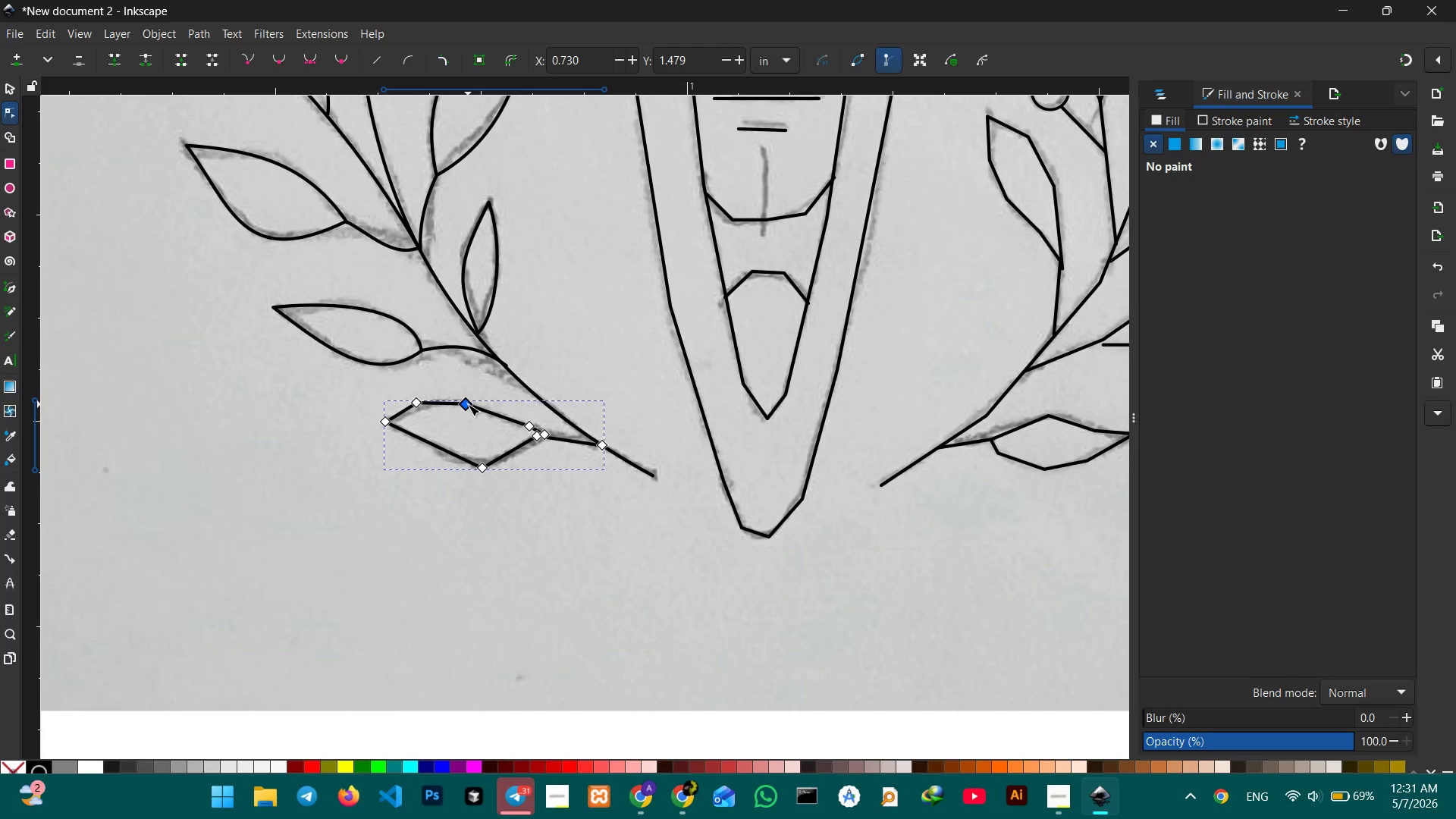 
key(Backspace)
 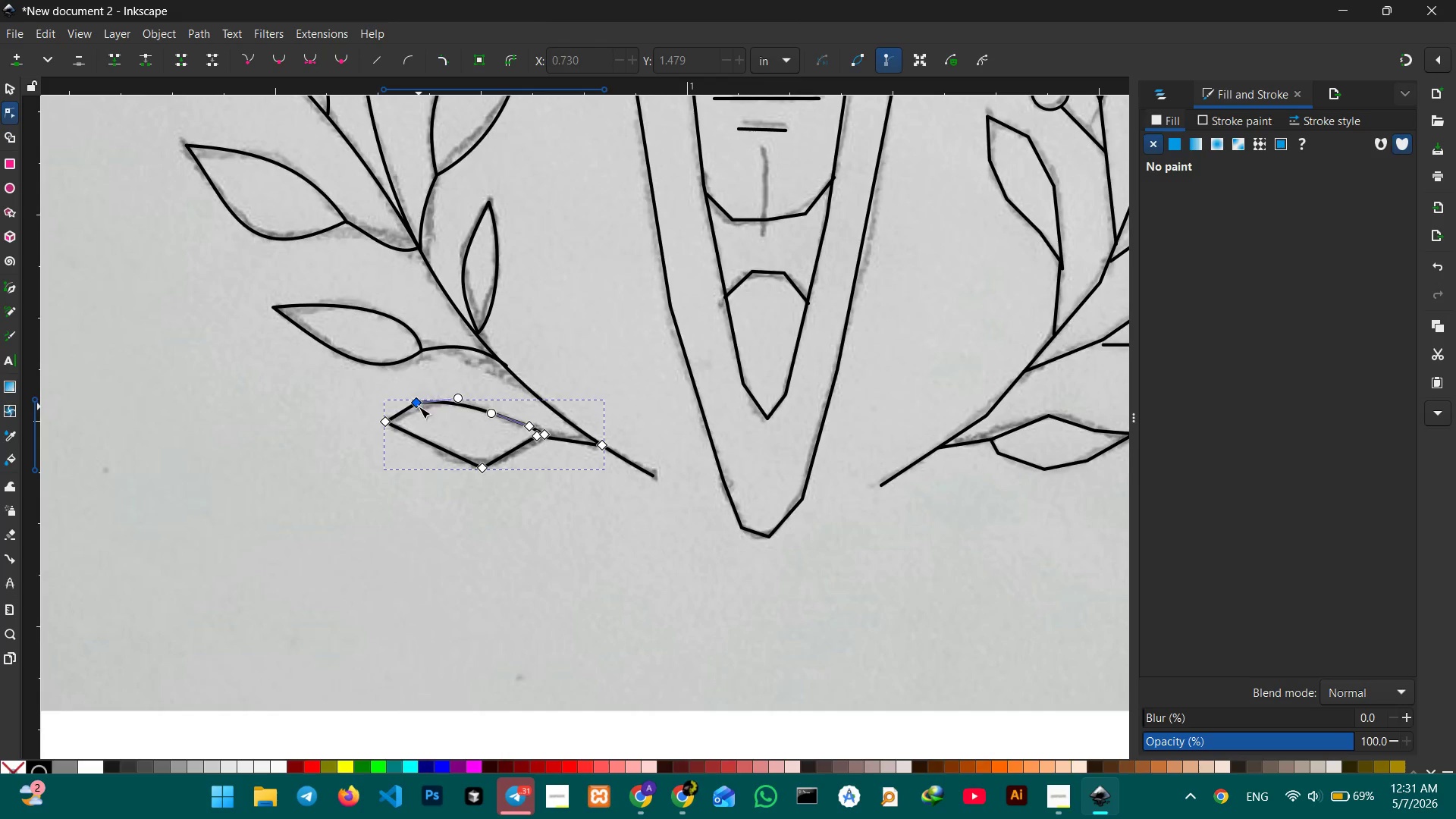 
left_click([419, 406])
 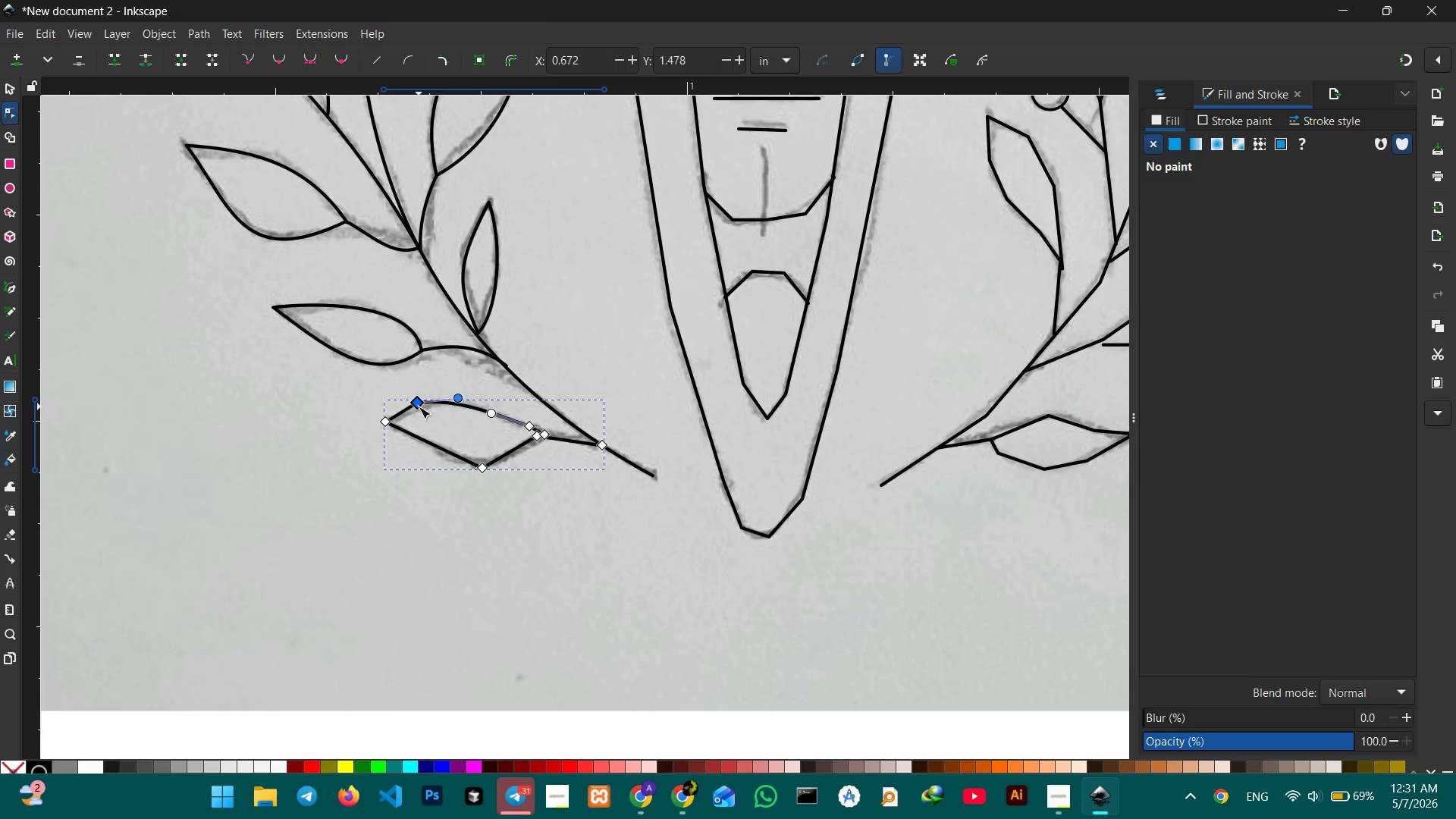 
key(Backspace)
 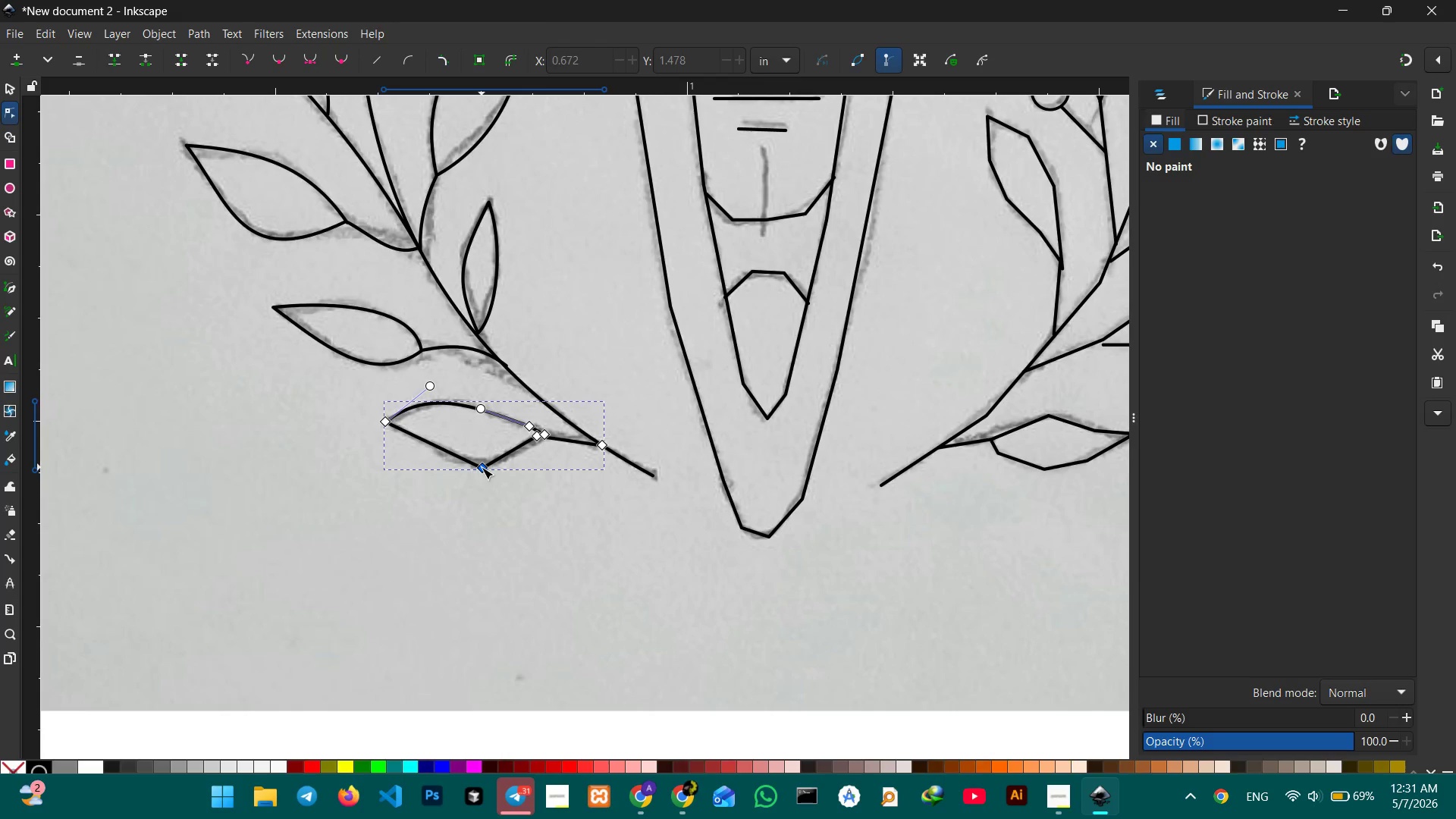 
left_click([482, 467])
 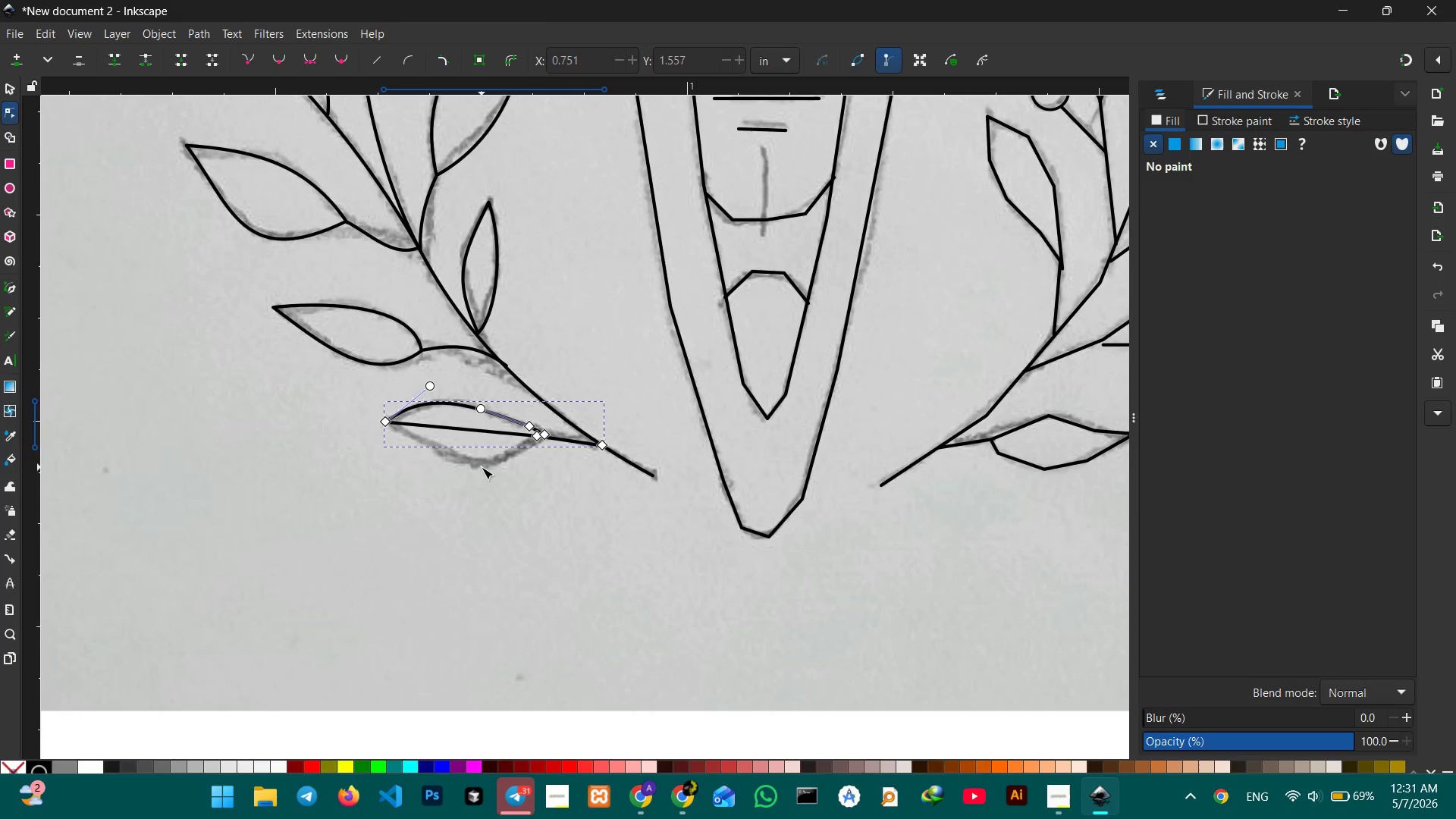 
key(Backspace)
 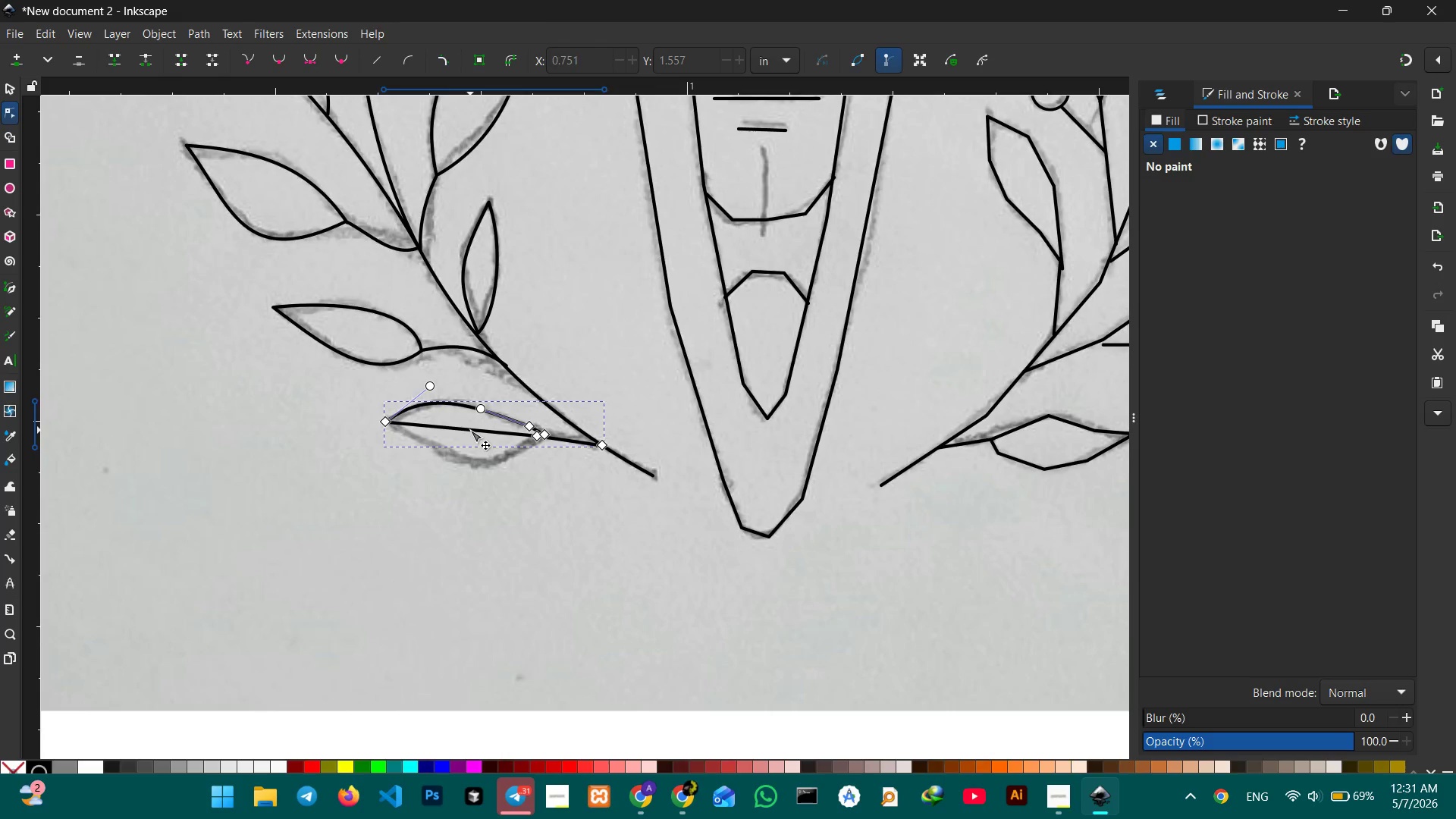 
left_click_drag(start_coordinate=[470, 430], to_coordinate=[466, 466])
 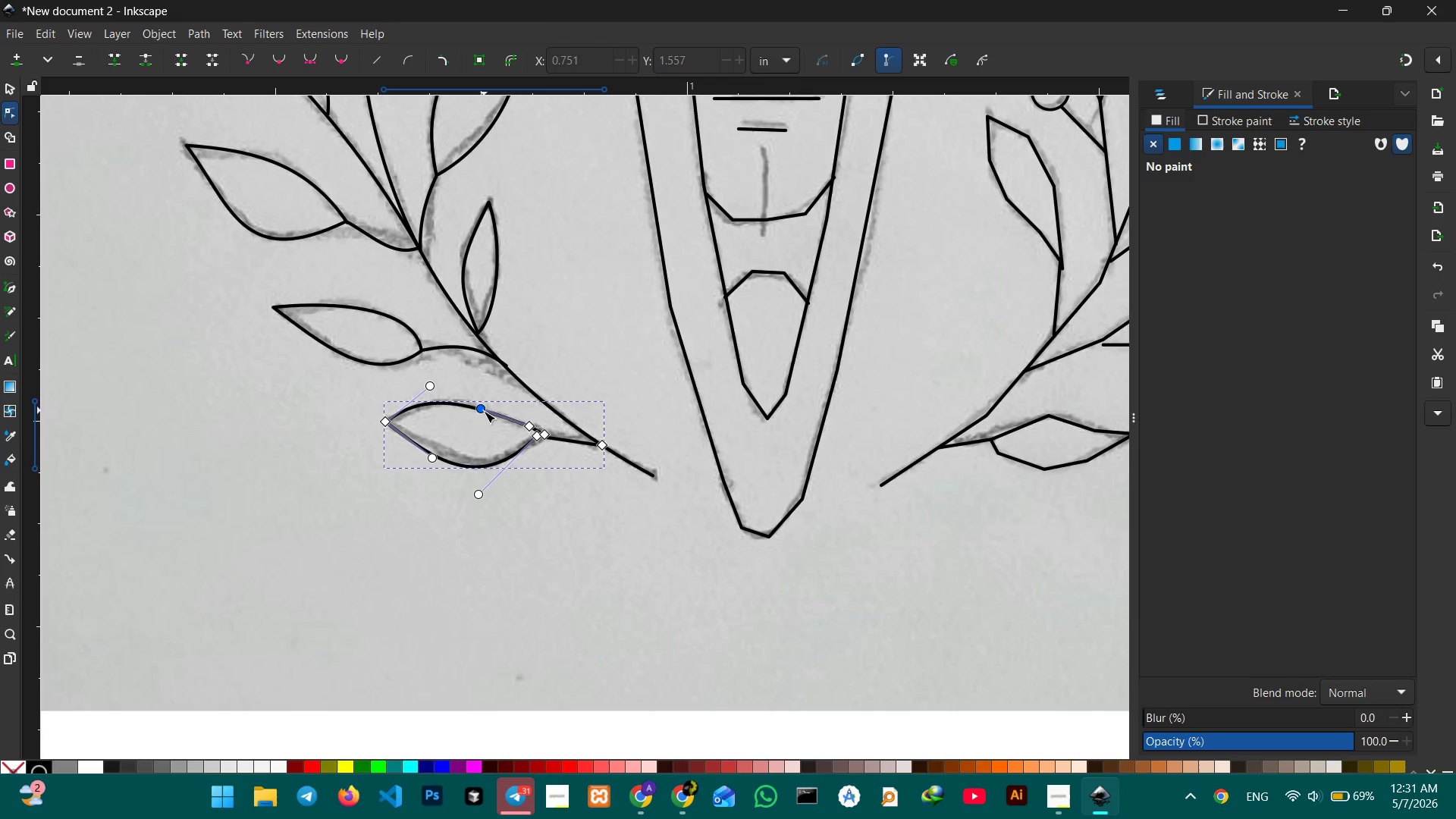 
left_click([484, 411])
 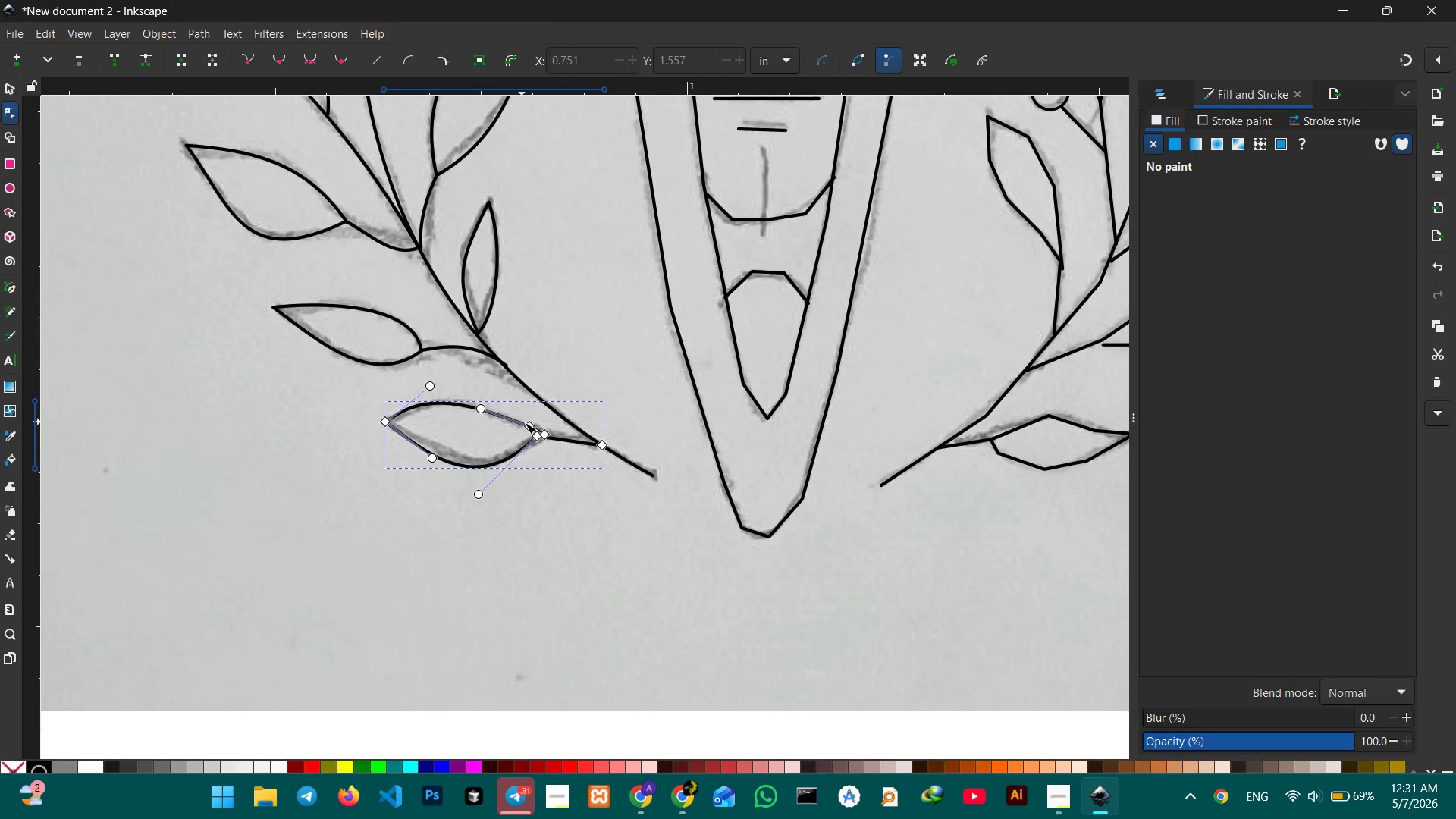 
left_click([526, 423])
 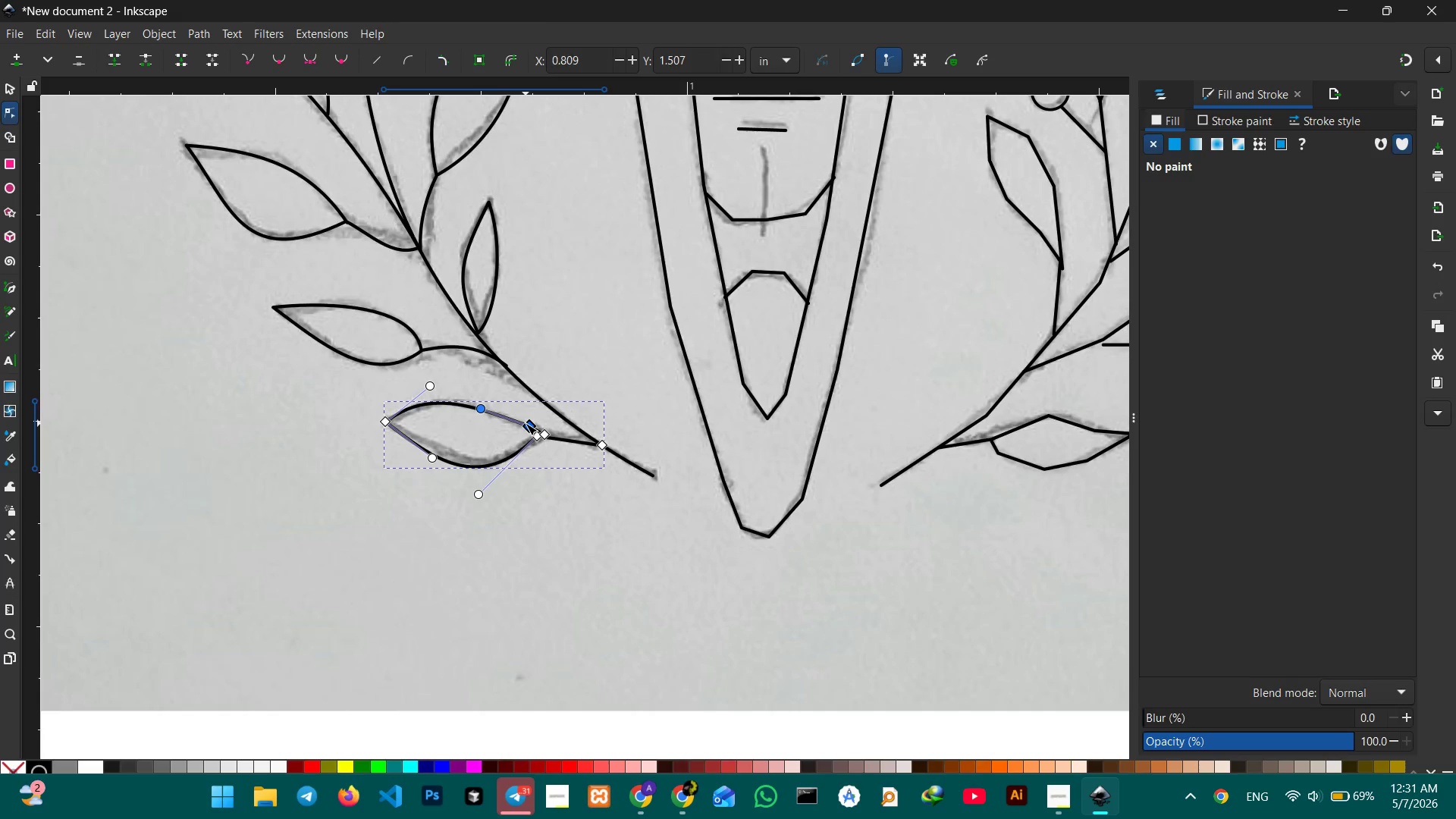 
key(Backspace)
 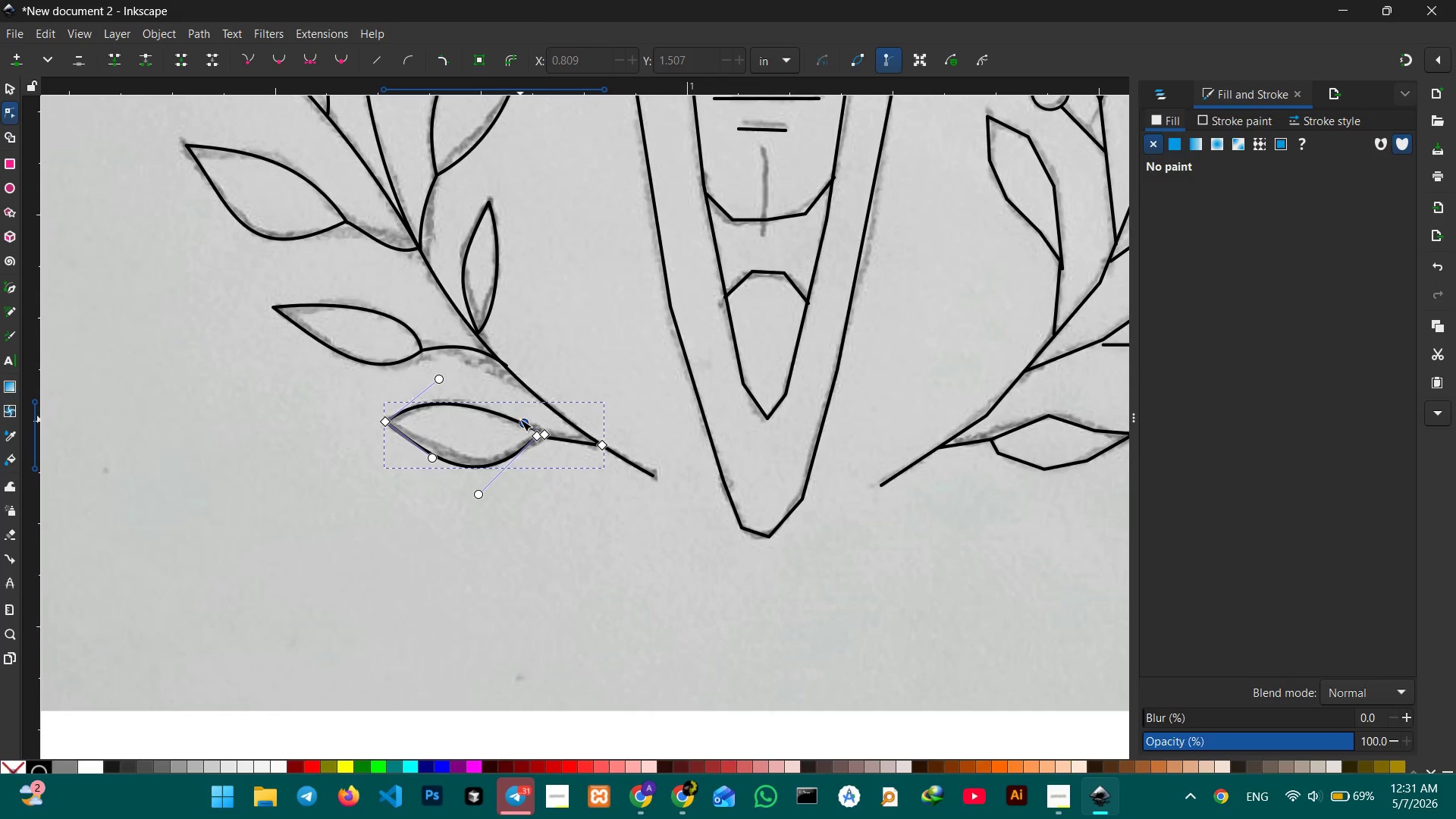 
left_click_drag(start_coordinate=[520, 419], to_coordinate=[515, 408])
 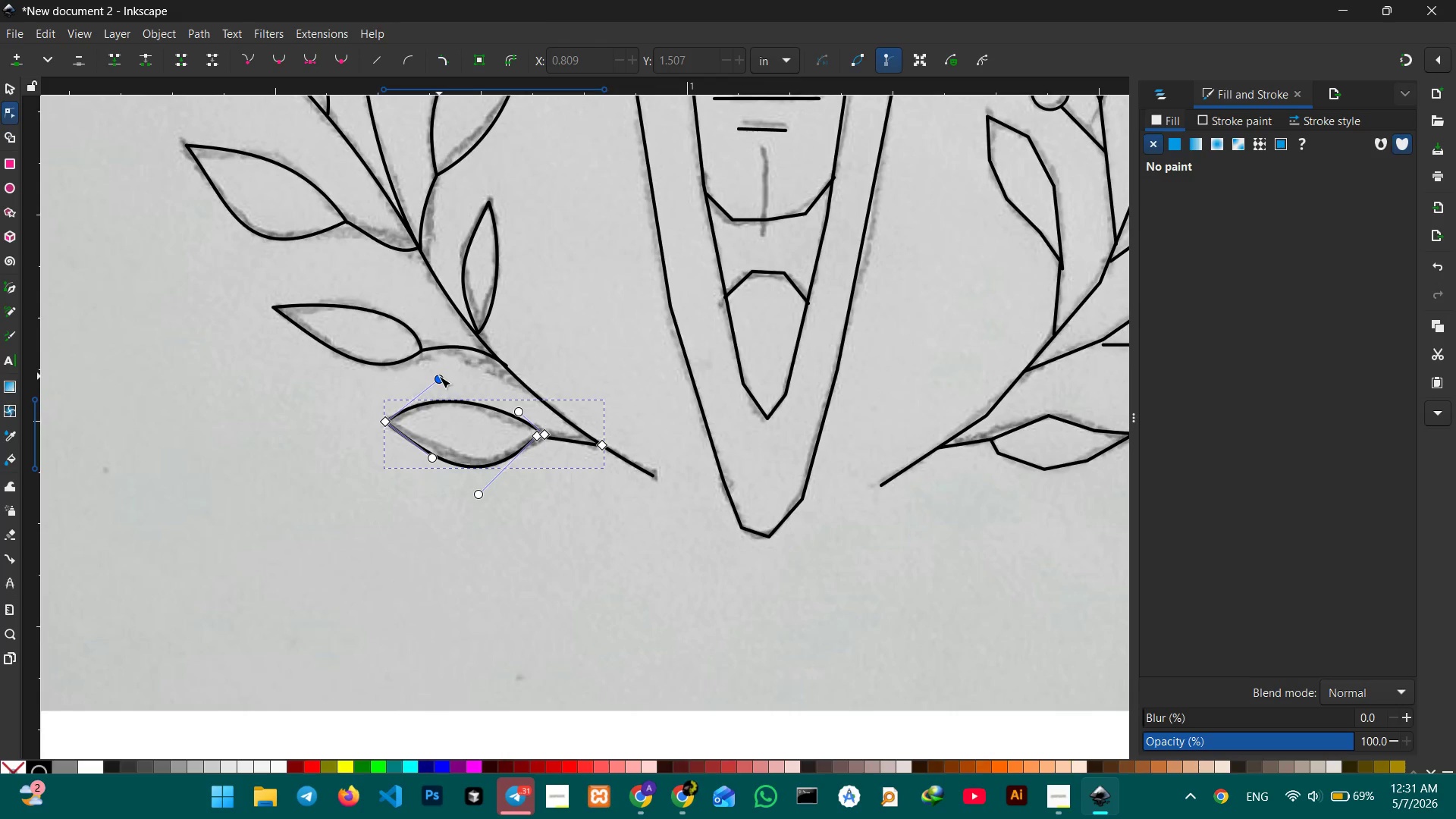 
left_click_drag(start_coordinate=[439, 376], to_coordinate=[453, 380])
 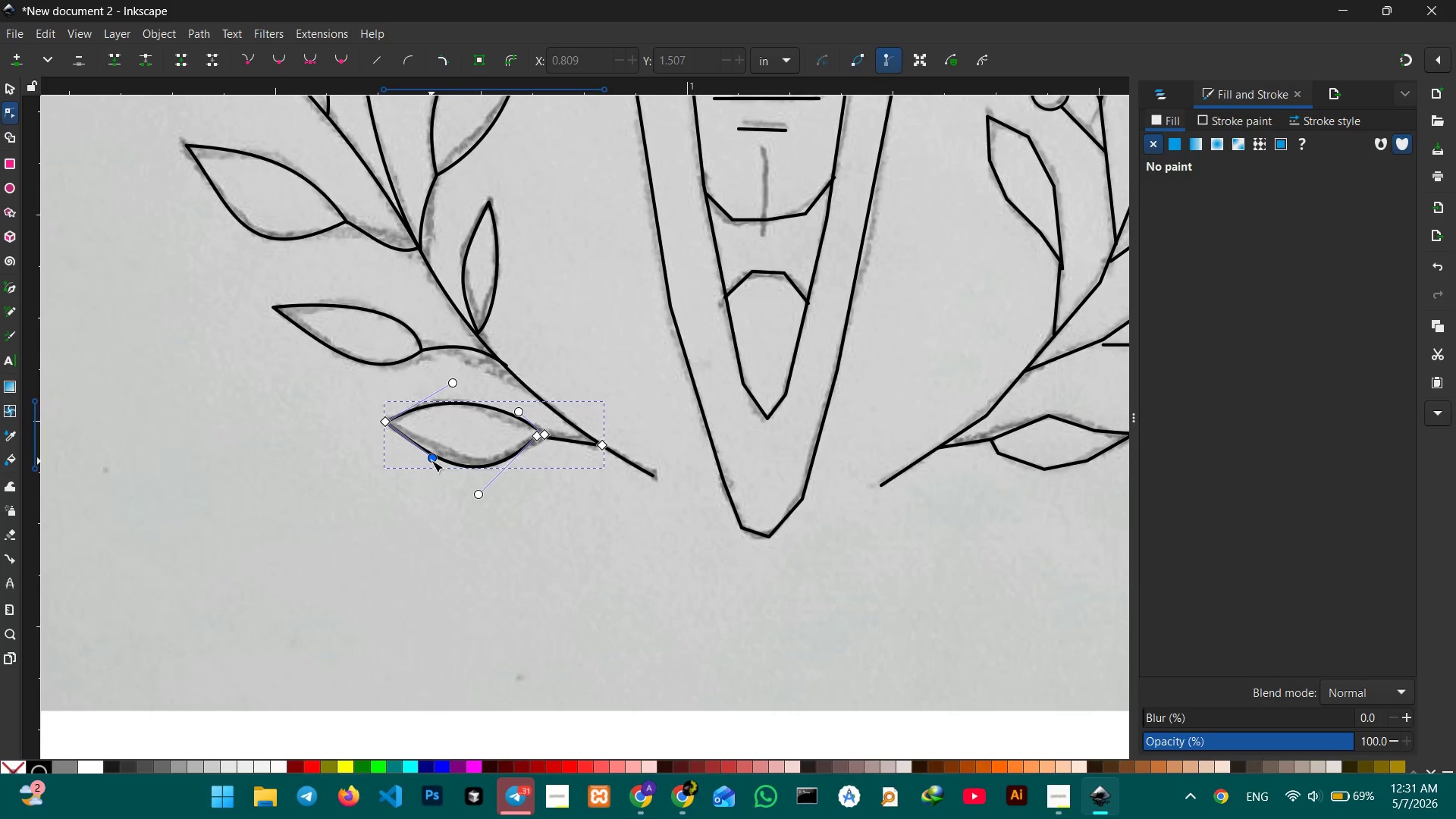 
left_click_drag(start_coordinate=[431, 460], to_coordinate=[438, 453])
 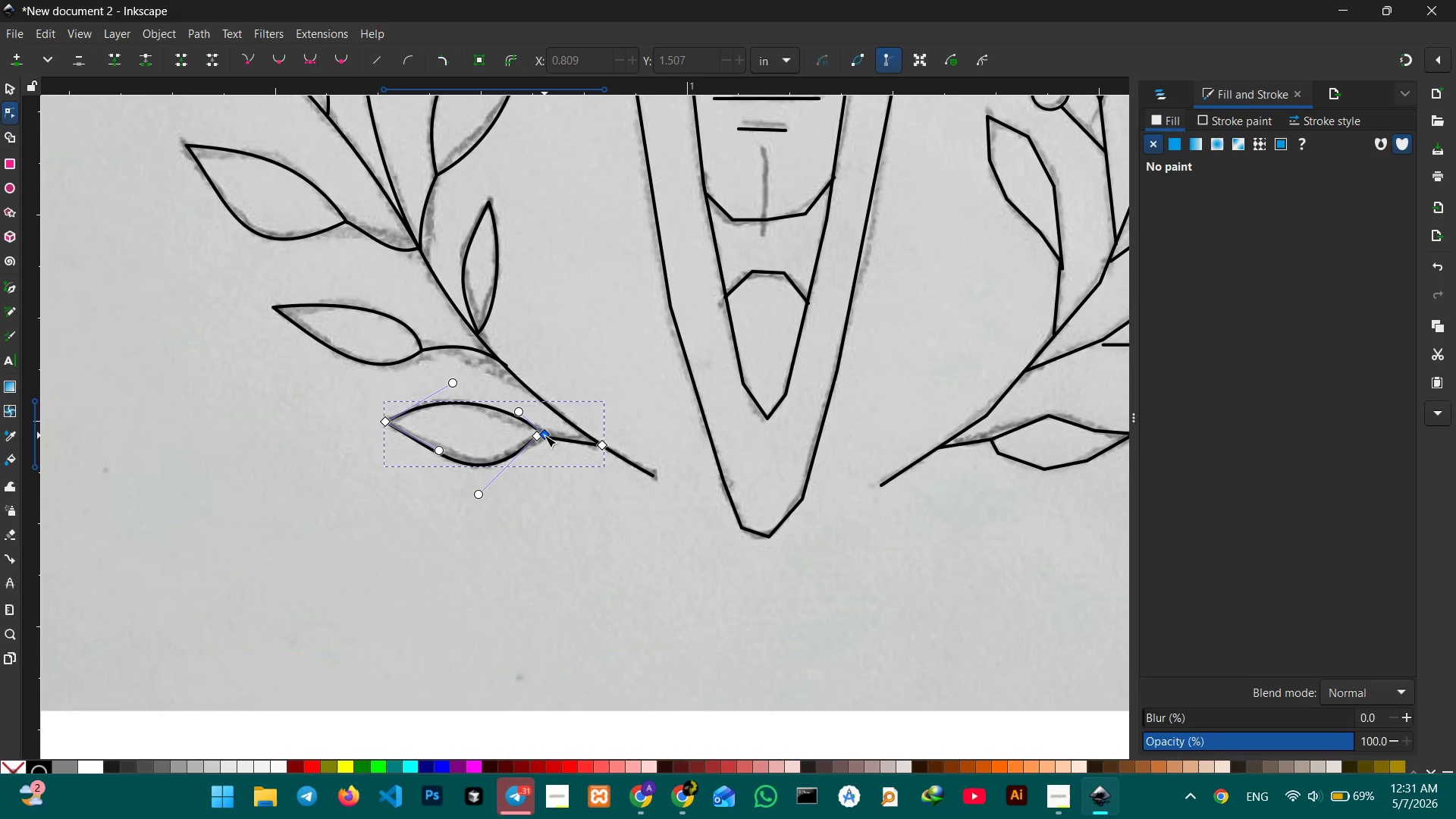 
left_click_drag(start_coordinate=[544, 435], to_coordinate=[538, 438])
 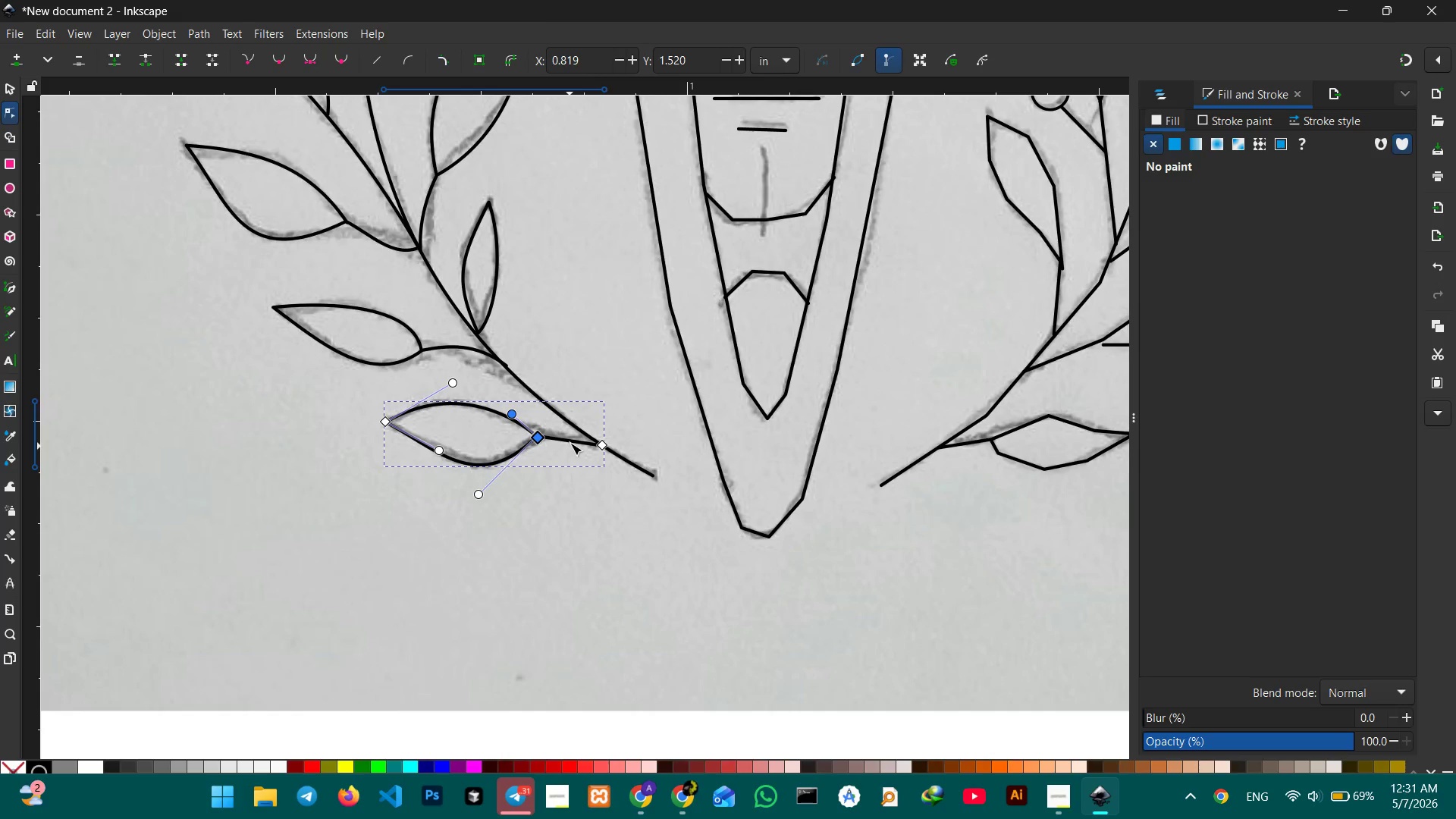 
left_click_drag(start_coordinate=[570, 442], to_coordinate=[568, 435])
 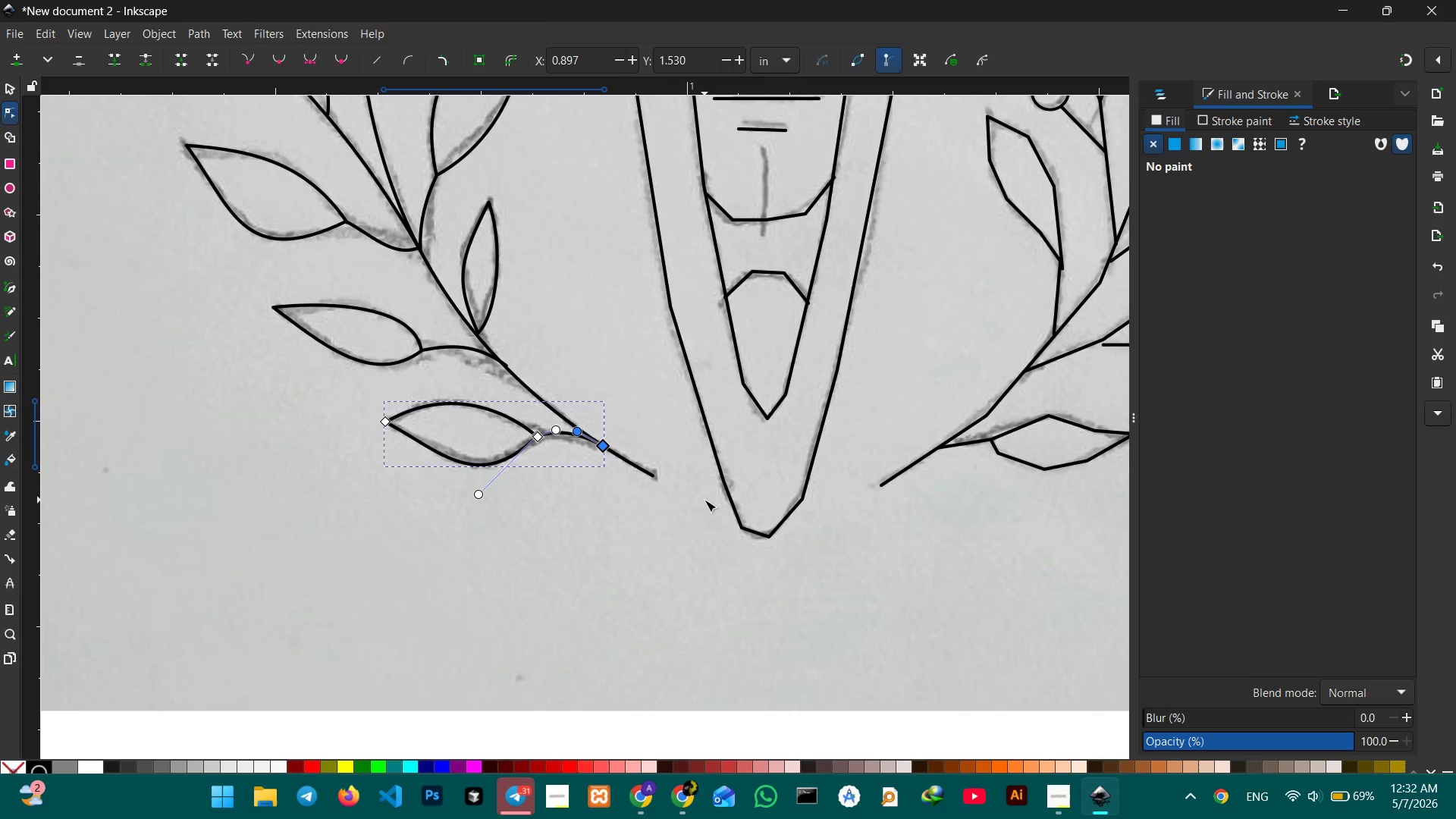 
hold_key(key=Space, duration=1.08)
 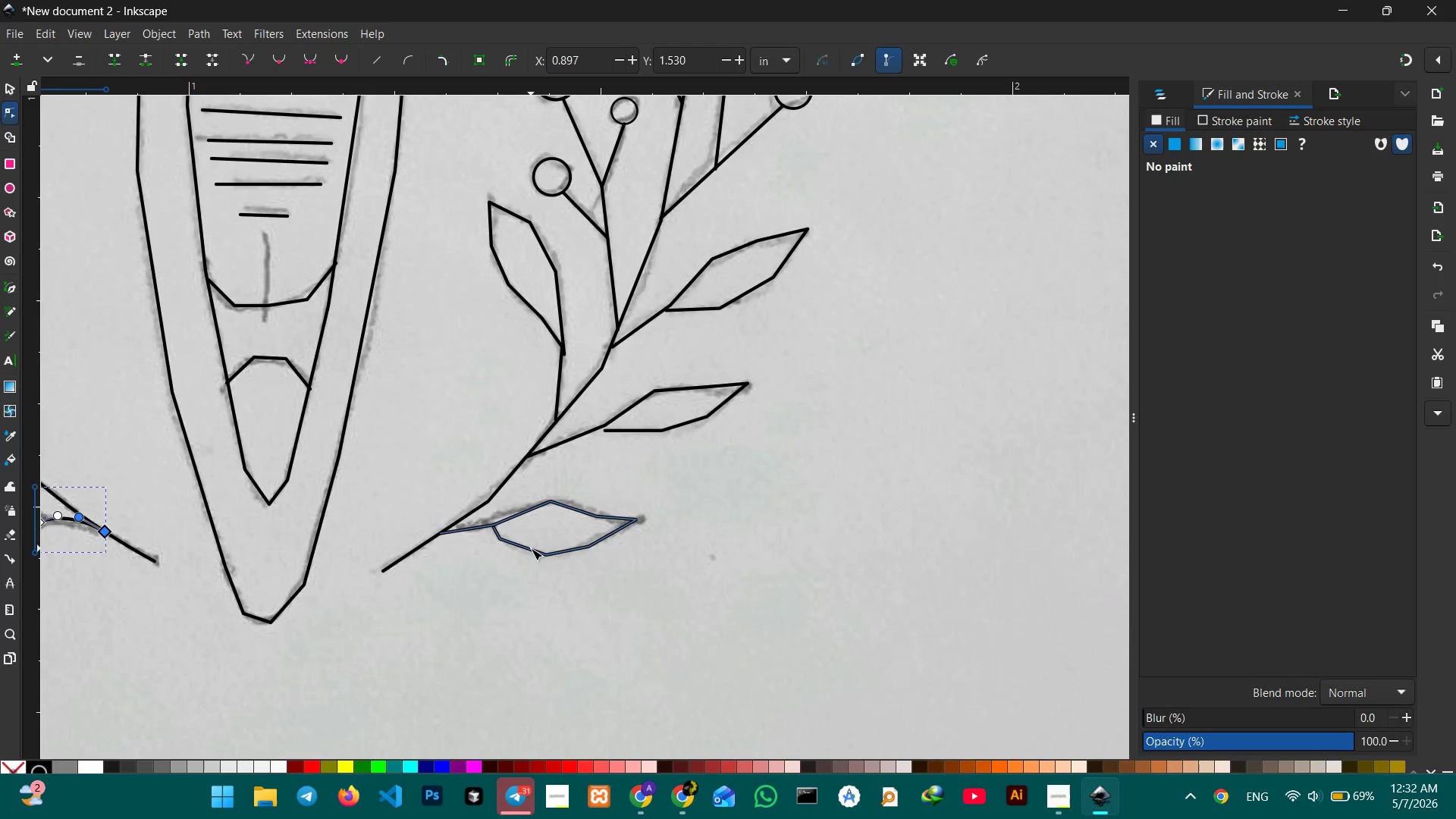 
left_click_drag(start_coordinate=[880, 508], to_coordinate=[381, 595])
 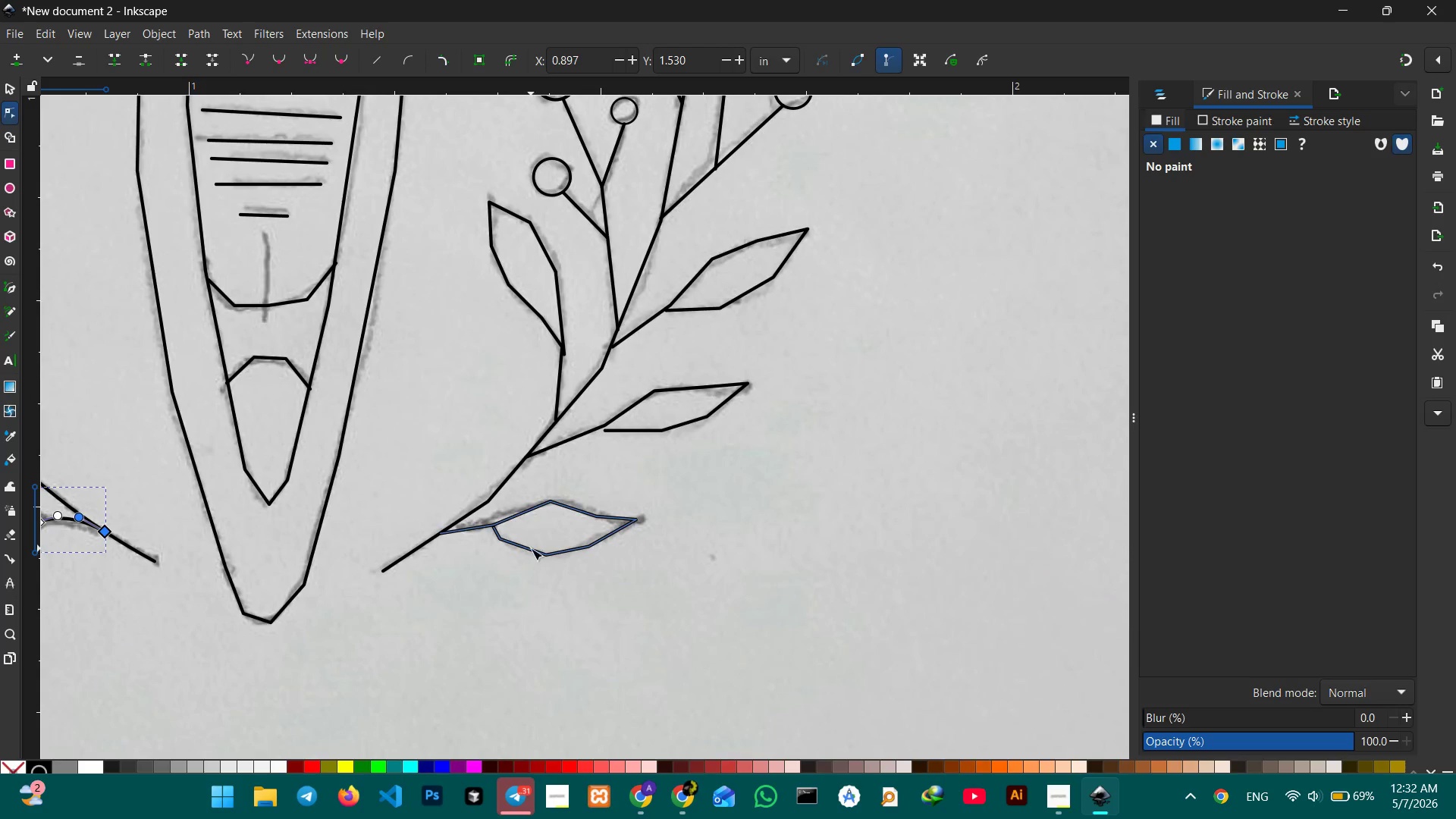 
left_click([531, 548])
 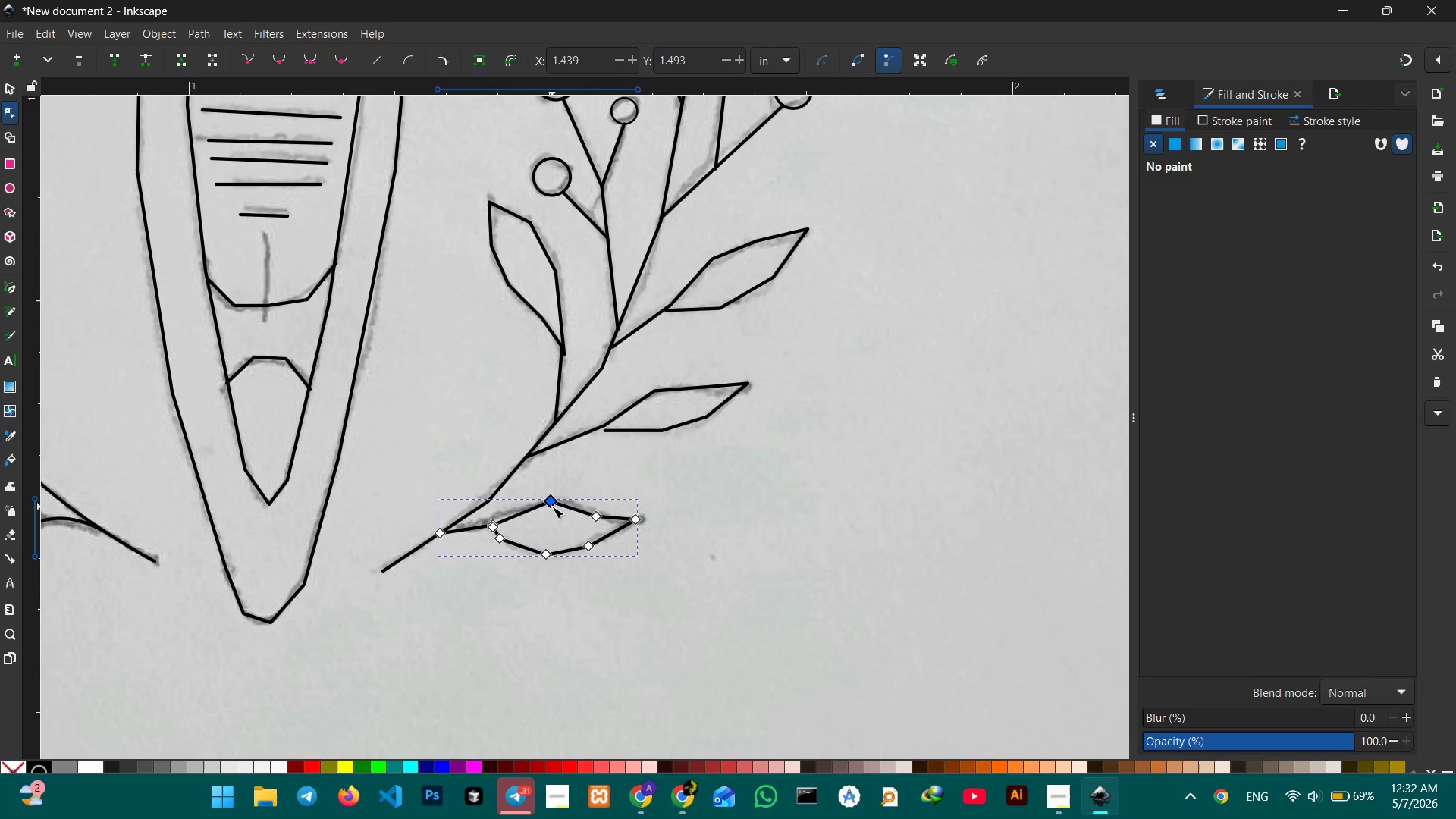 
key(Backspace)
 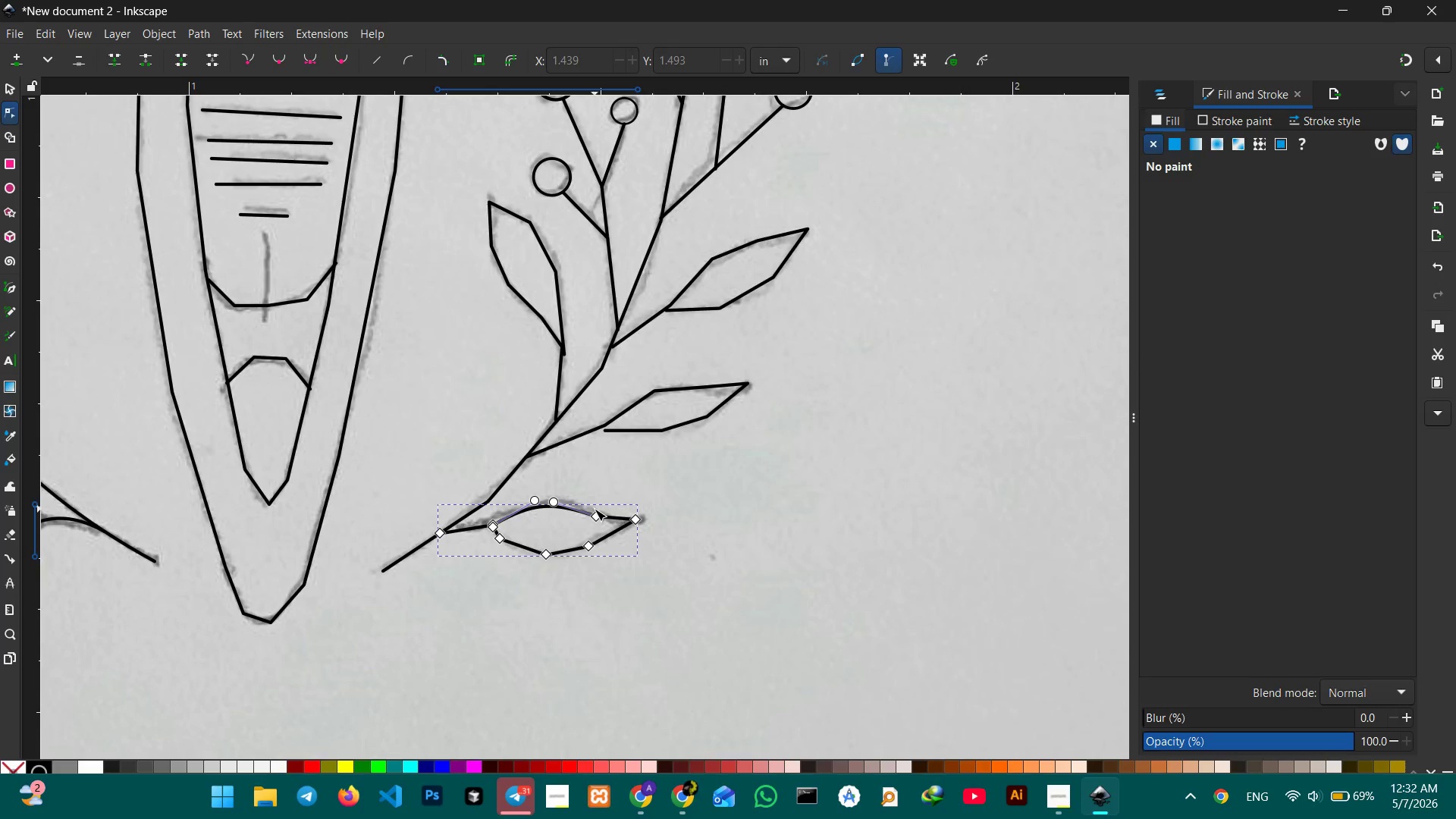 
left_click([595, 515])
 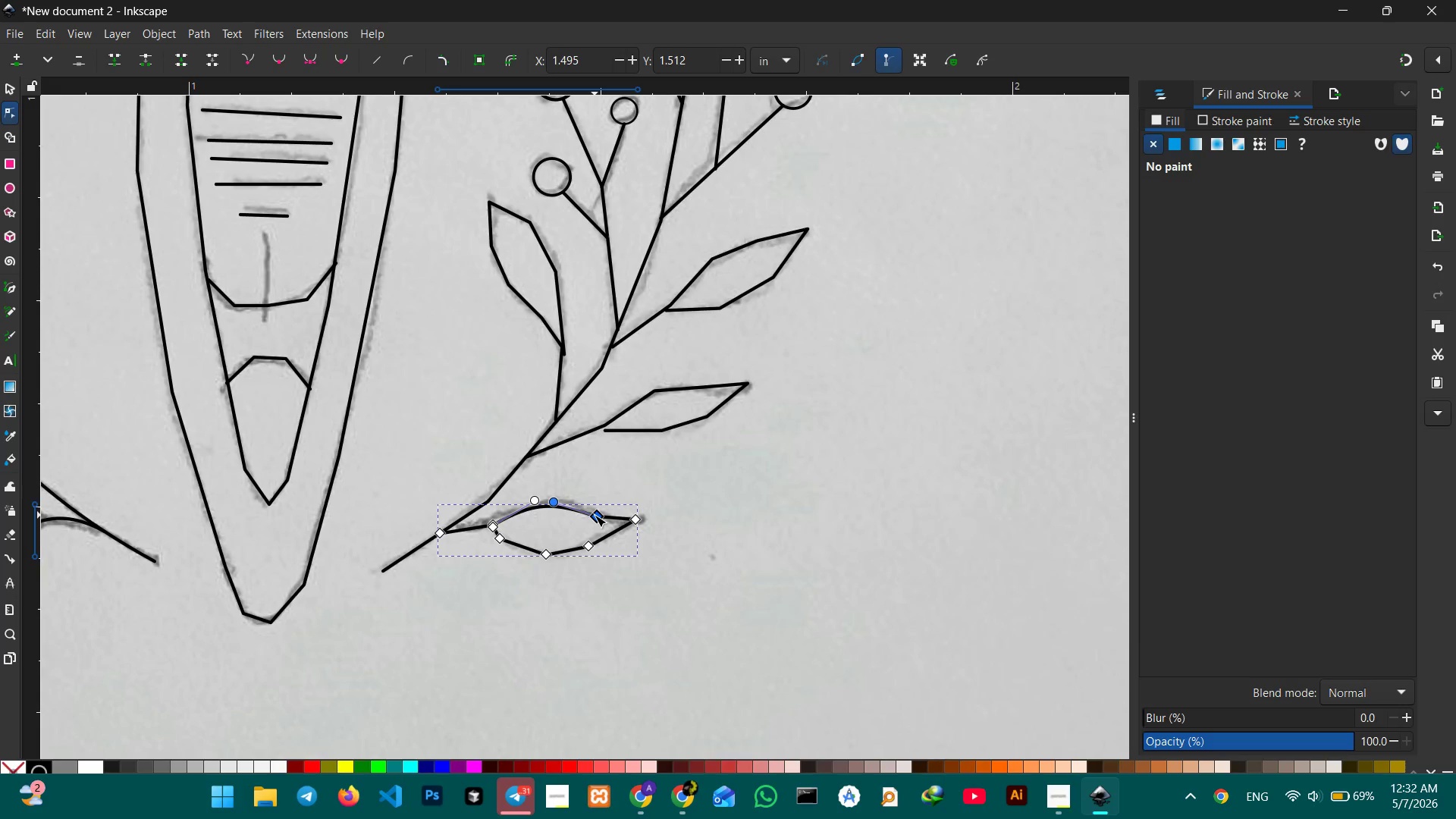 
key(Backspace)
 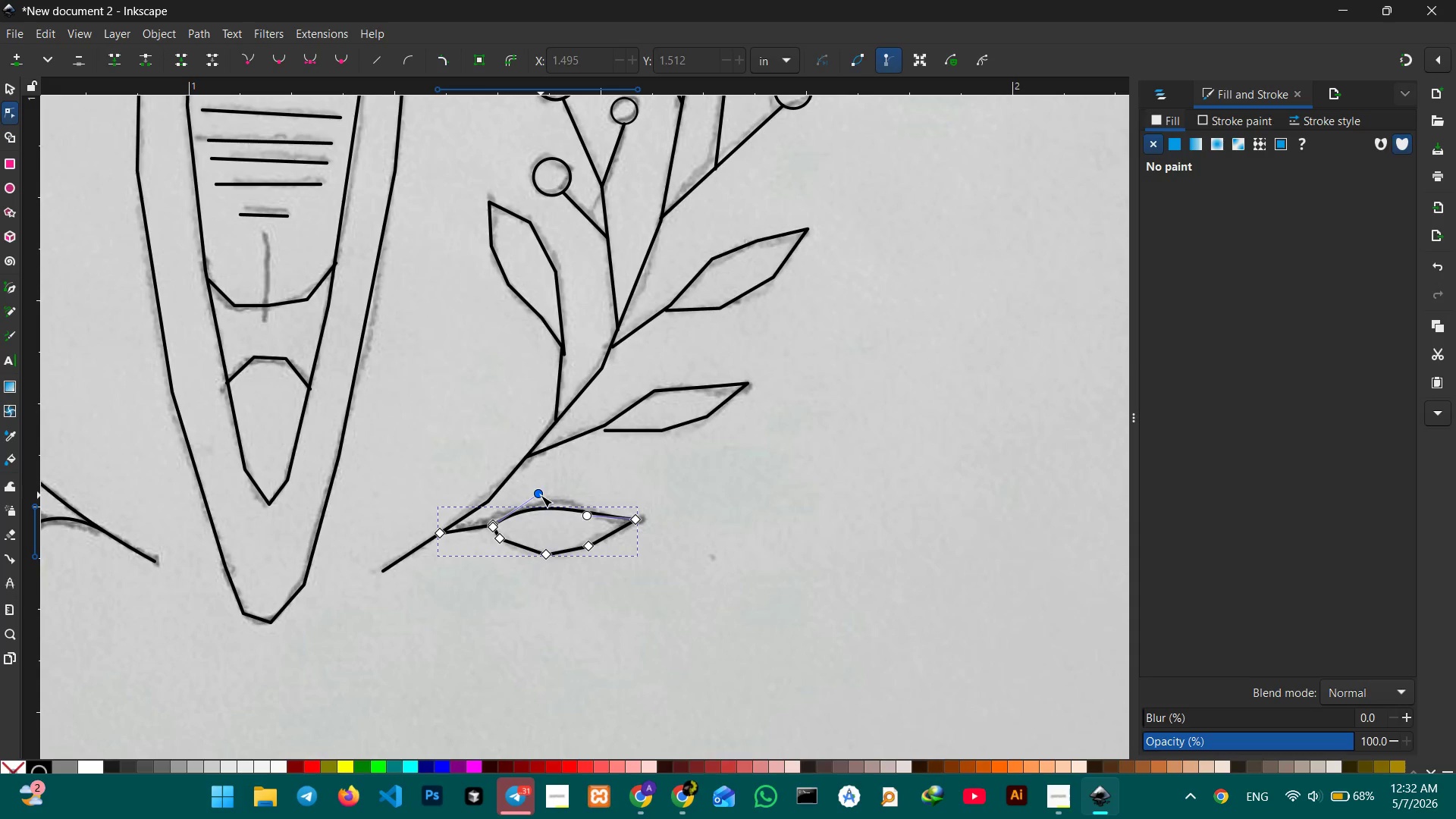 
left_click_drag(start_coordinate=[540, 493], to_coordinate=[550, 482])
 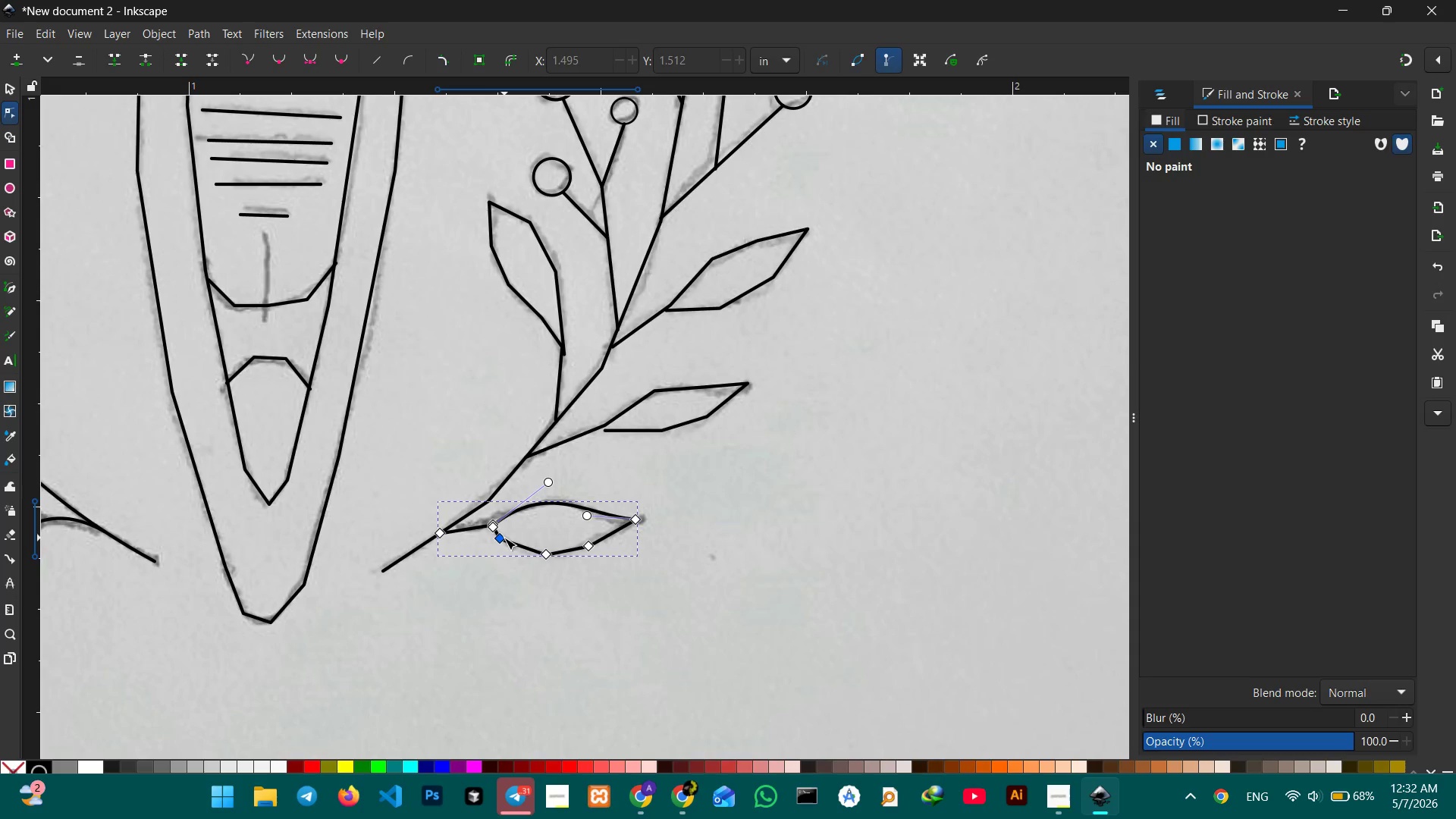 
left_click([504, 538])
 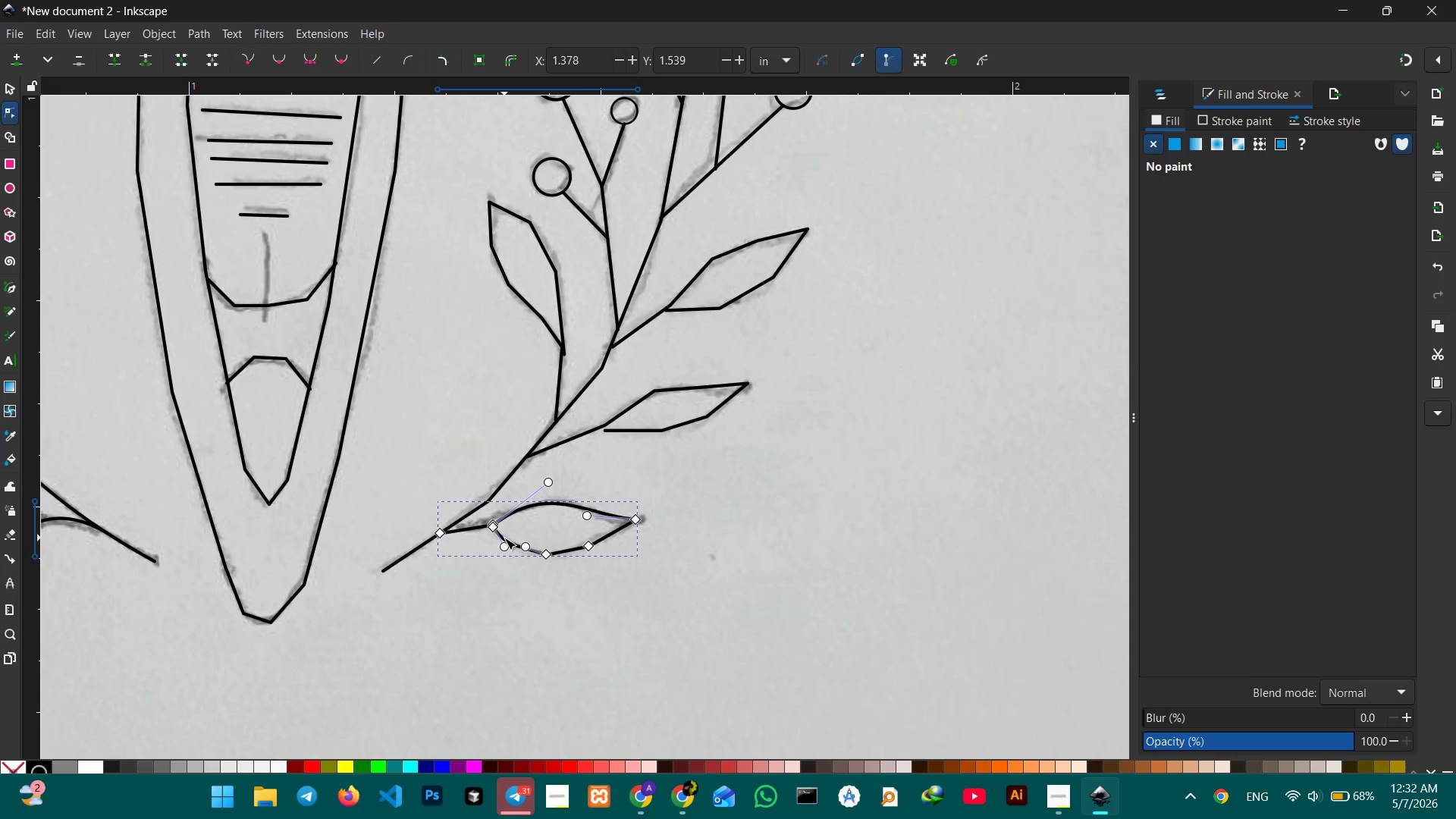 
key(Backspace)
 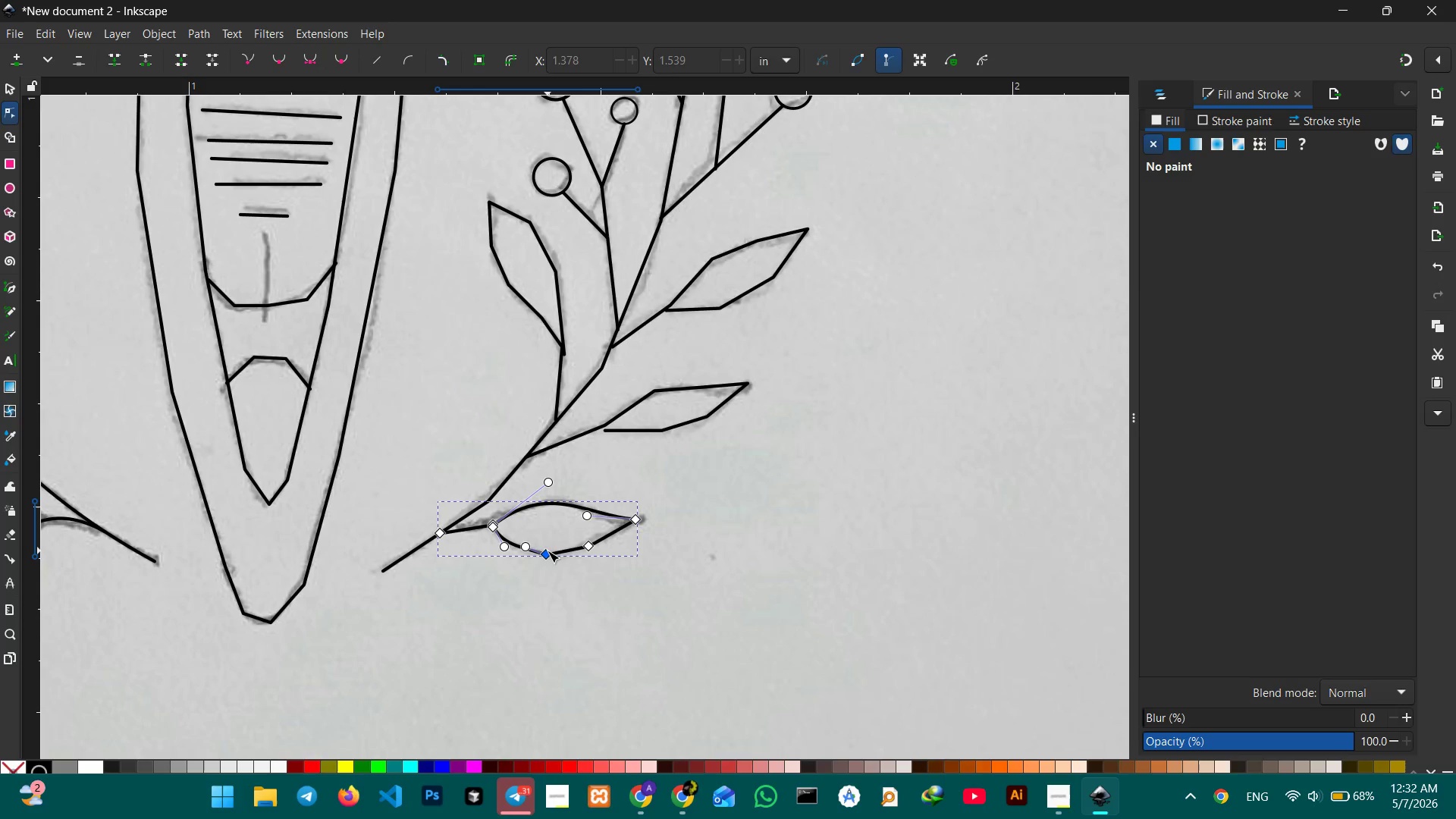 
left_click([548, 553])
 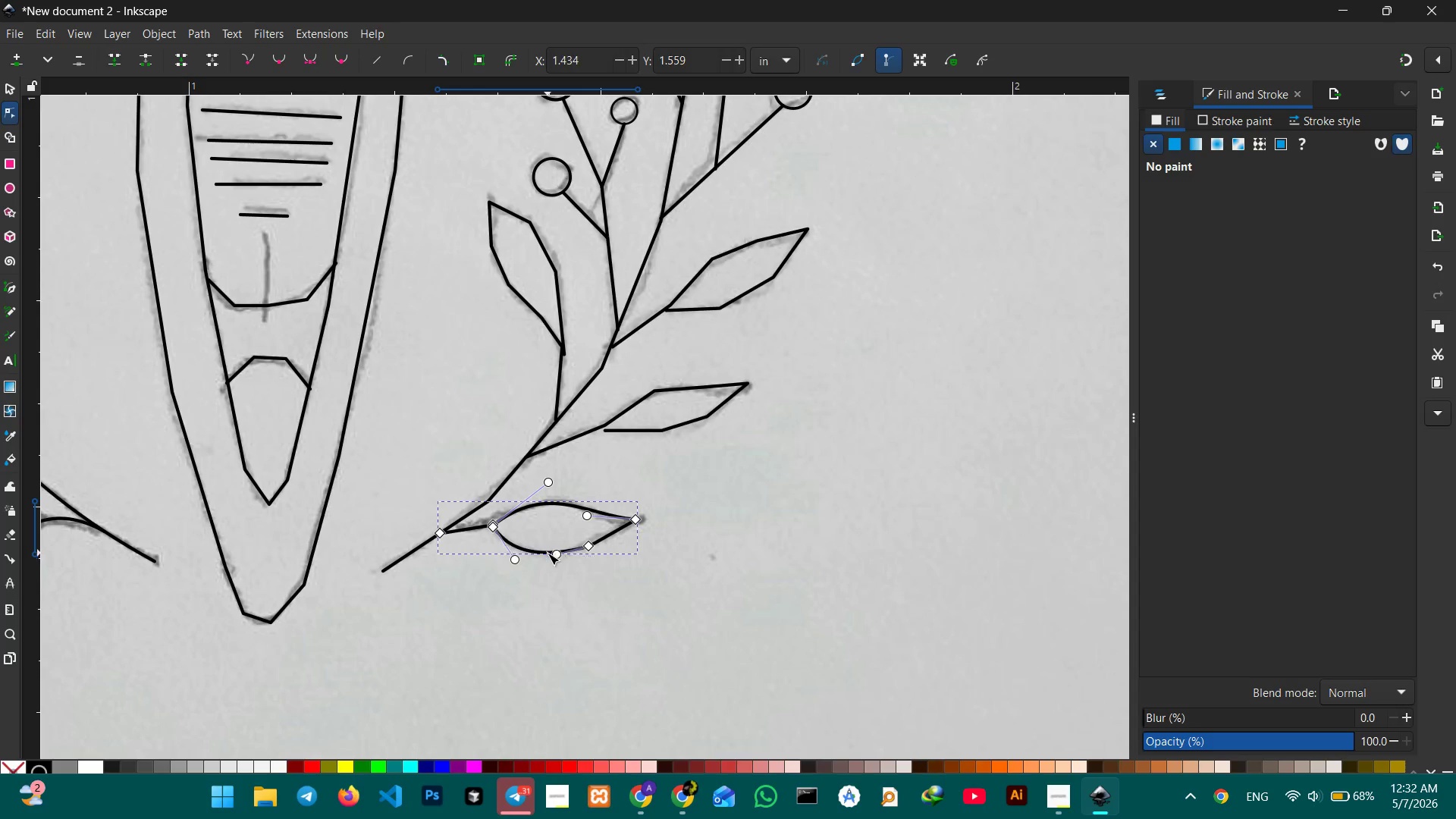 
key(Backspace)
 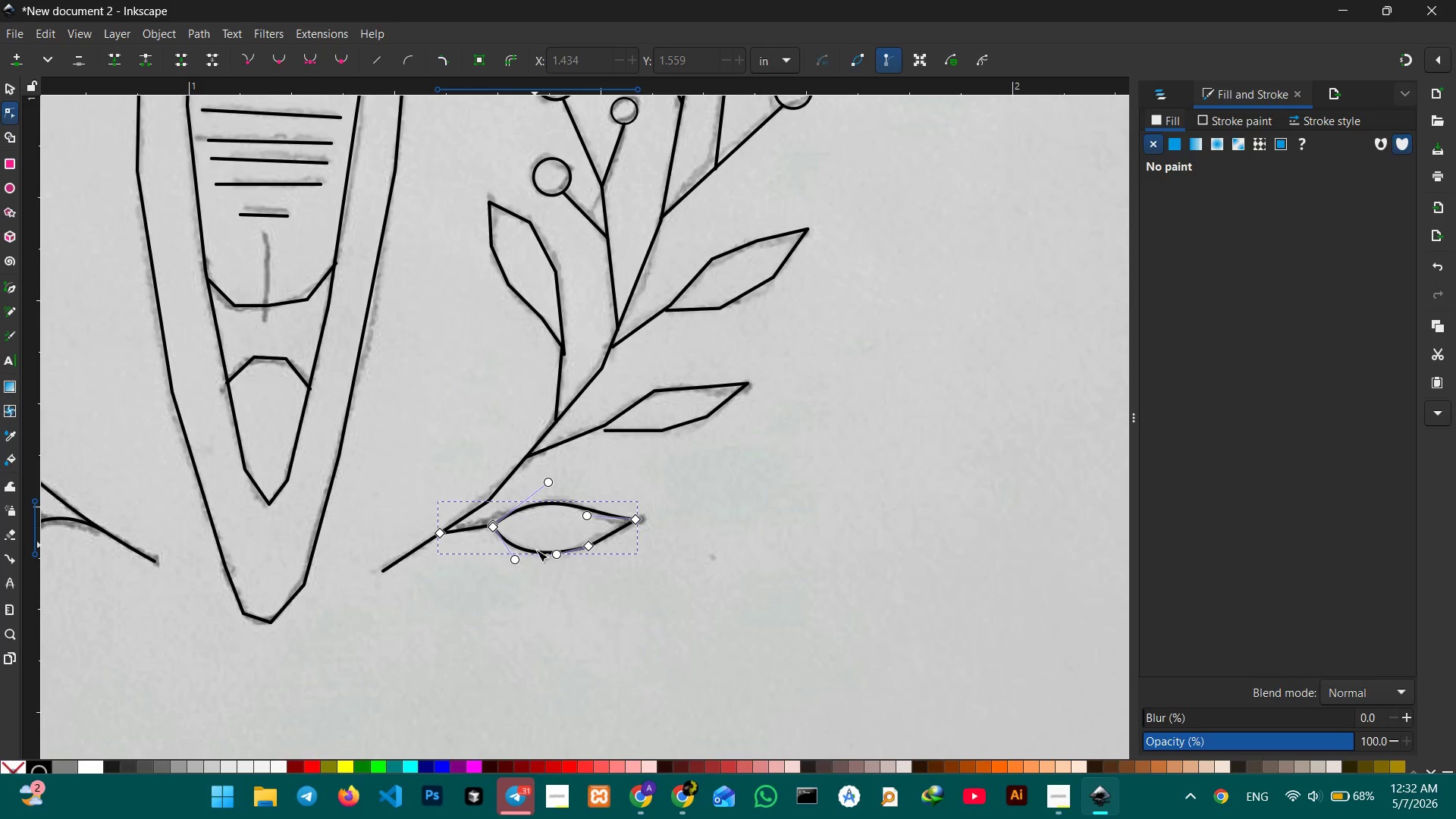 
left_click([587, 547])
 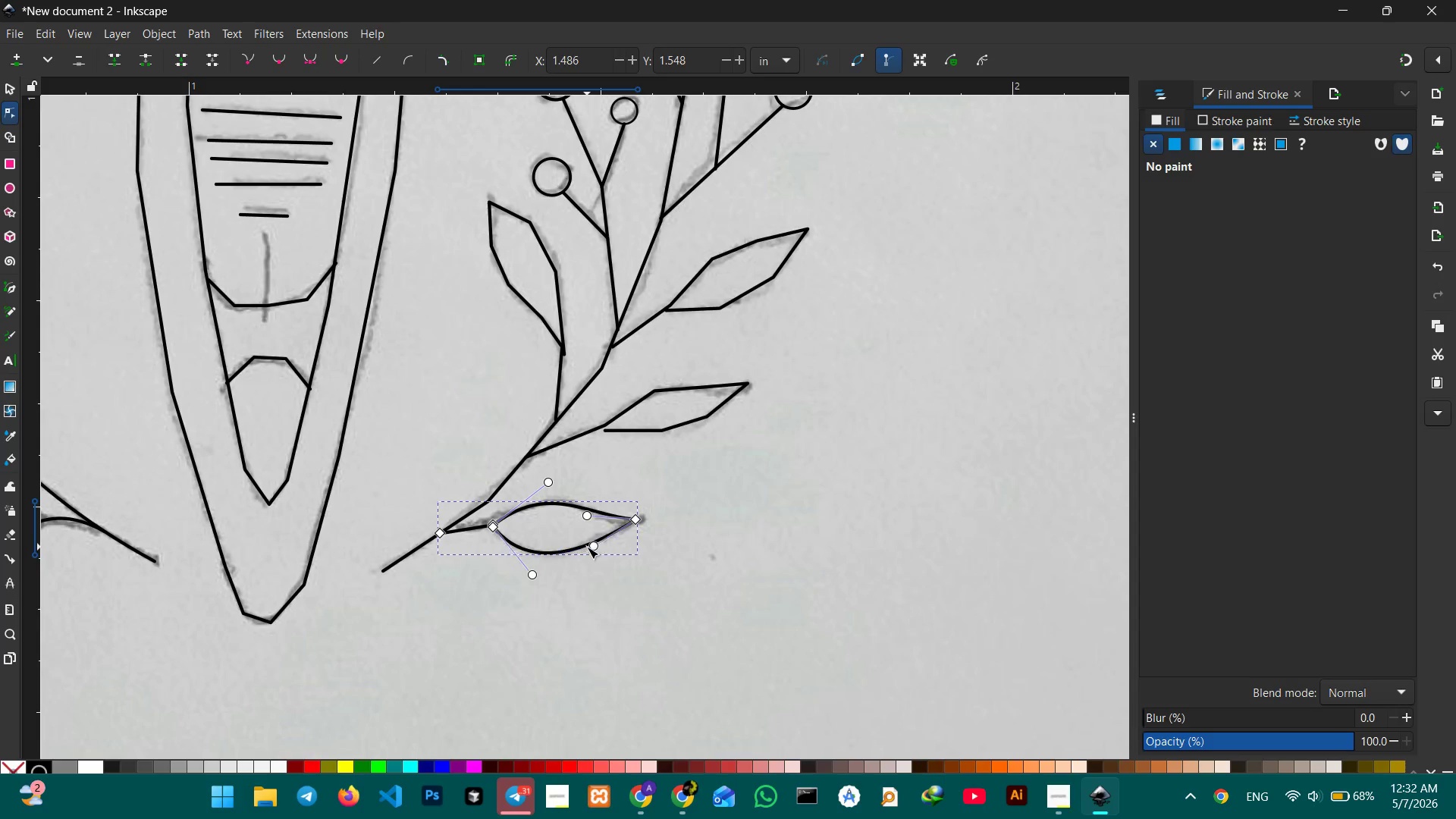 
key(Backspace)
 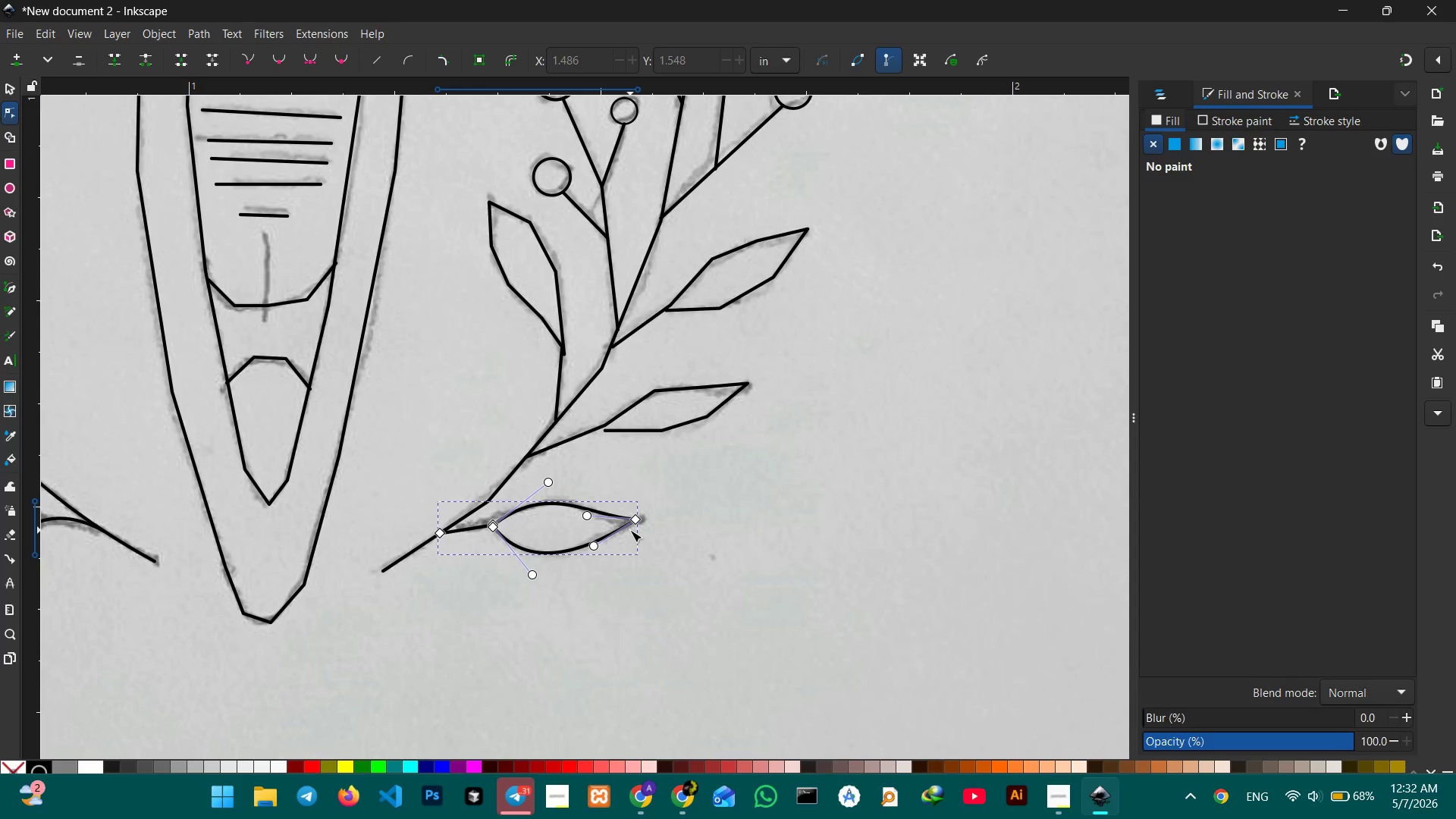 
scroll: coordinate [630, 530], scroll_direction: up, amount: 1.0
 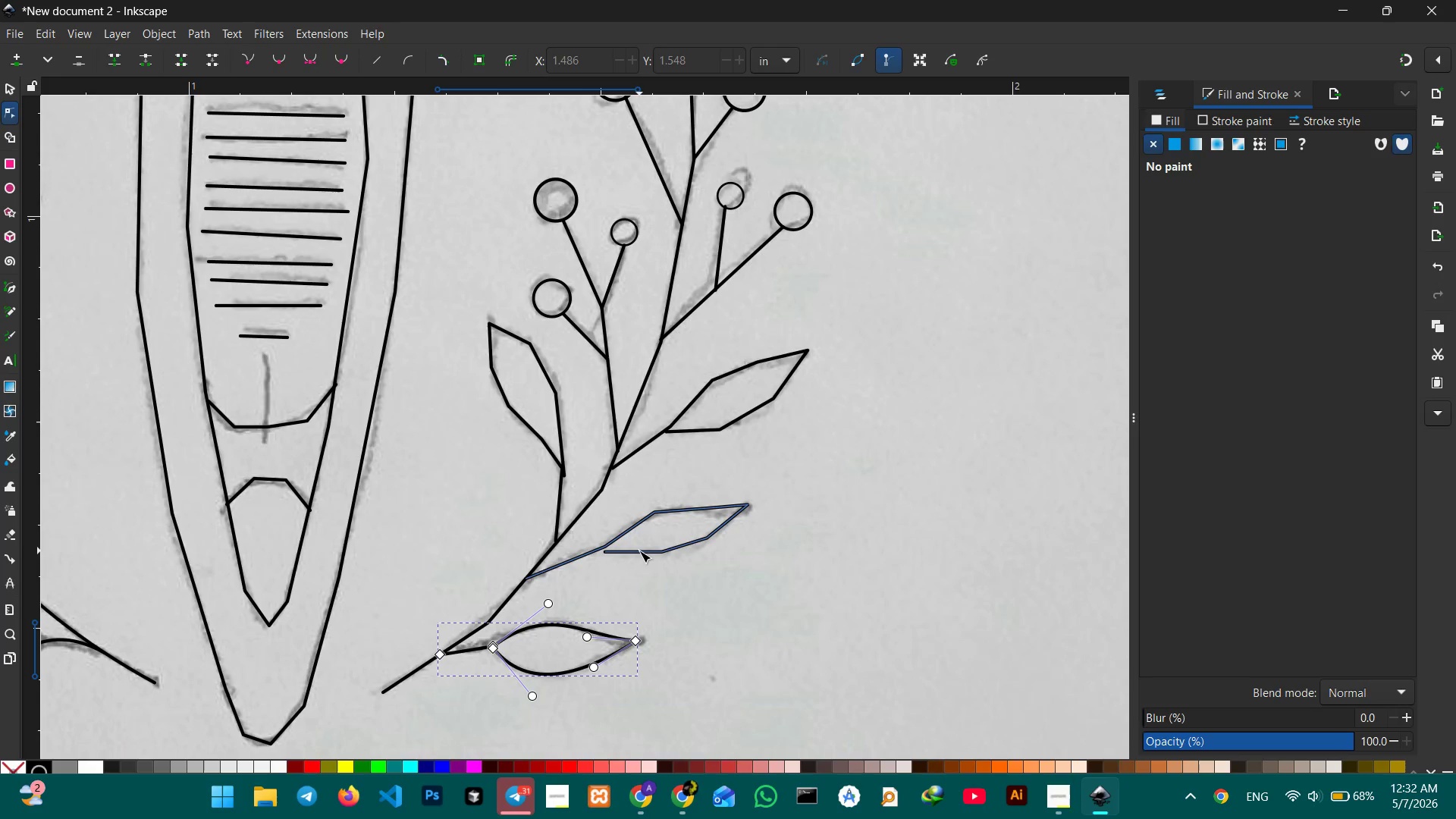 
left_click([639, 551])
 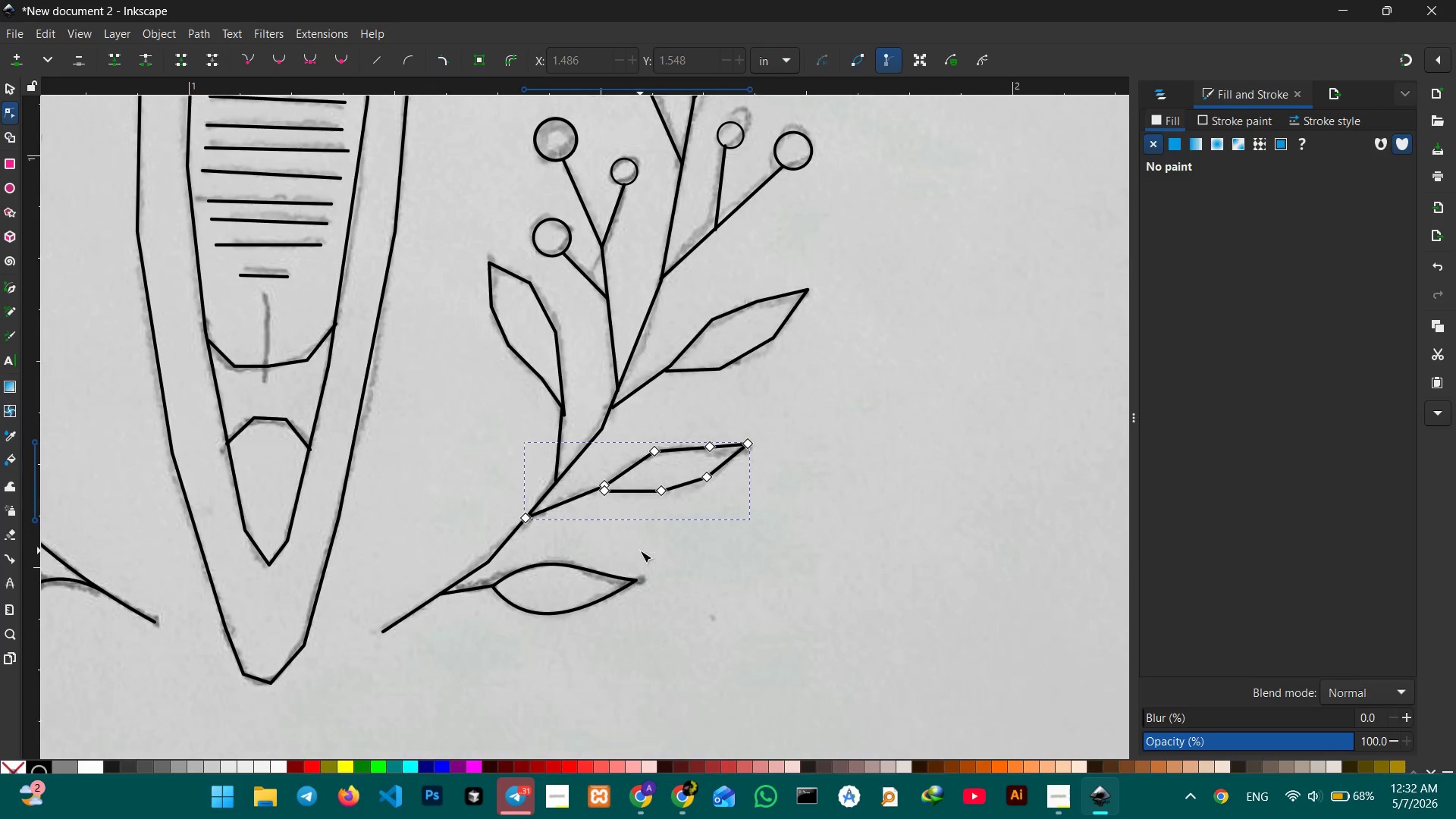 
scroll: coordinate [640, 551], scroll_direction: down, amount: 1.0
 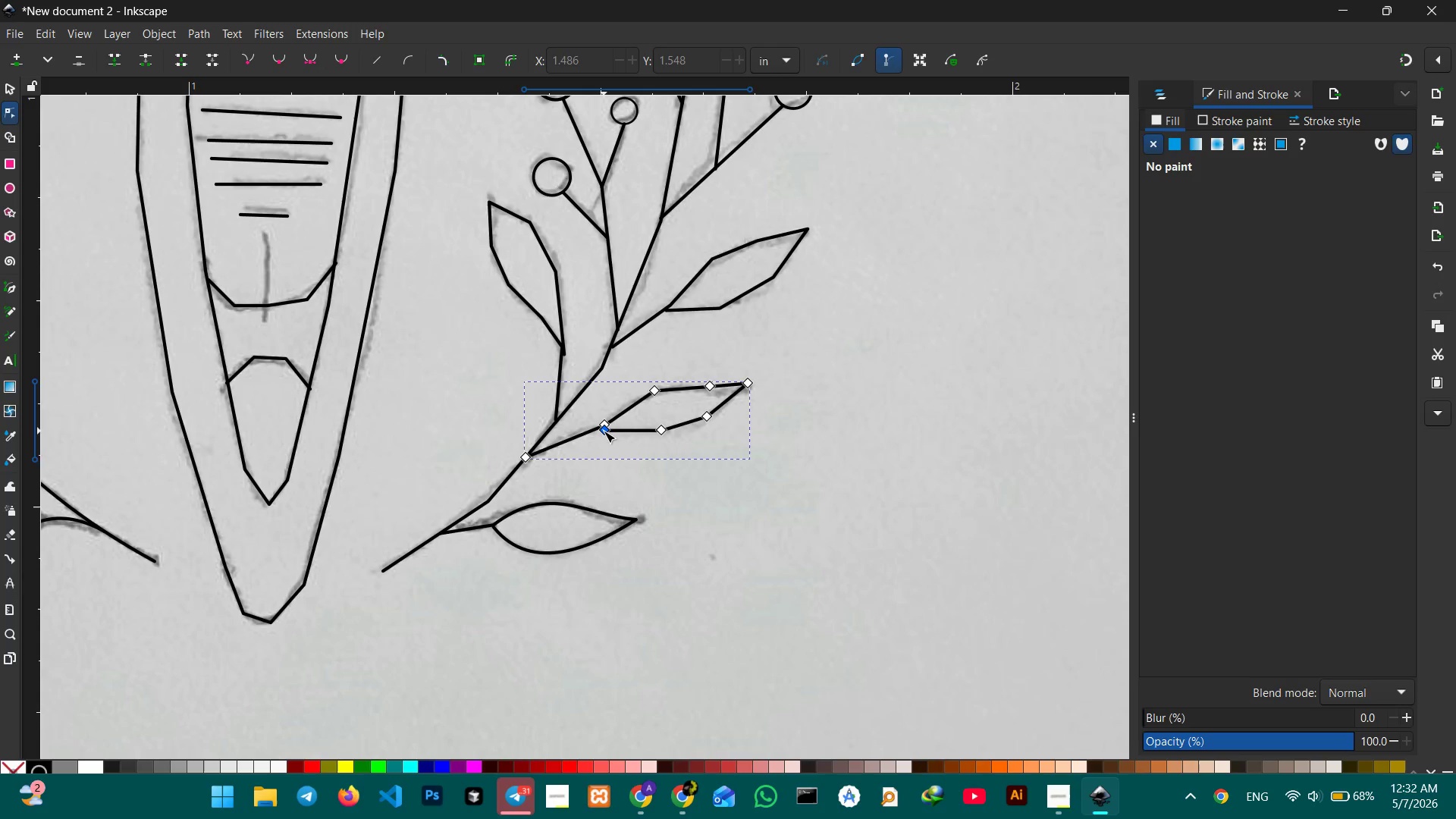 
left_click_drag(start_coordinate=[604, 431], to_coordinate=[604, 425])
 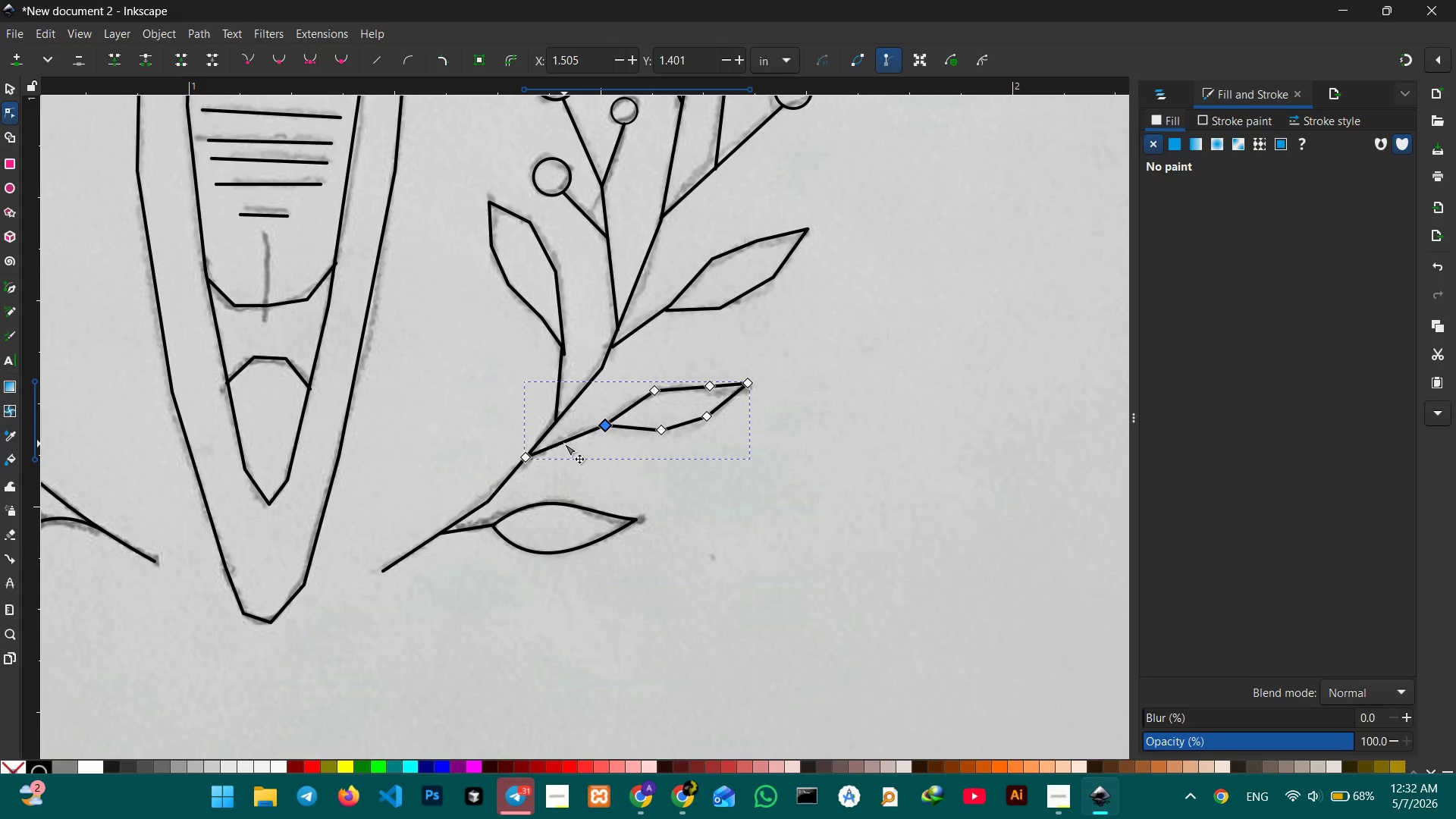 
left_click_drag(start_coordinate=[564, 444], to_coordinate=[566, 453])
 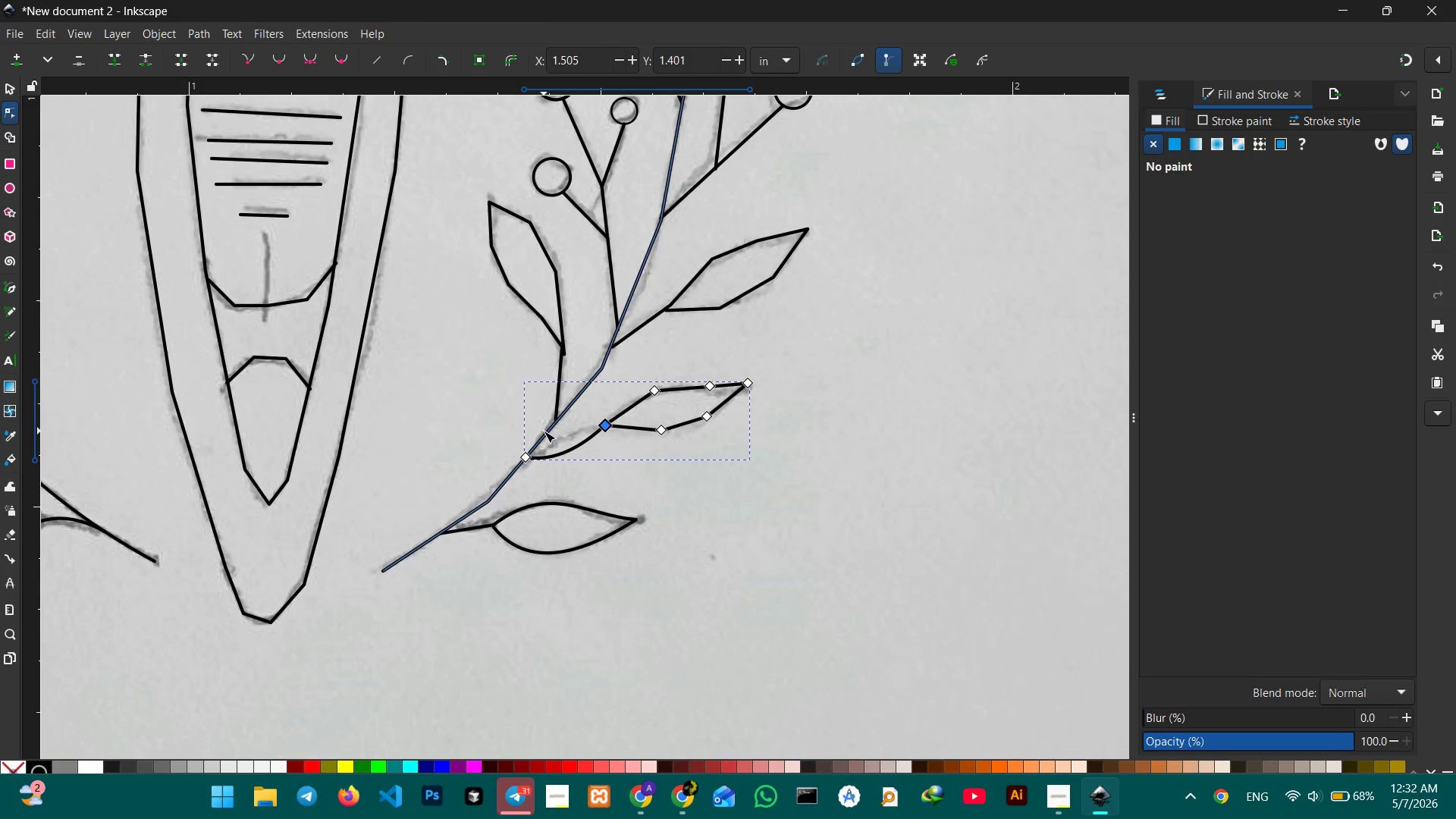 
left_click([544, 431])
 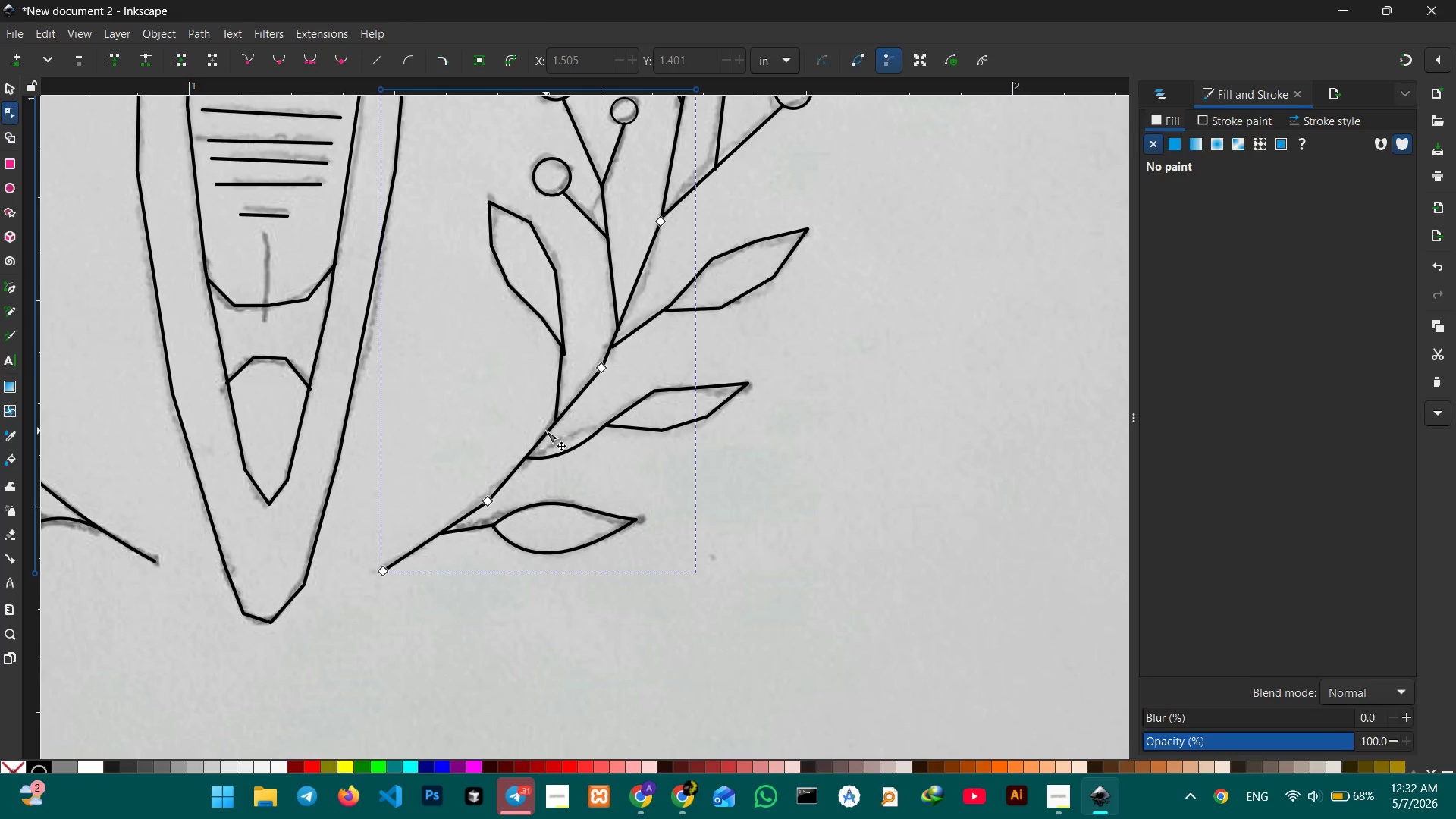 
double_click([546, 431])
 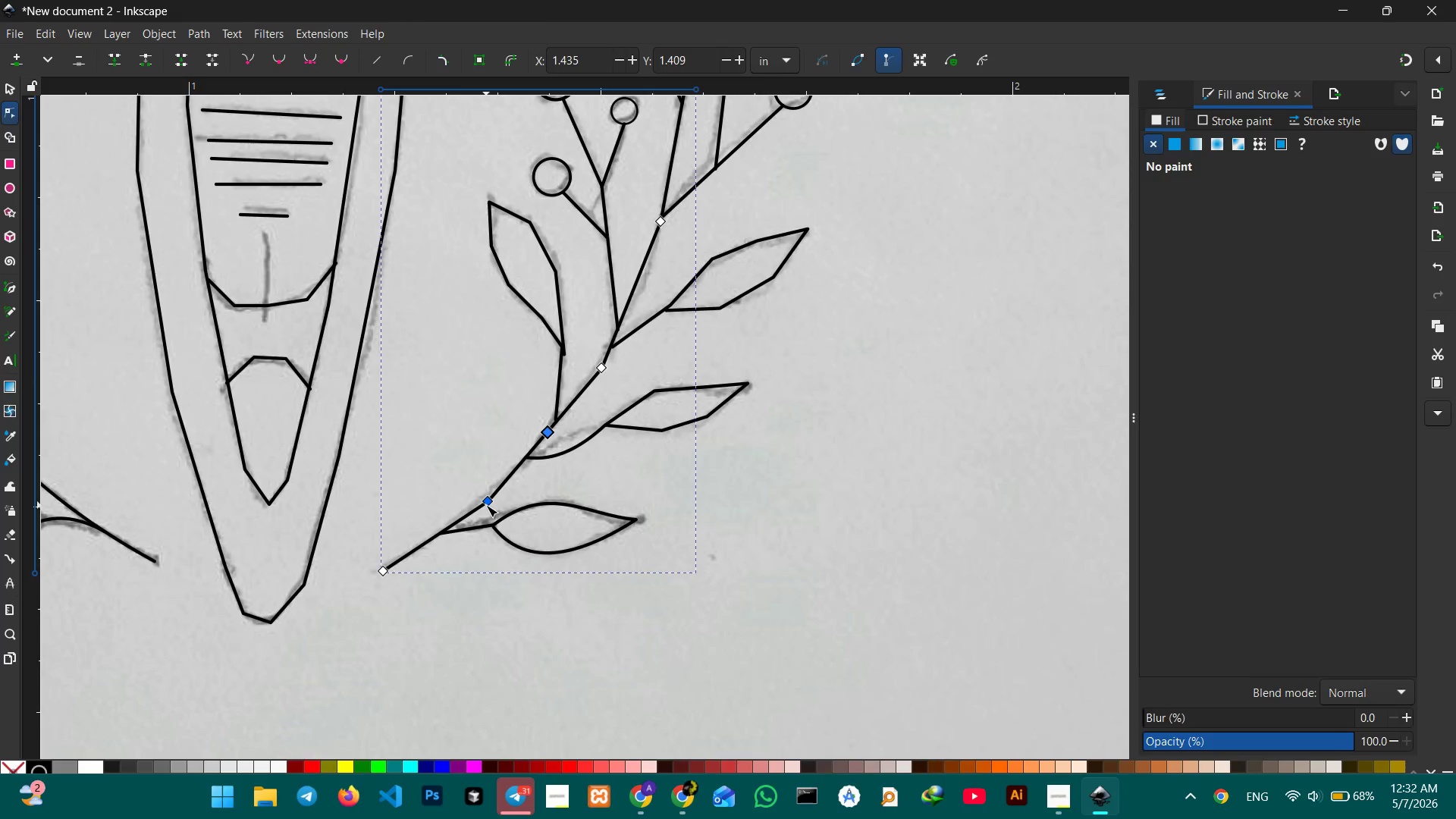 
left_click([486, 505])
 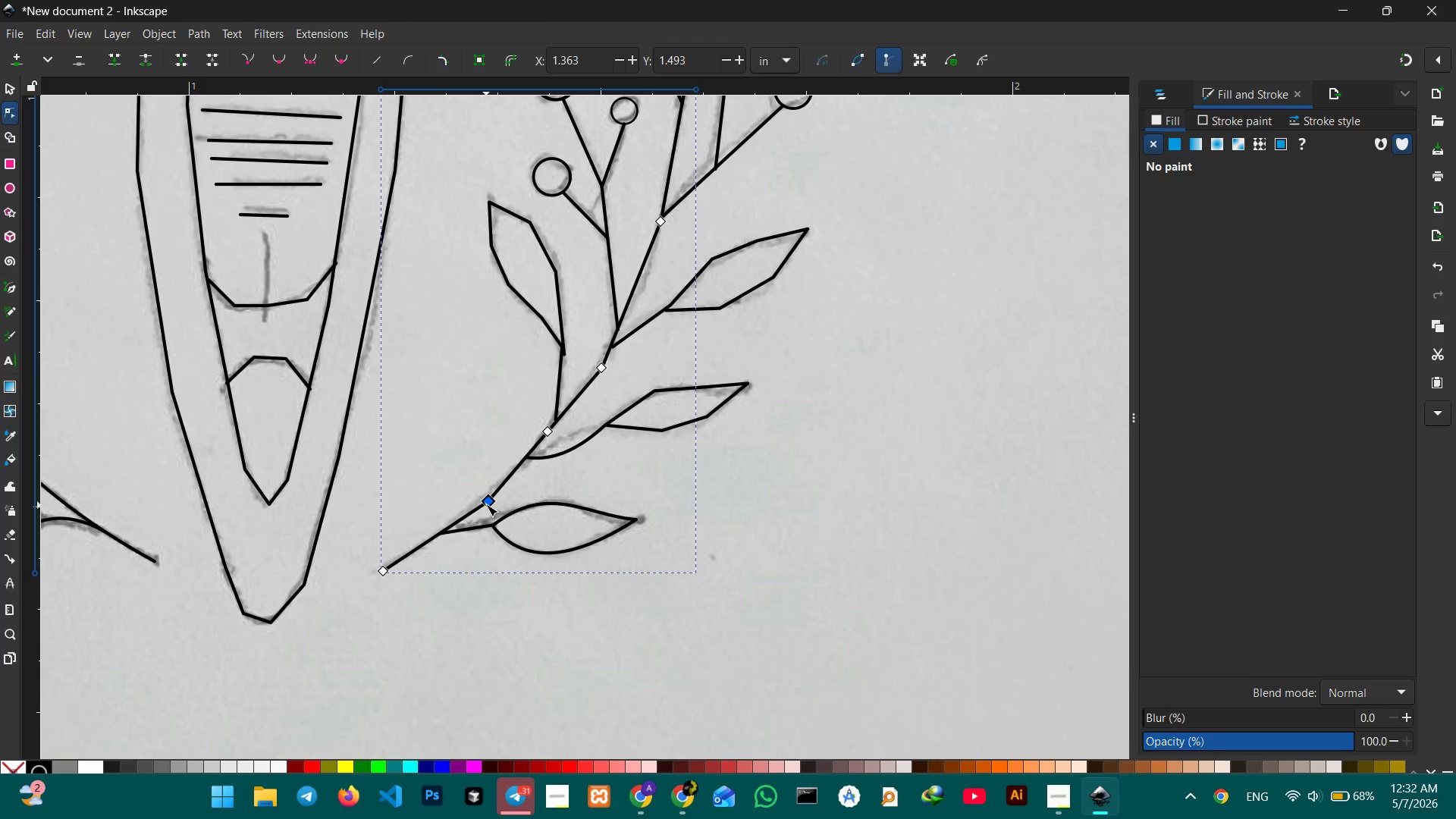 
key(Backspace)
 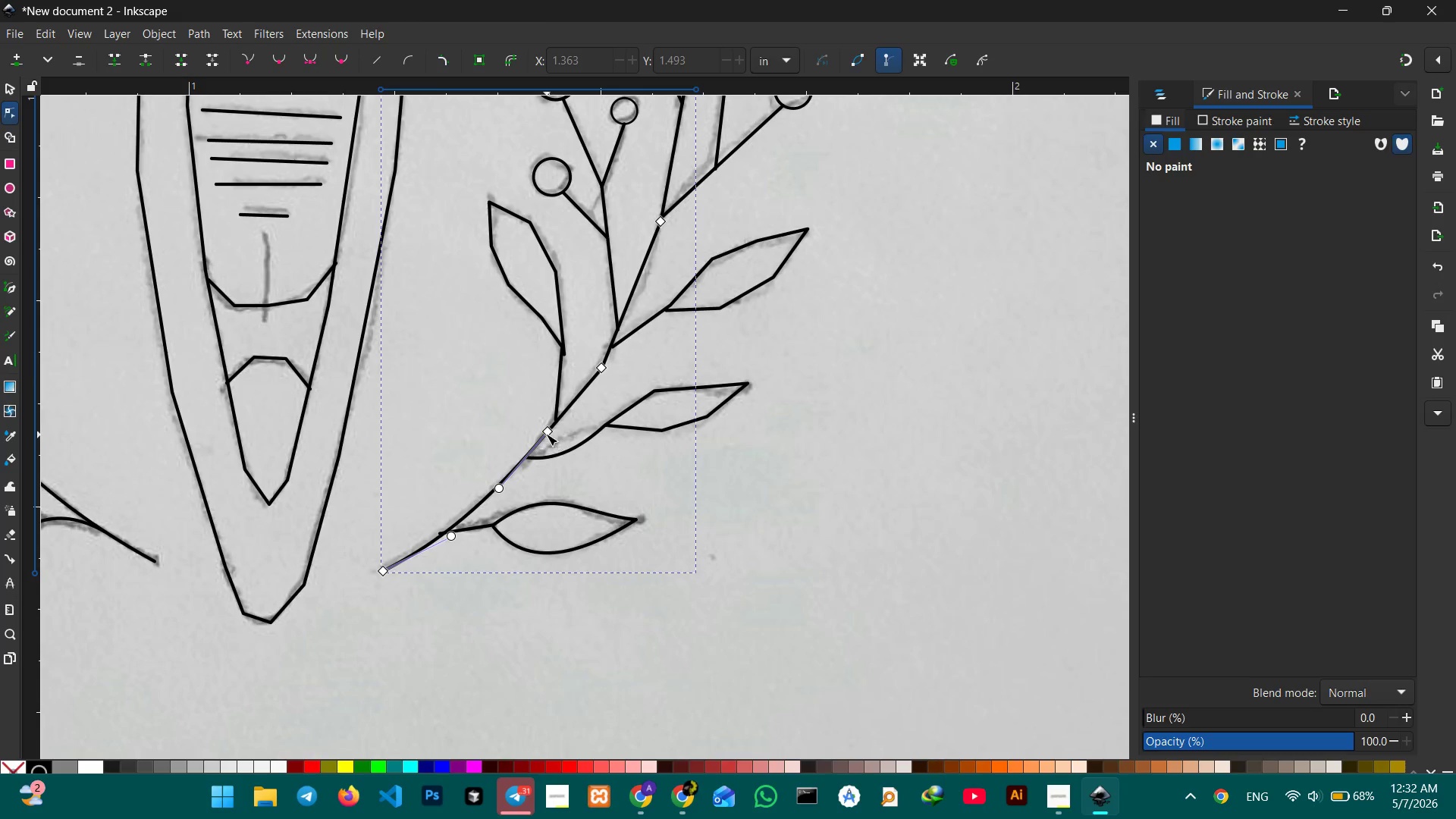 
left_click([546, 434])
 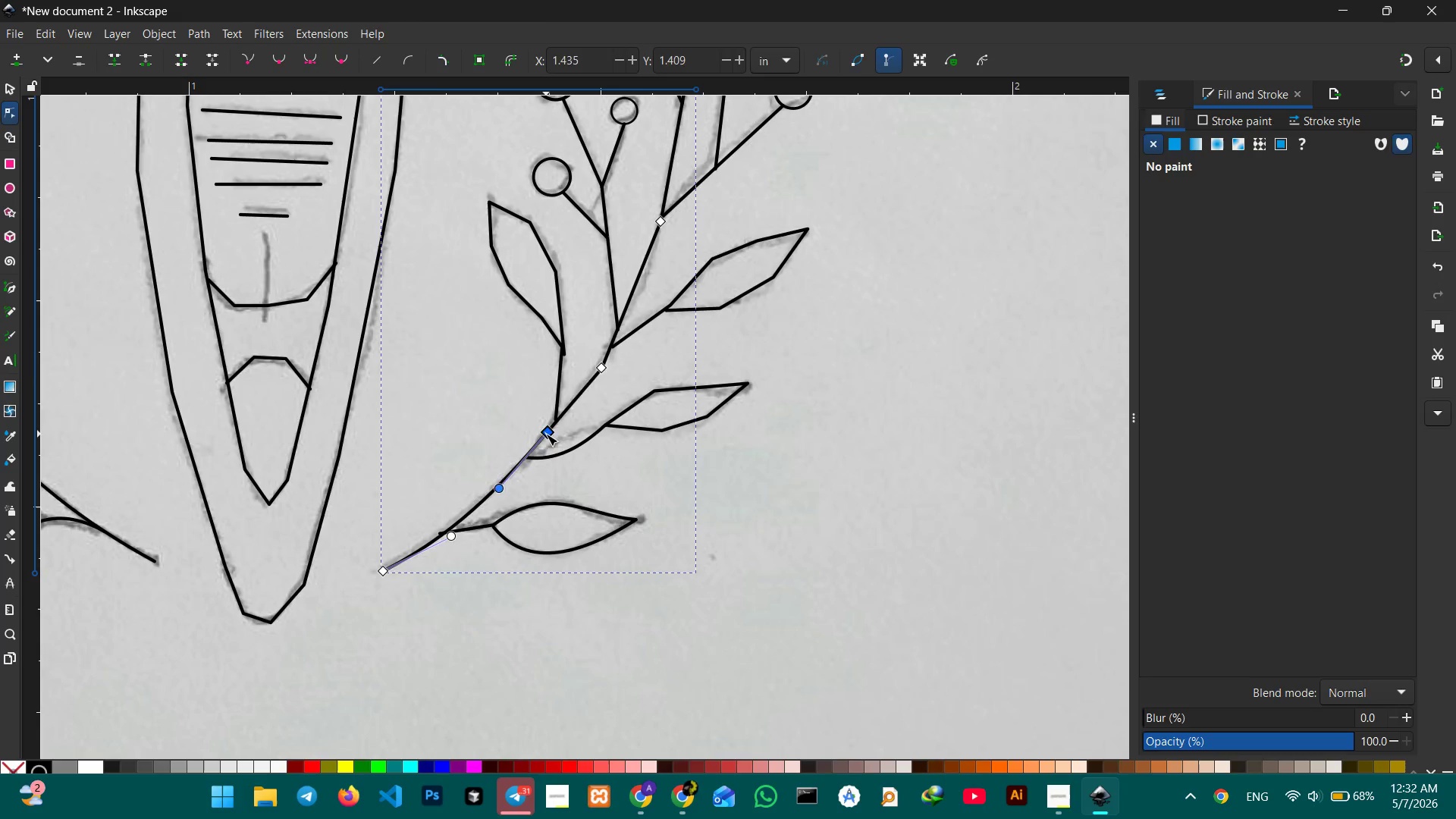 
key(Backspace)
 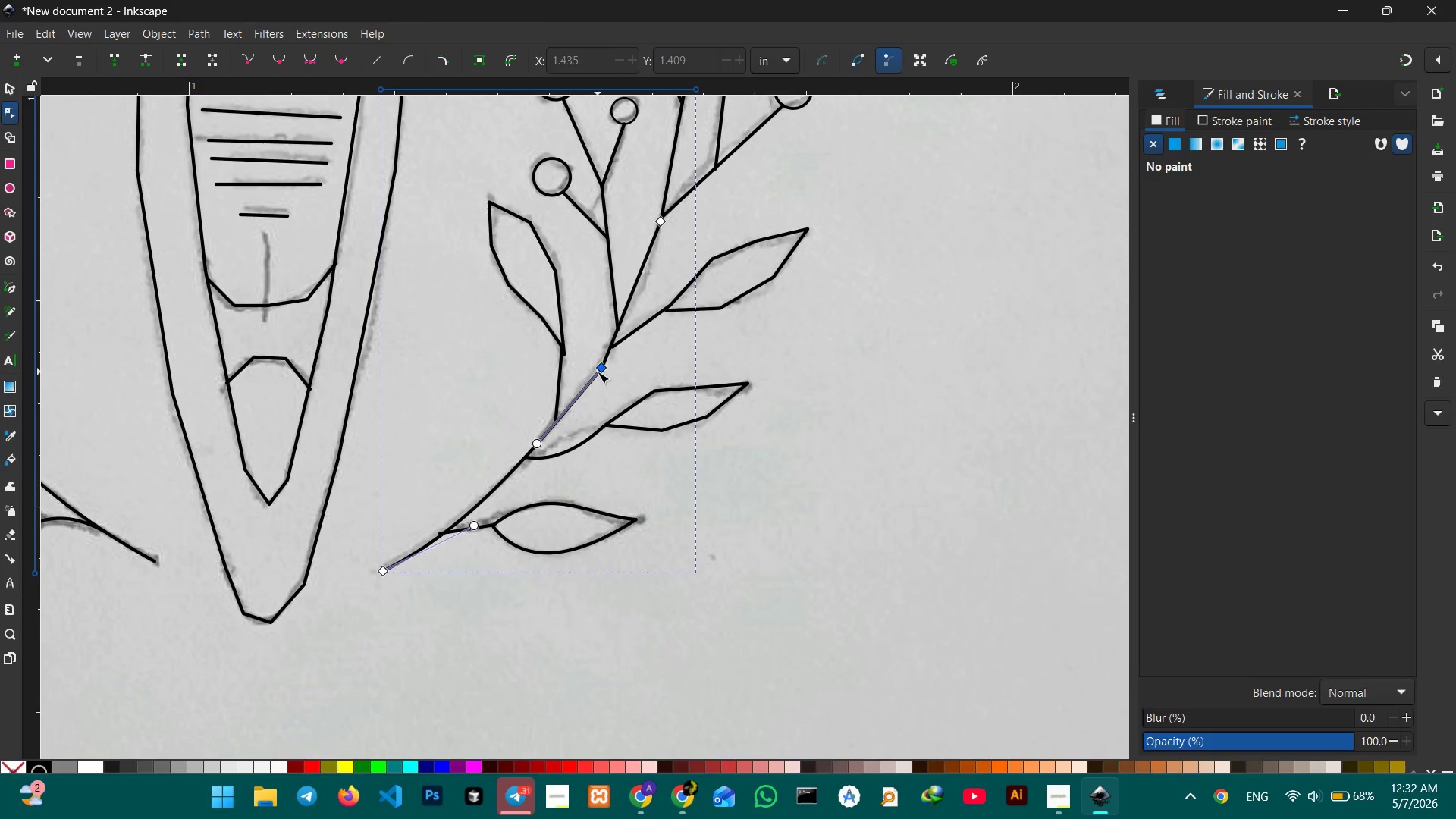 
left_click([598, 372])
 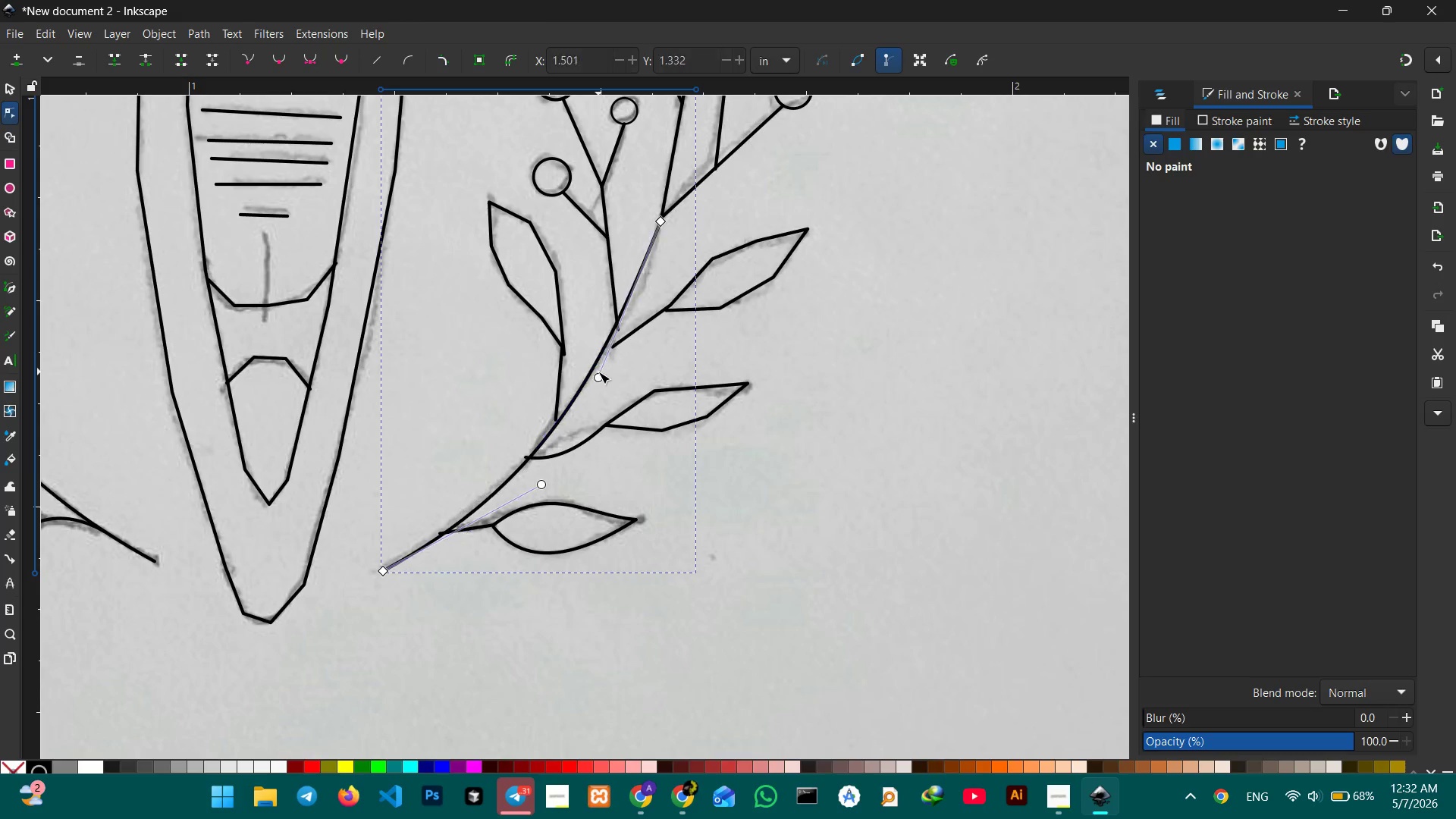 
key(Backspace)
 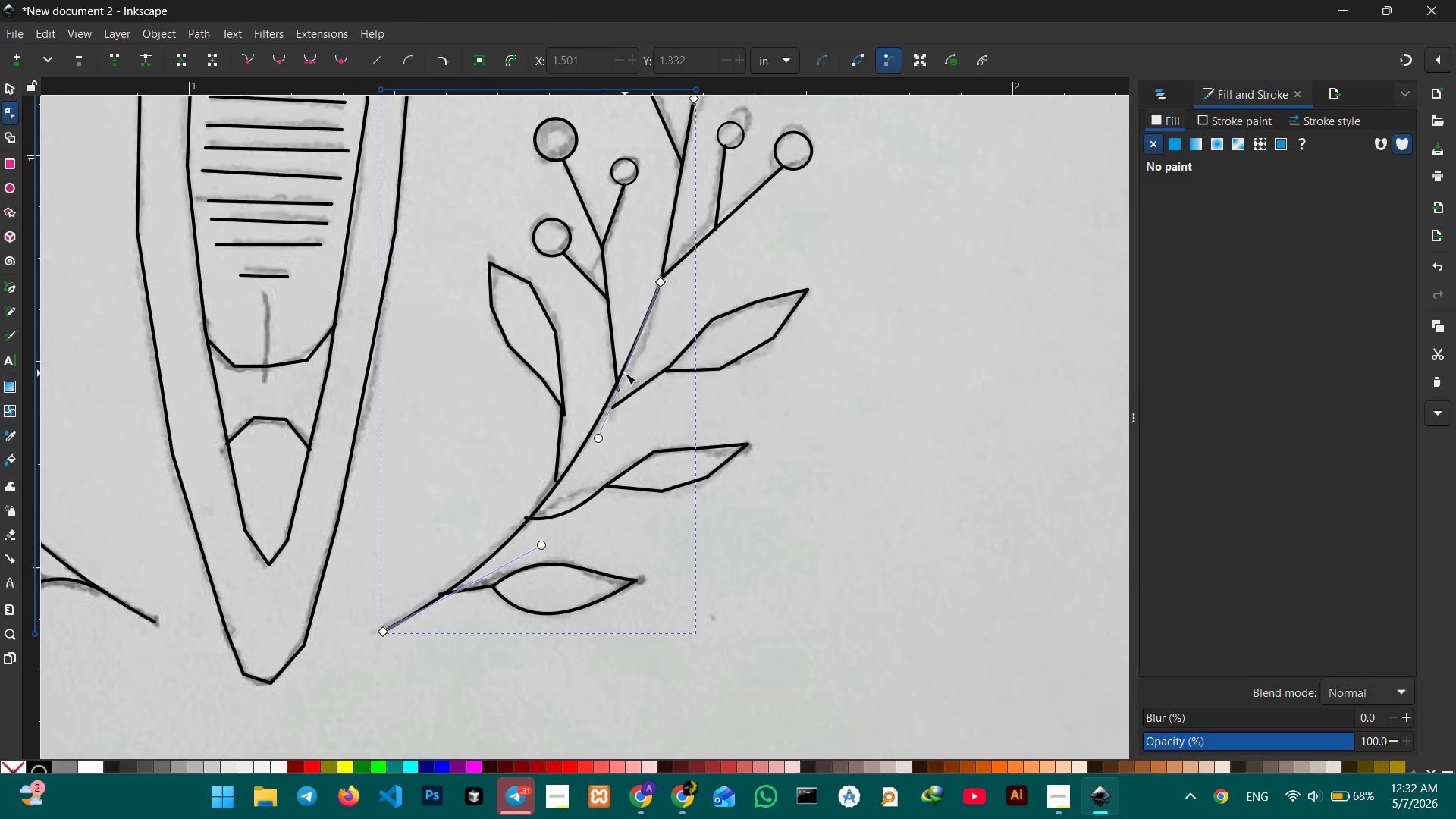 
scroll: coordinate [625, 373], scroll_direction: none, amount: 0.0
 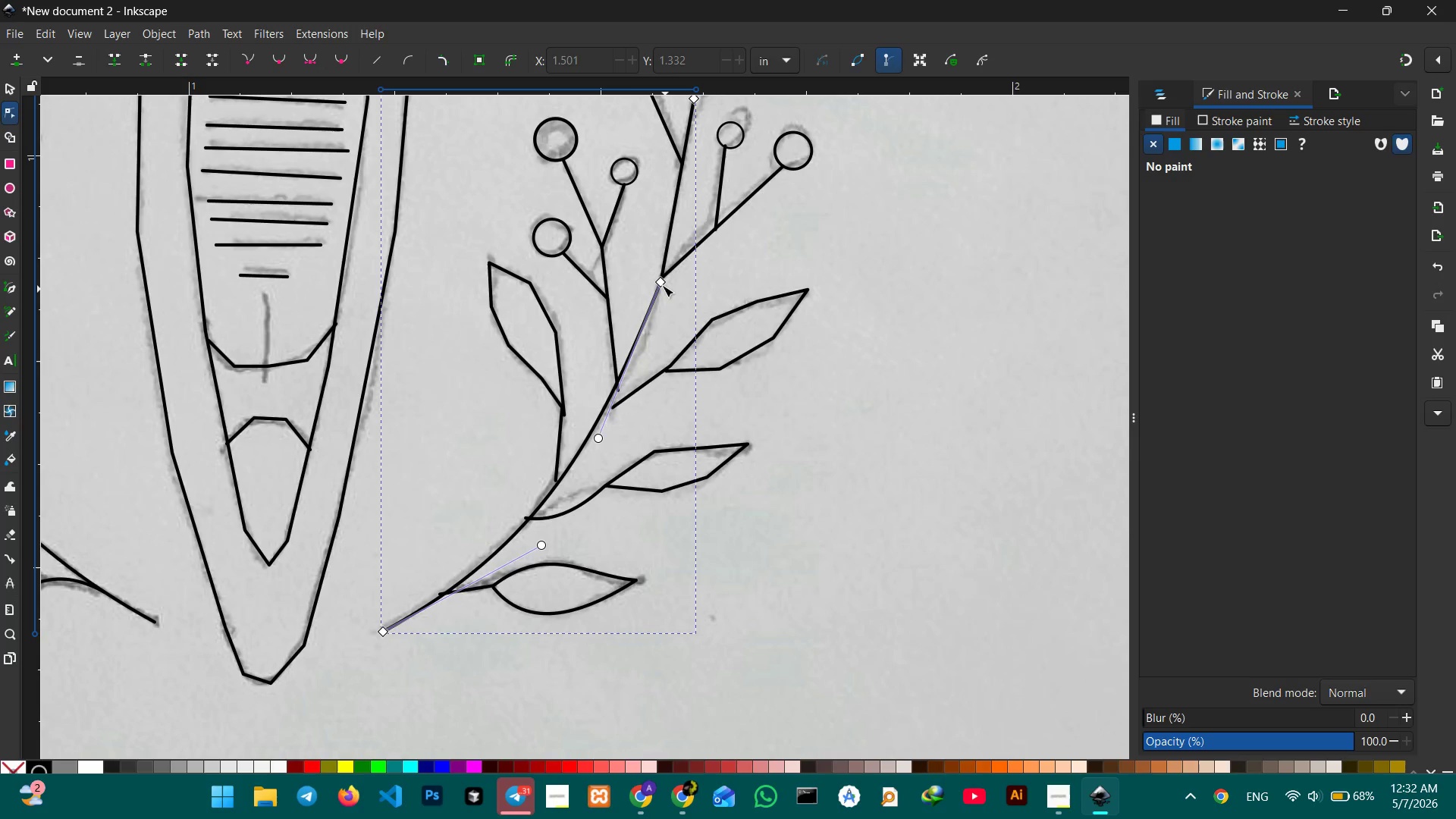 
left_click([661, 283])
 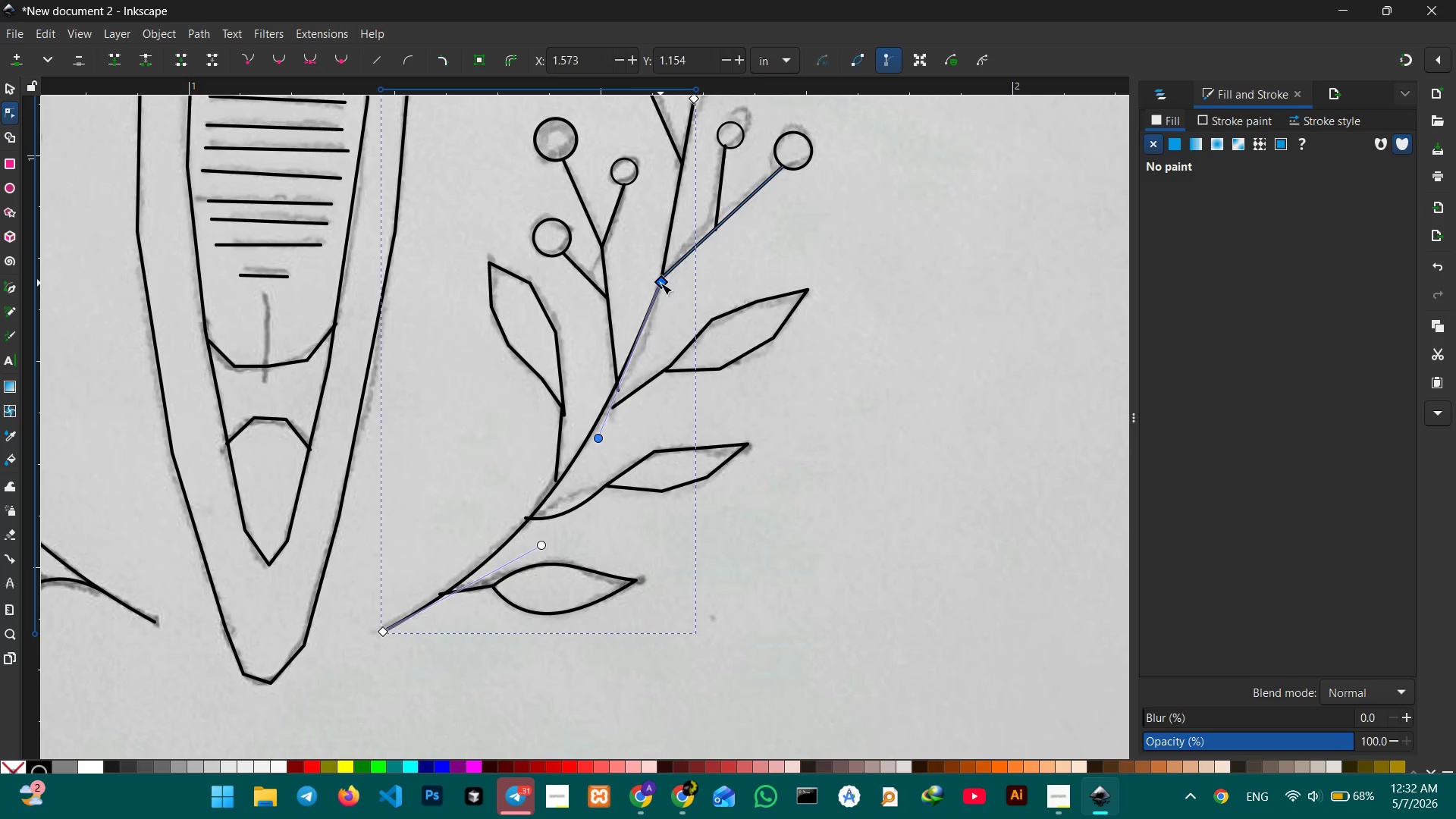 
key(Backspace)
 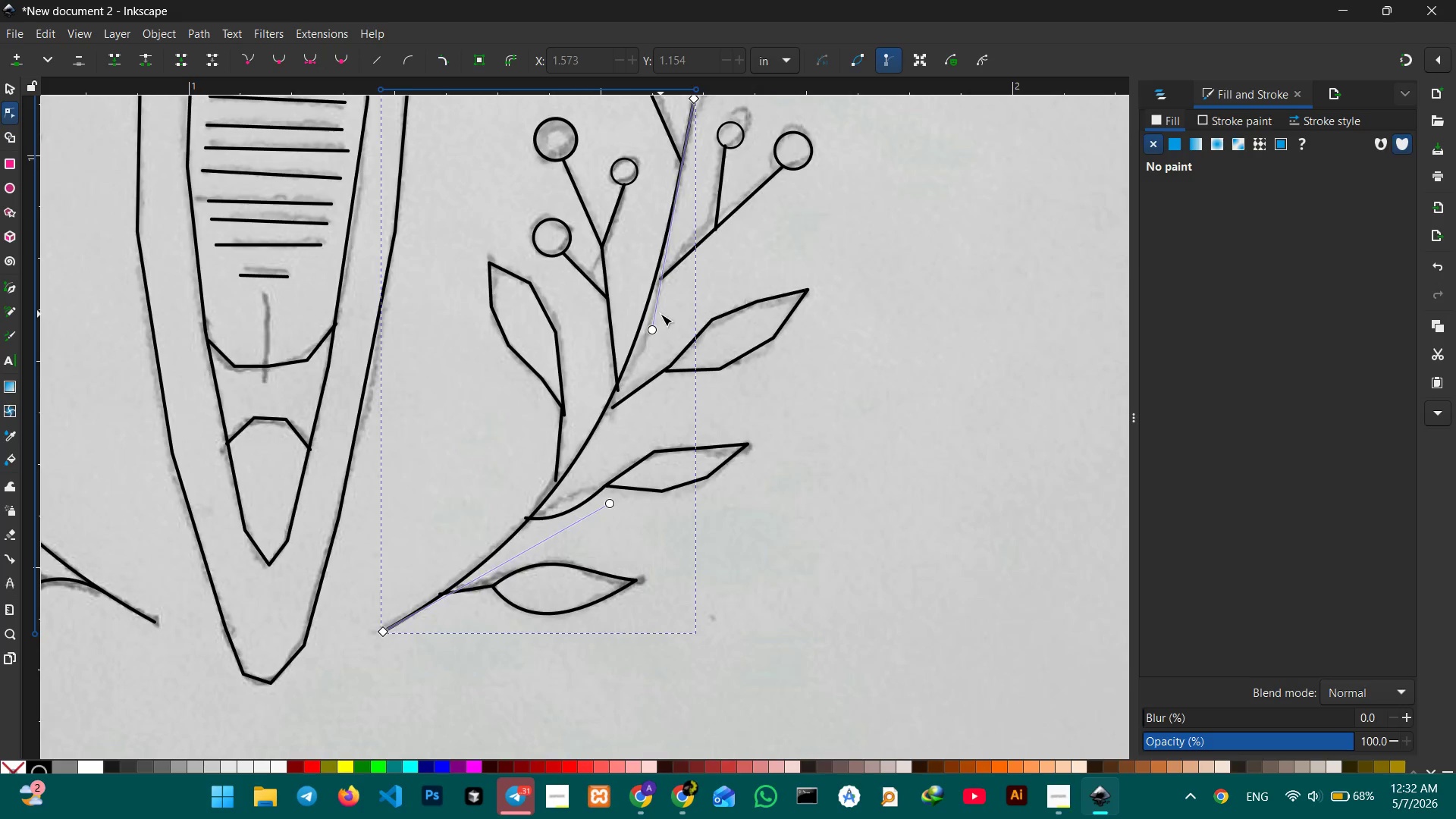 
scroll: coordinate [661, 314], scroll_direction: up, amount: 1.0
 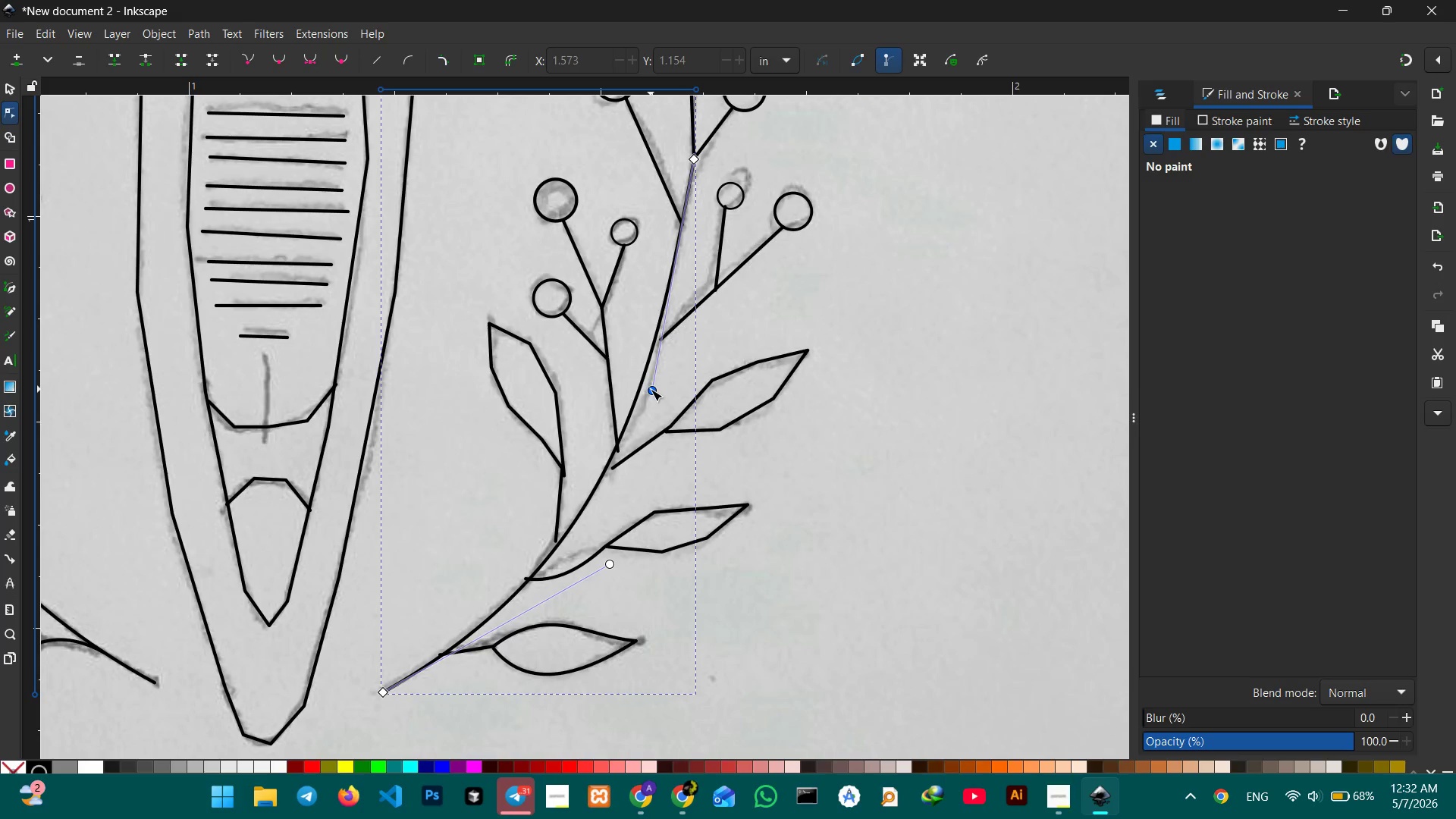 
left_click_drag(start_coordinate=[651, 389], to_coordinate=[659, 395])
 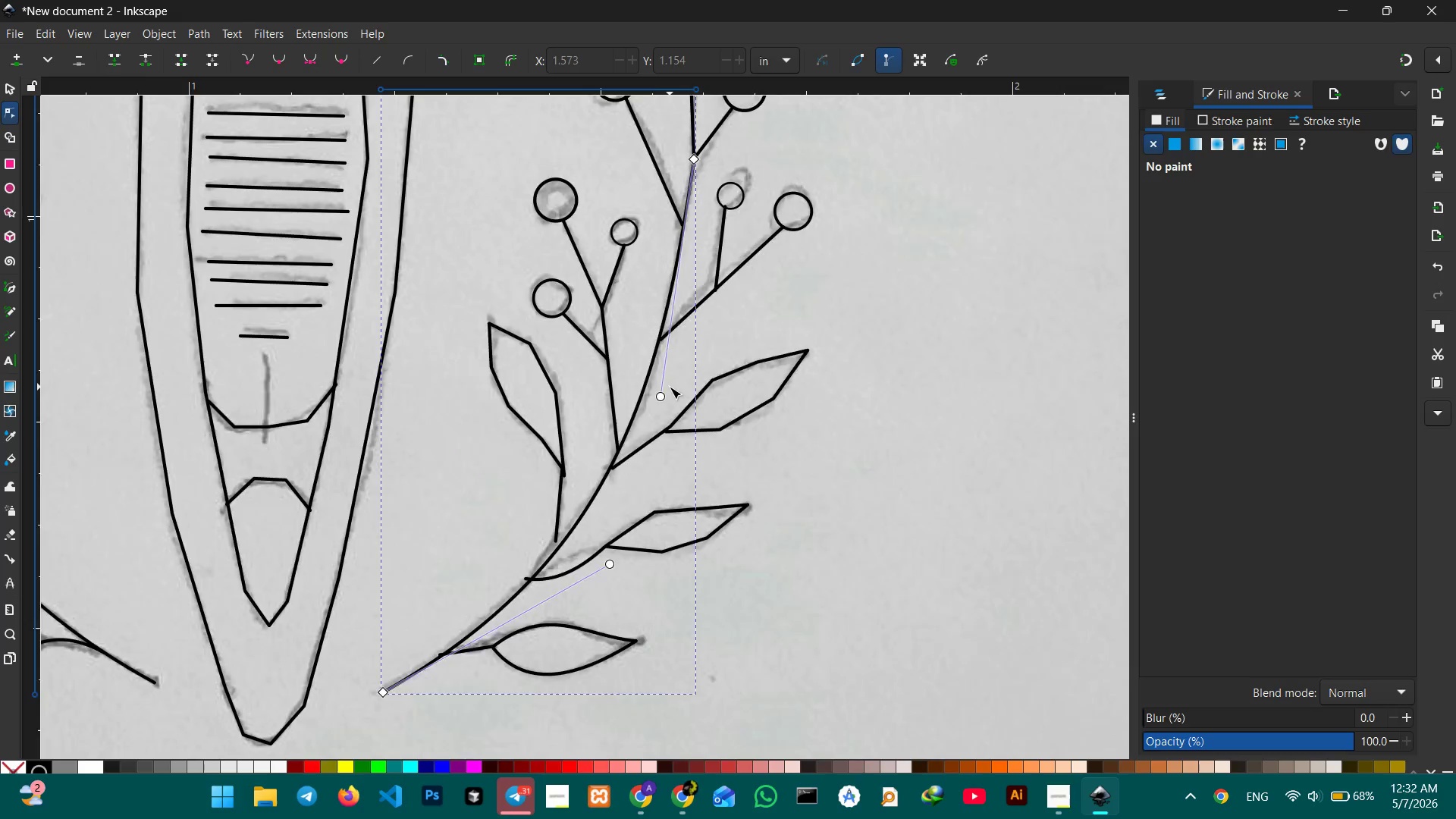 
scroll: coordinate [670, 387], scroll_direction: up, amount: 2.0
 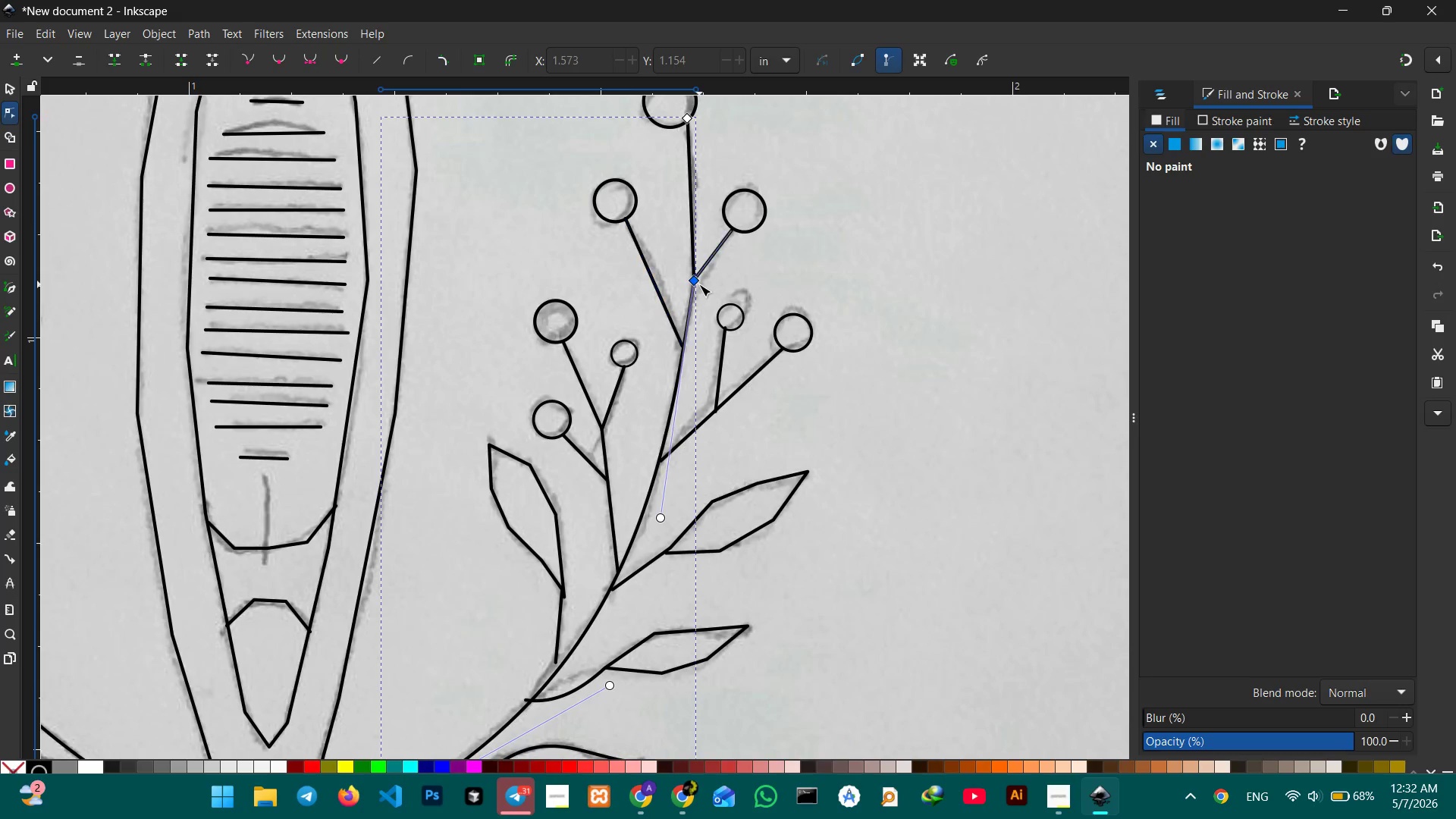 
left_click([699, 284])
 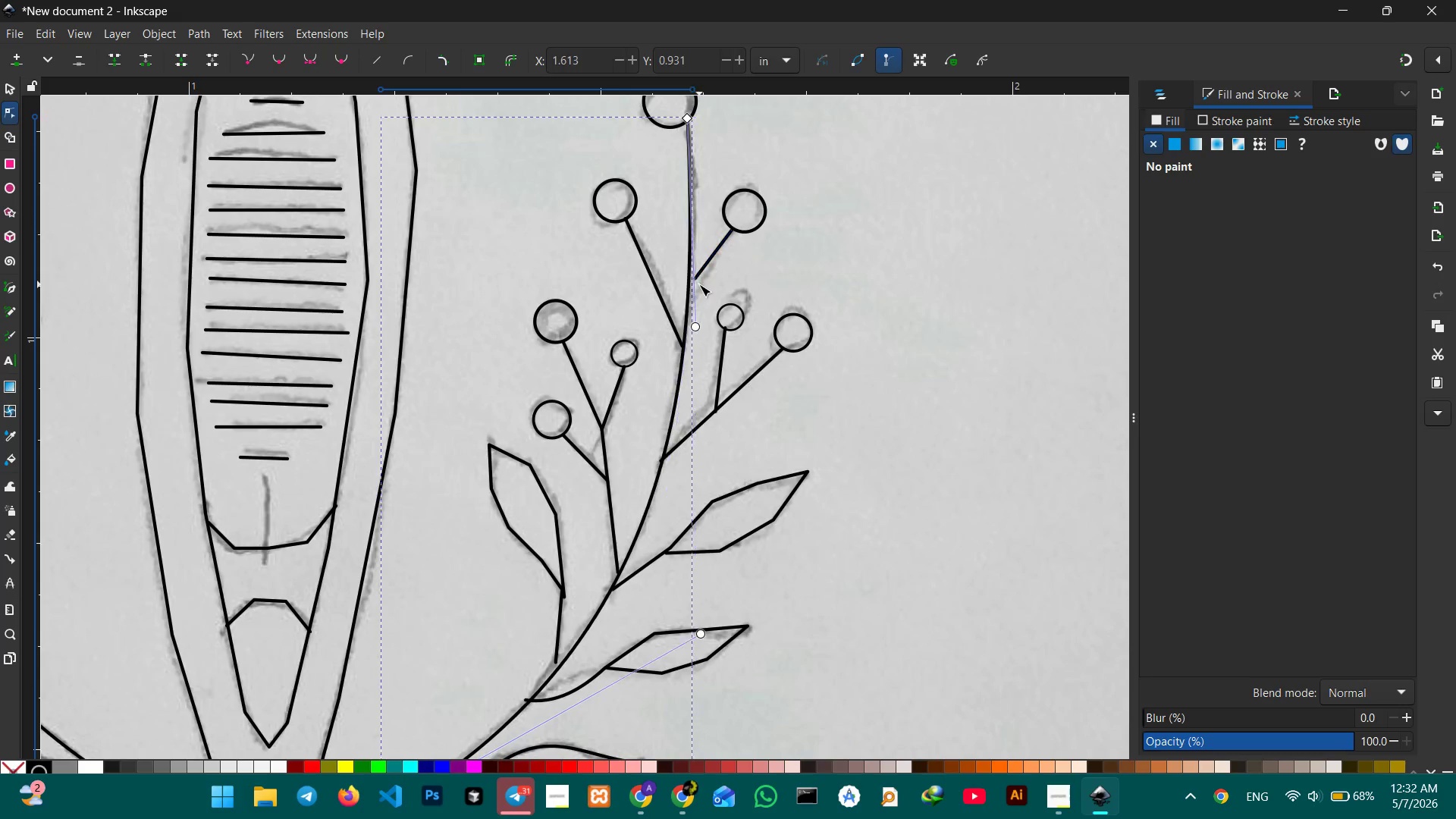 
key(Backspace)
 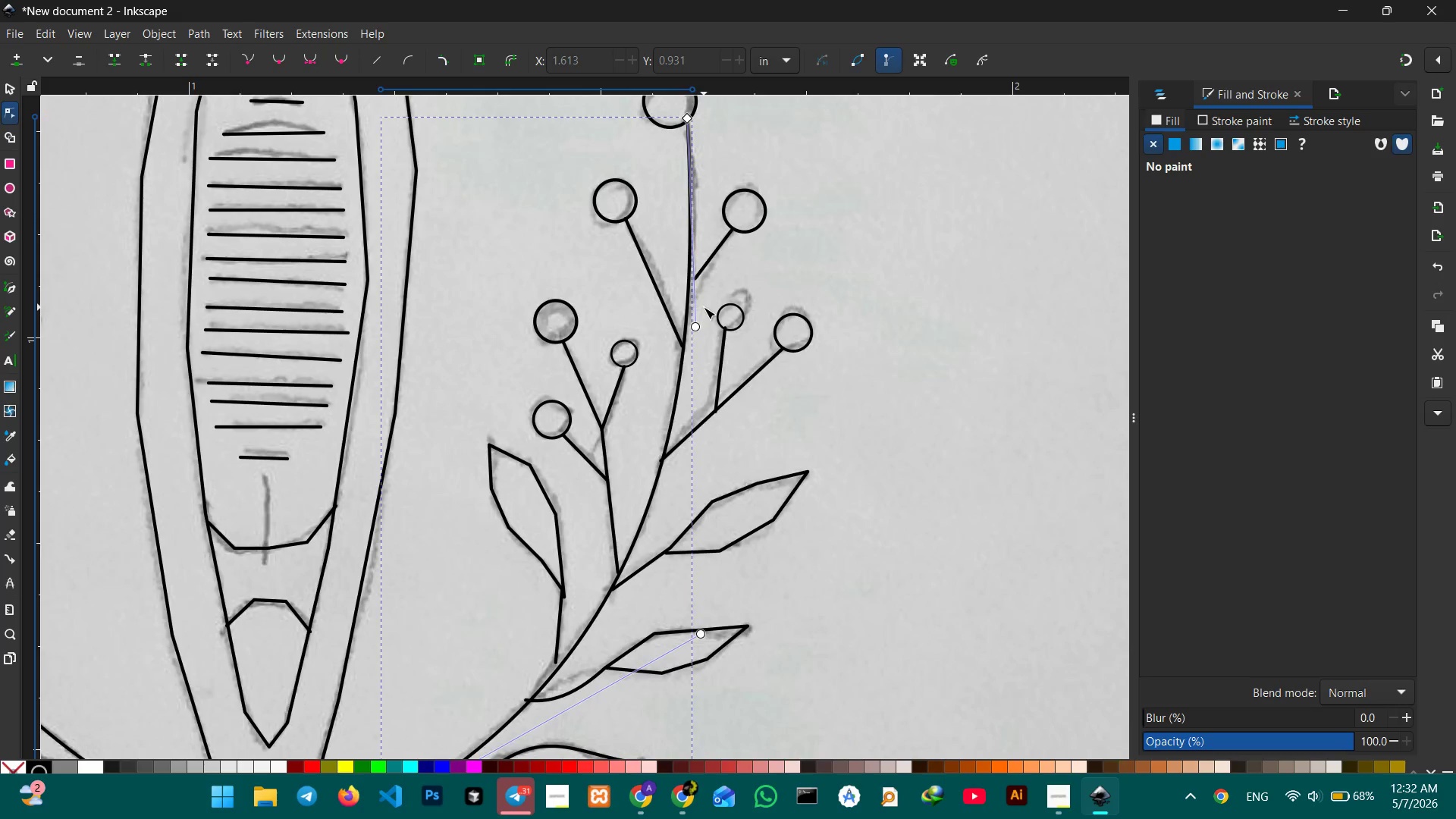 
scroll: coordinate [704, 307], scroll_direction: up, amount: 1.0
 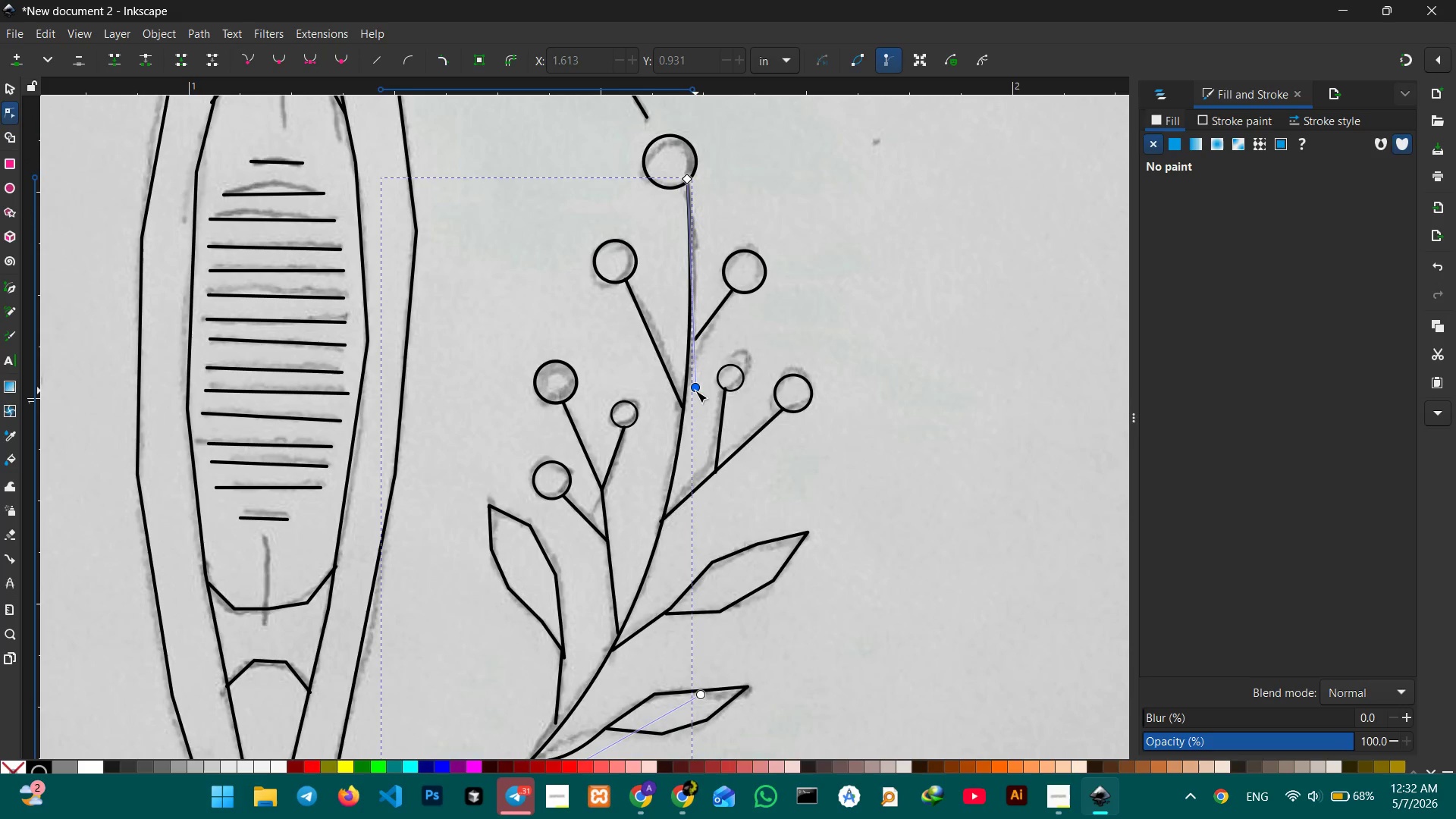 
left_click_drag(start_coordinate=[695, 391], to_coordinate=[695, 386])
 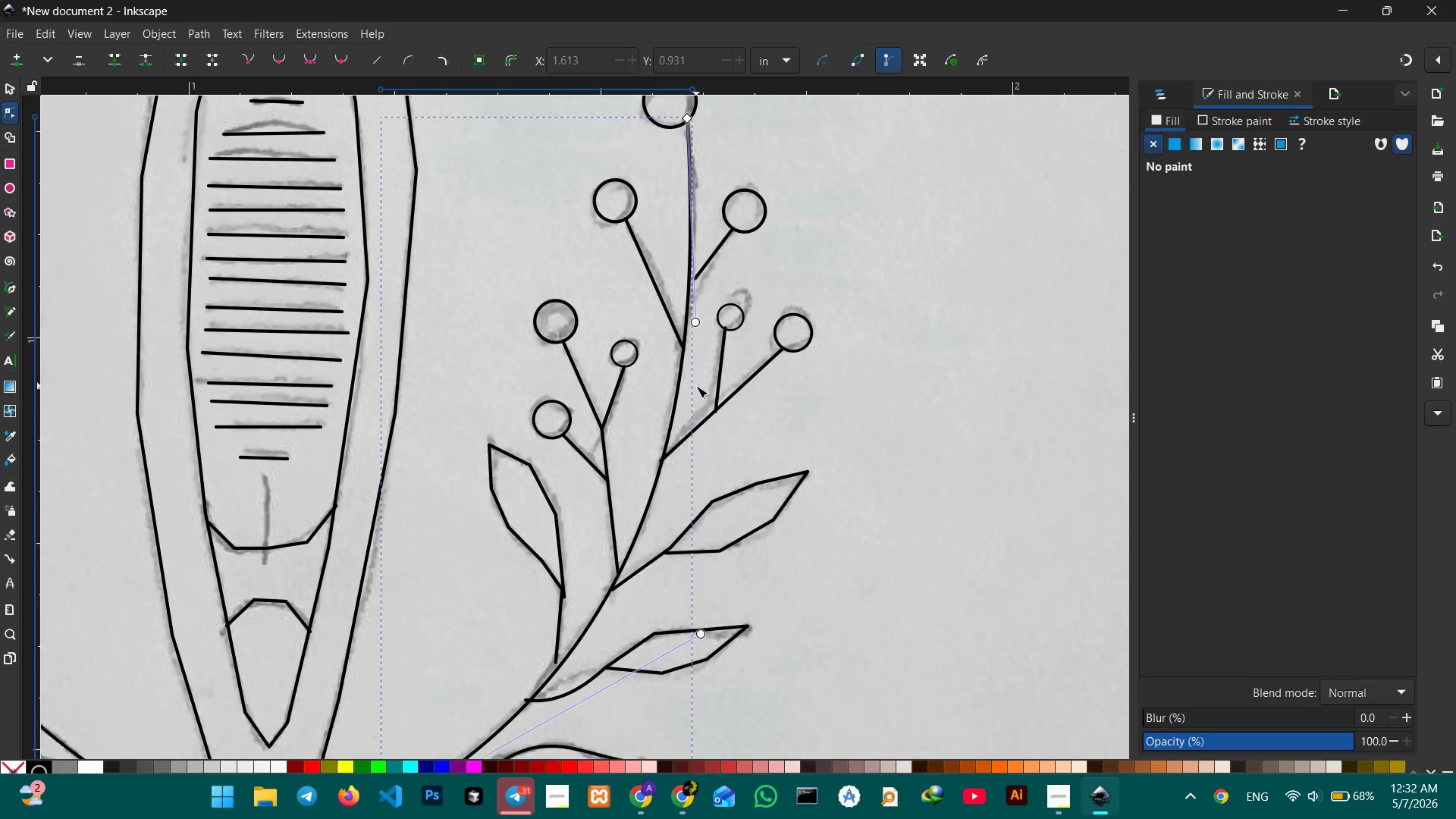 
scroll: coordinate [696, 386], scroll_direction: down, amount: 6.0
 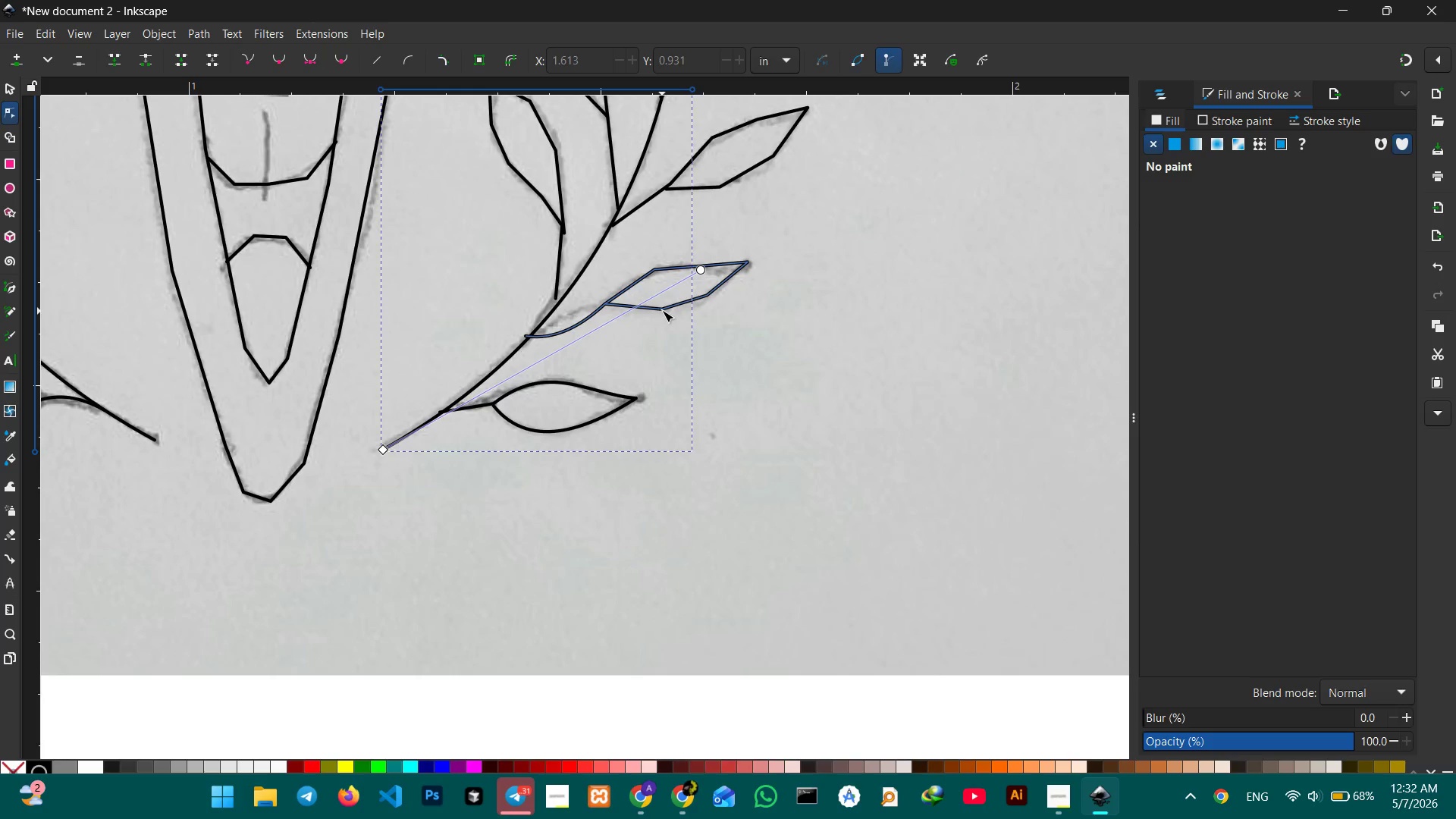 
left_click([662, 309])
 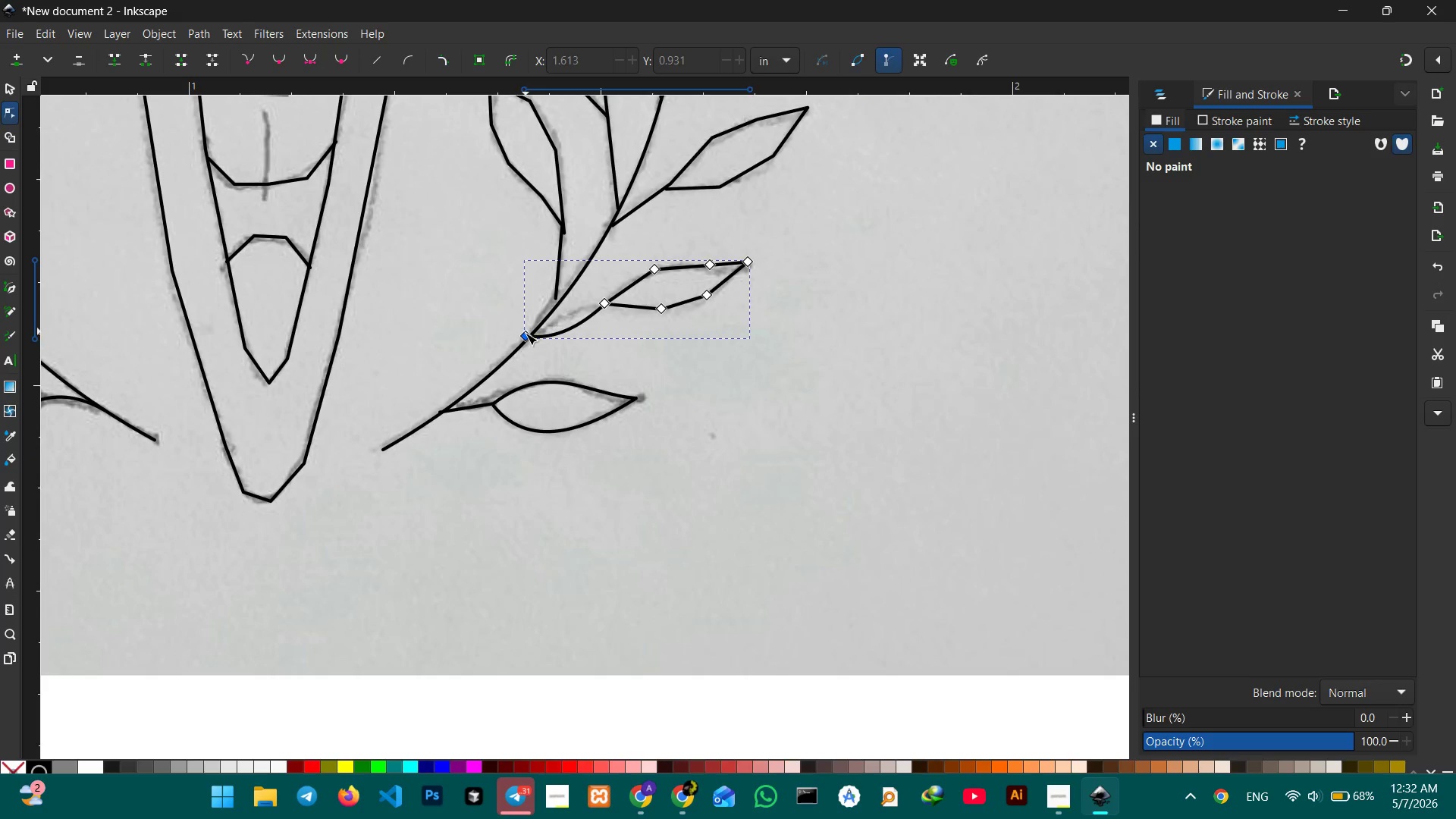 
left_click_drag(start_coordinate=[526, 334], to_coordinate=[531, 334])
 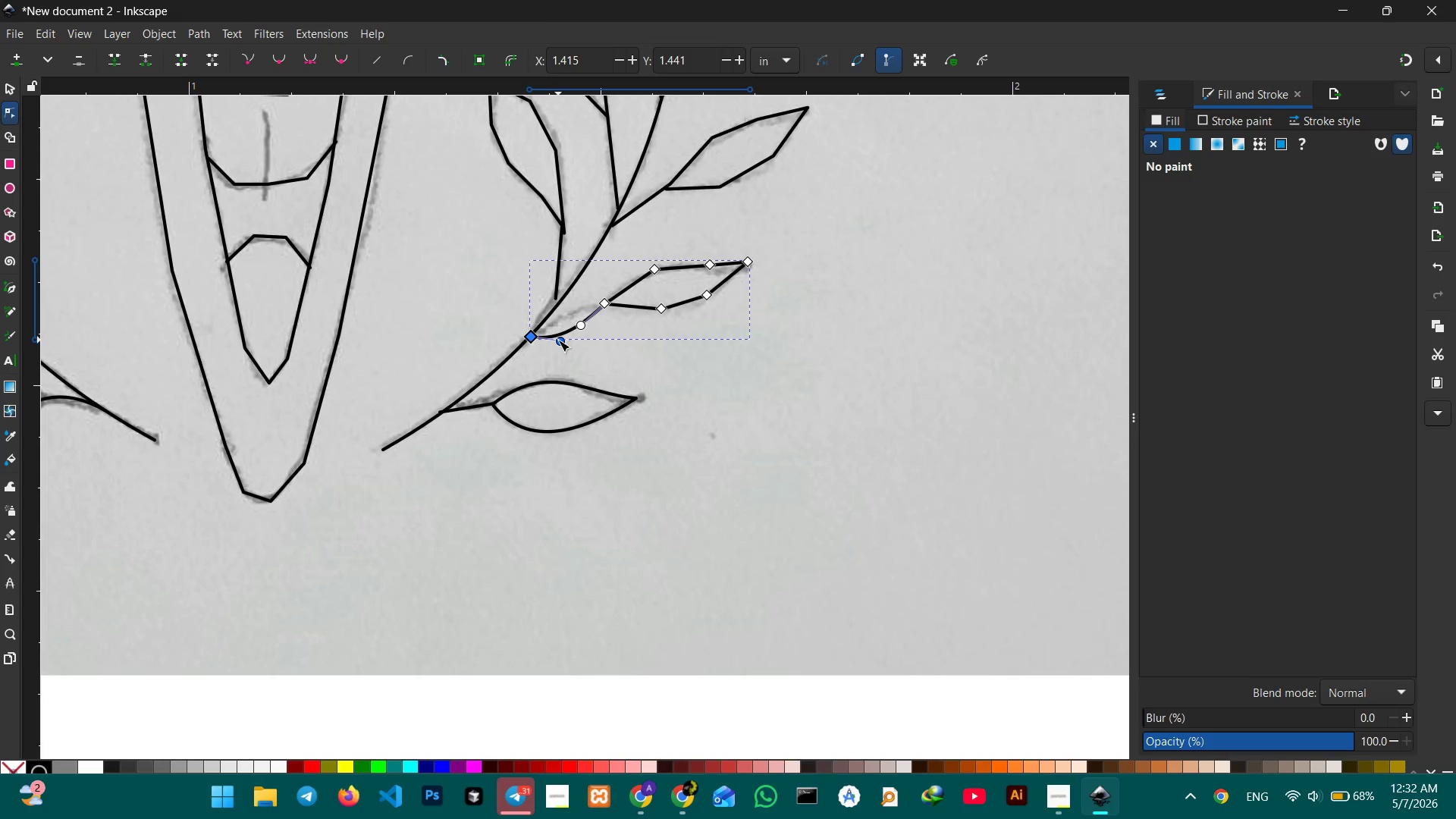 
left_click_drag(start_coordinate=[558, 340], to_coordinate=[561, 329])
 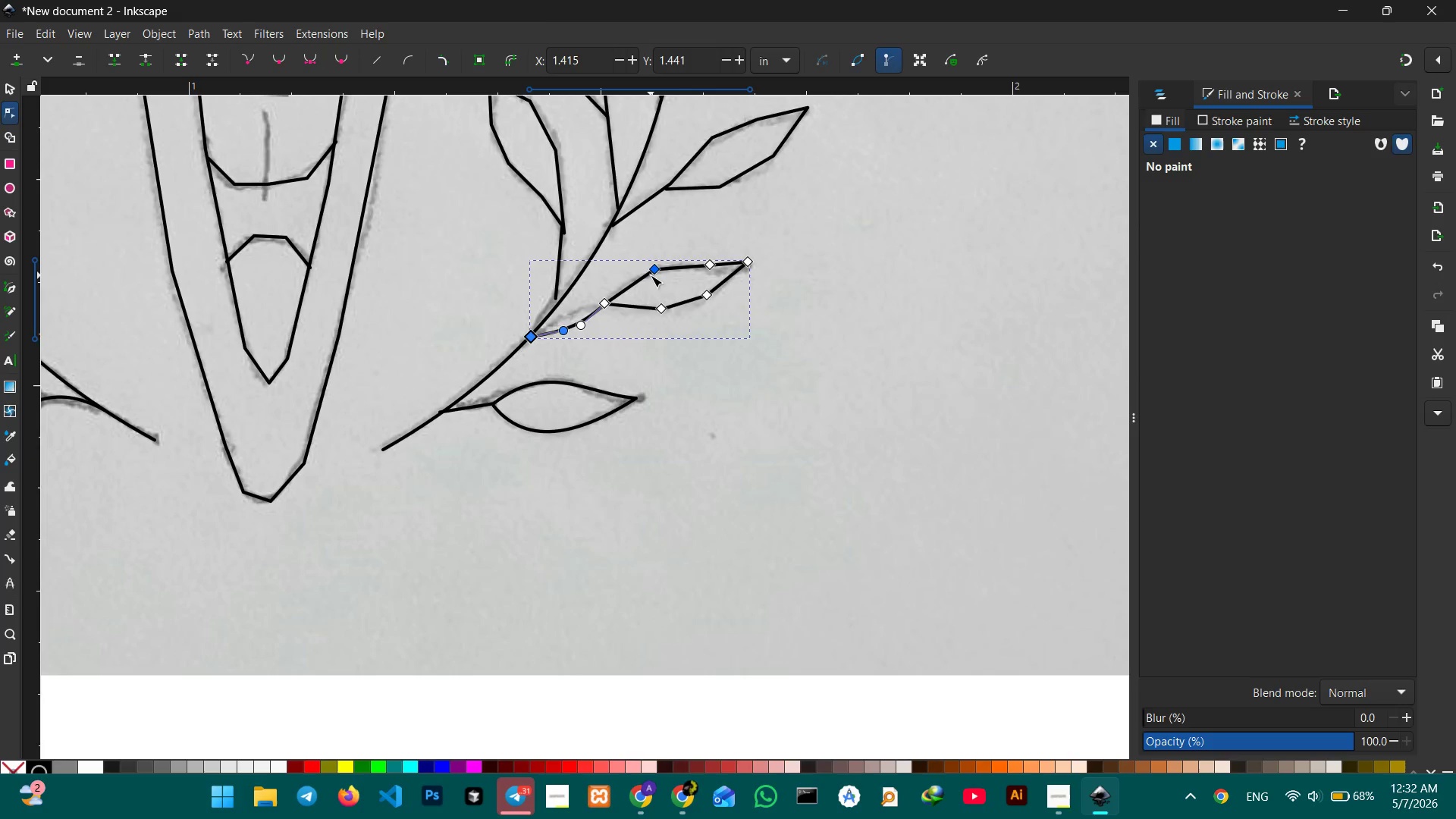 
left_click([651, 275])
 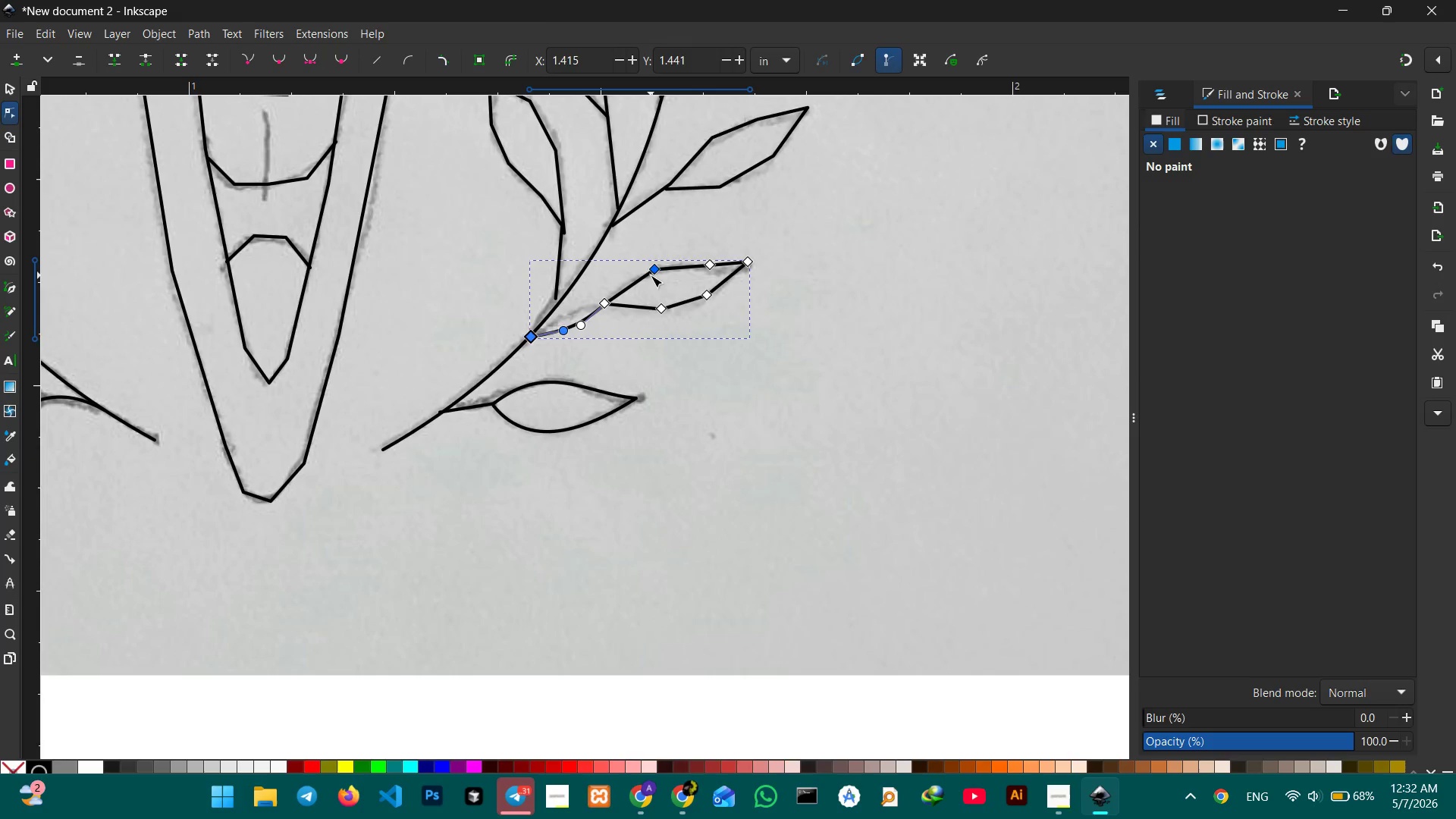 
key(Backspace)
 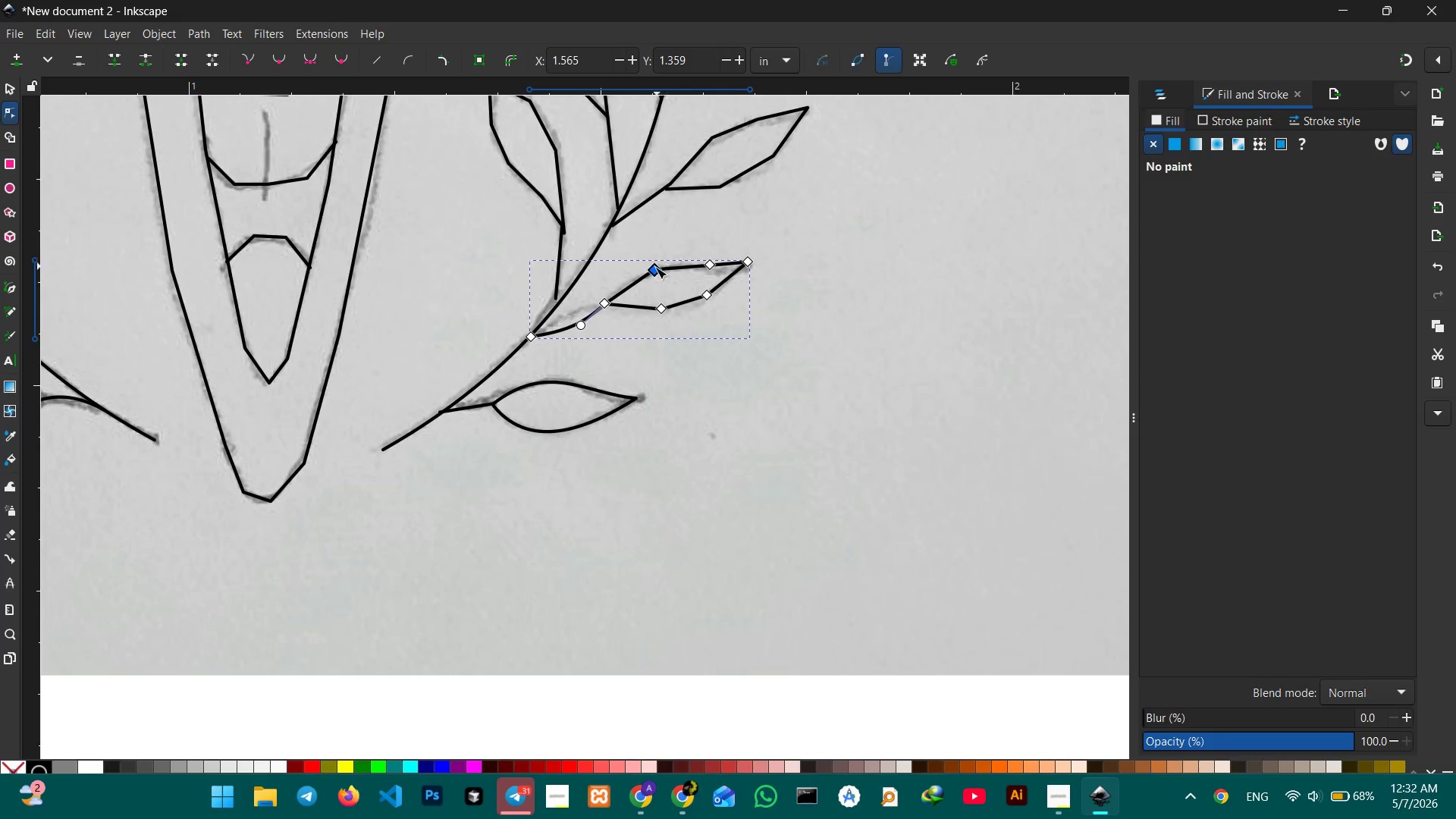 
key(Backspace)
 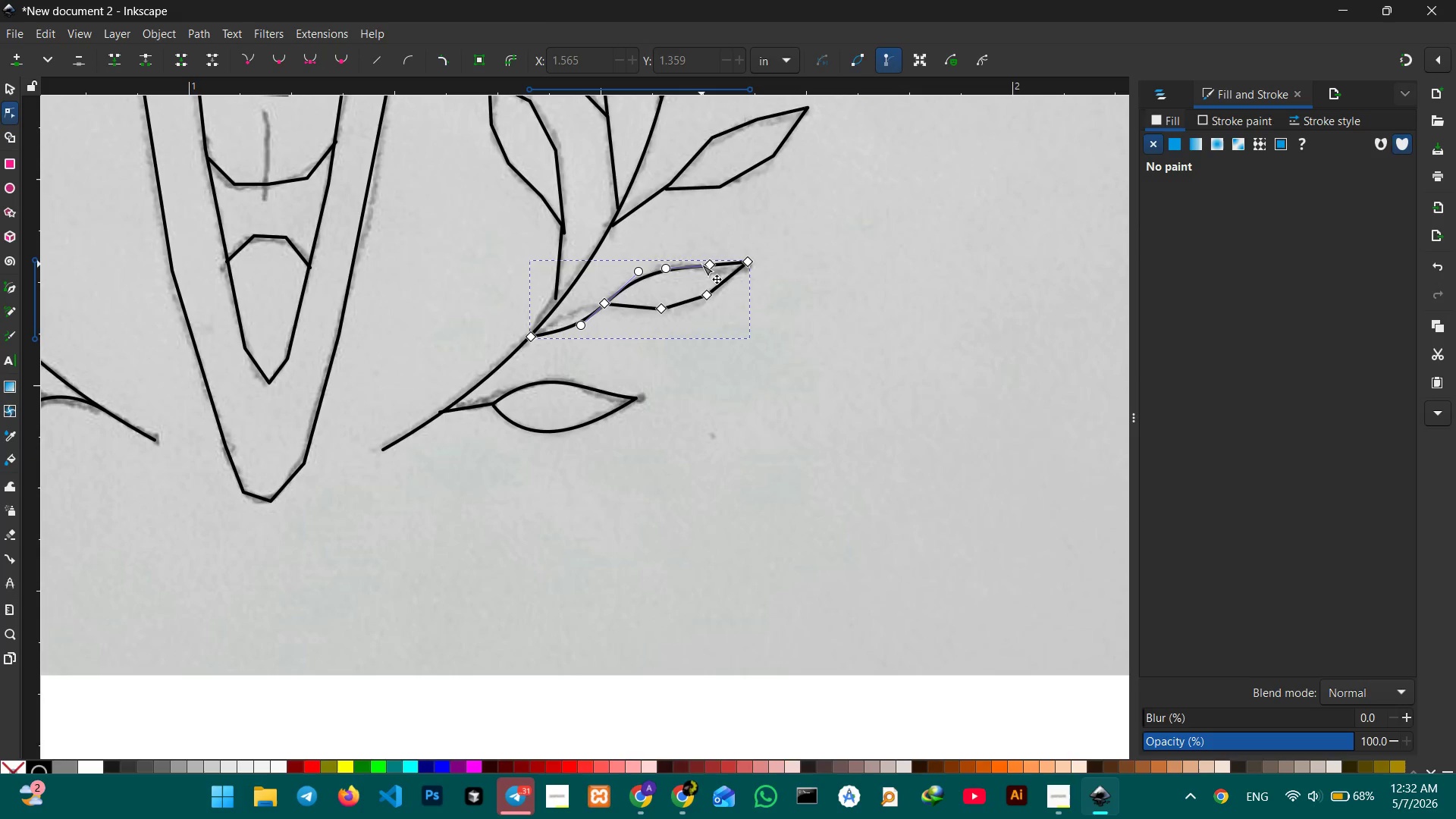 
left_click([701, 264])
 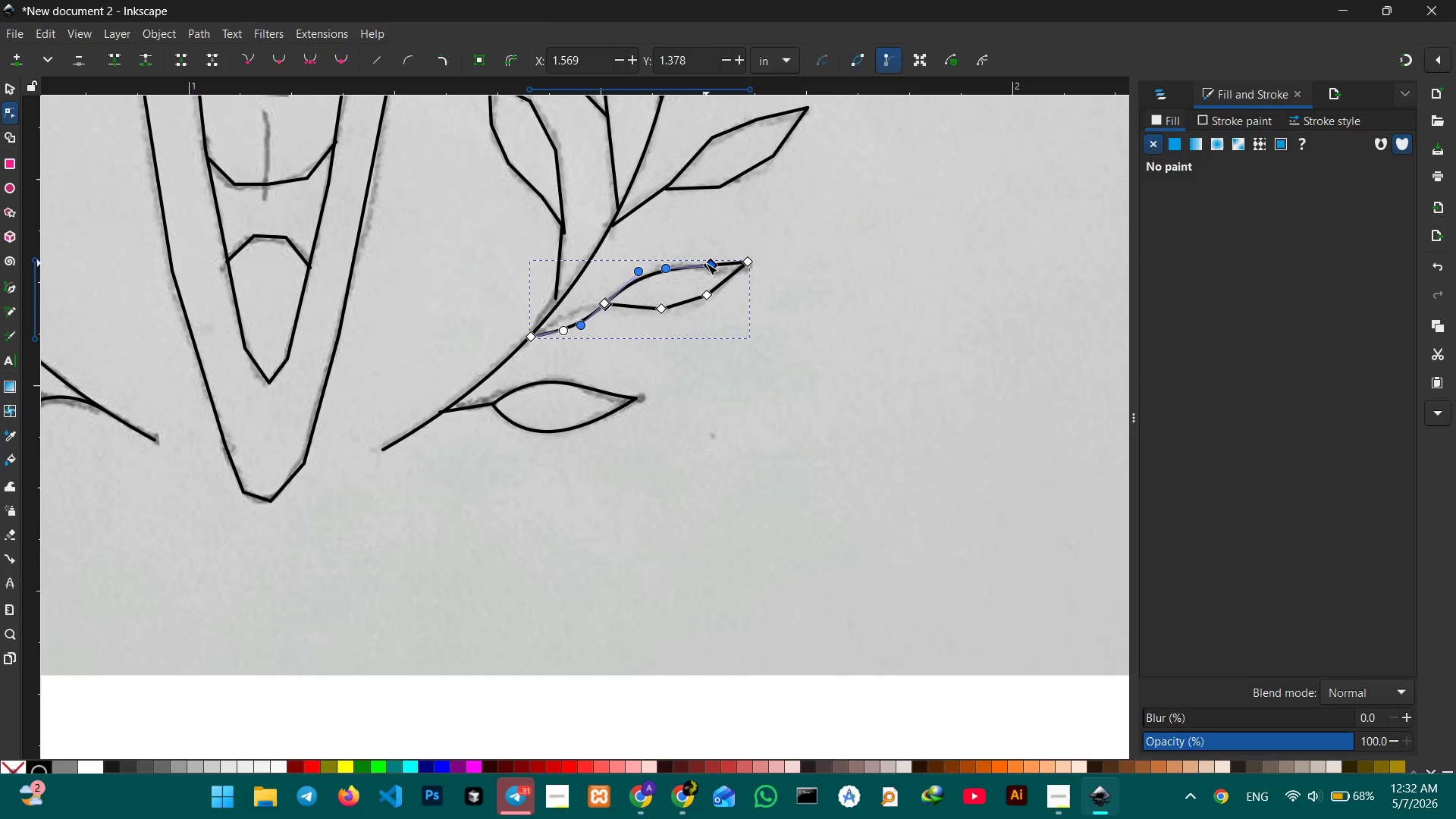 
double_click([706, 263])
 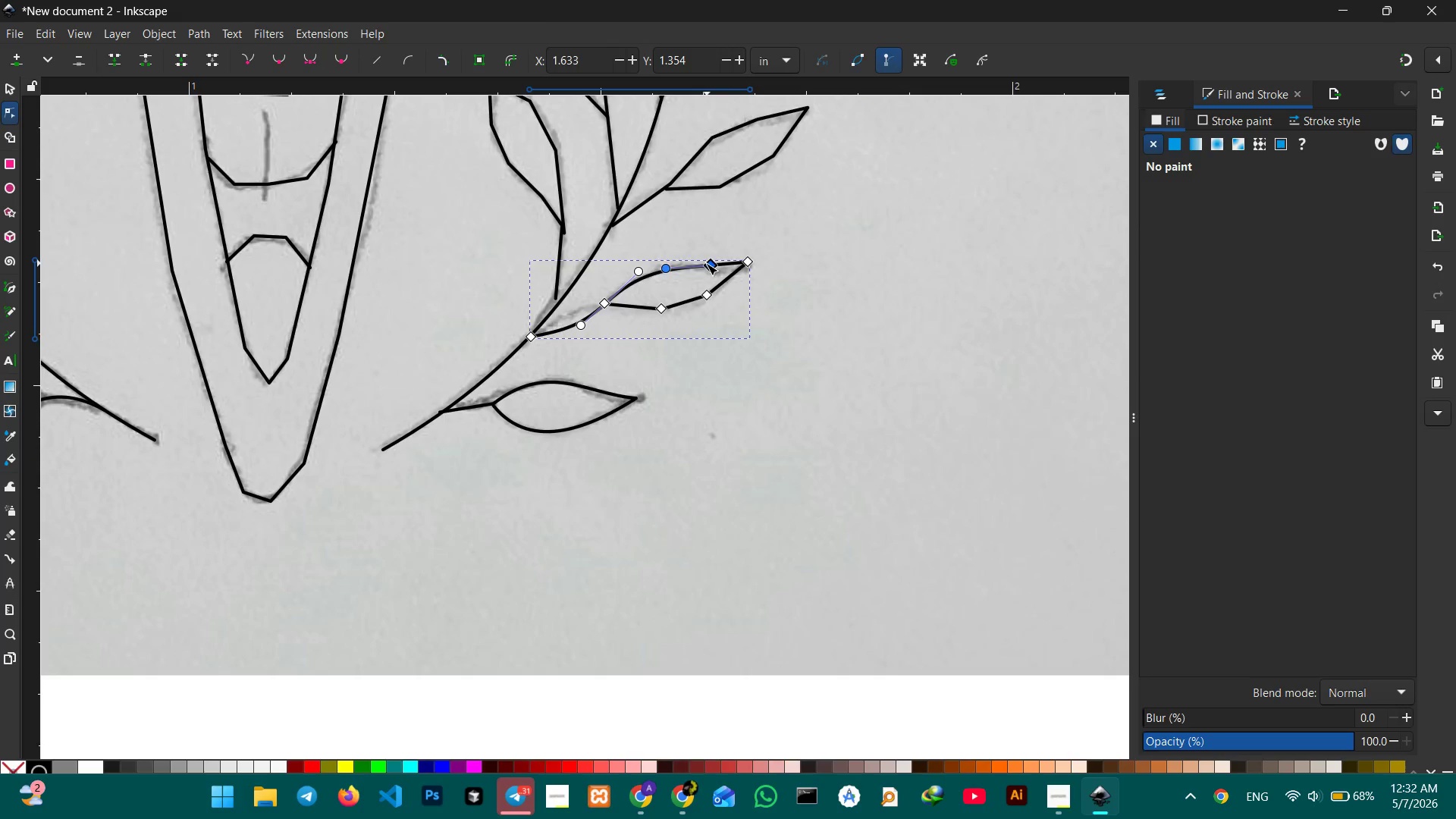 
key(Backspace)
 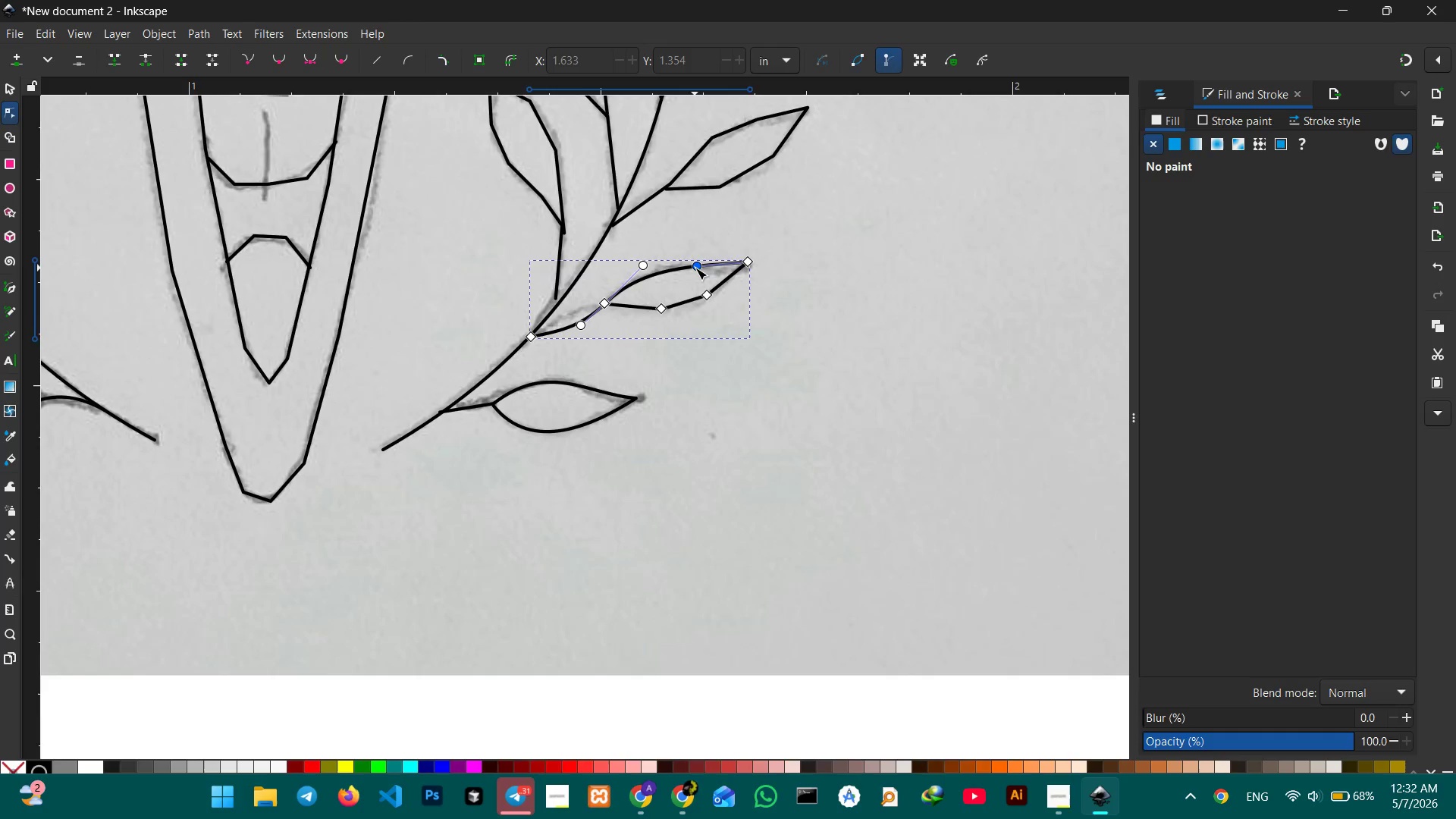 
left_click_drag(start_coordinate=[695, 268], to_coordinate=[686, 259])
 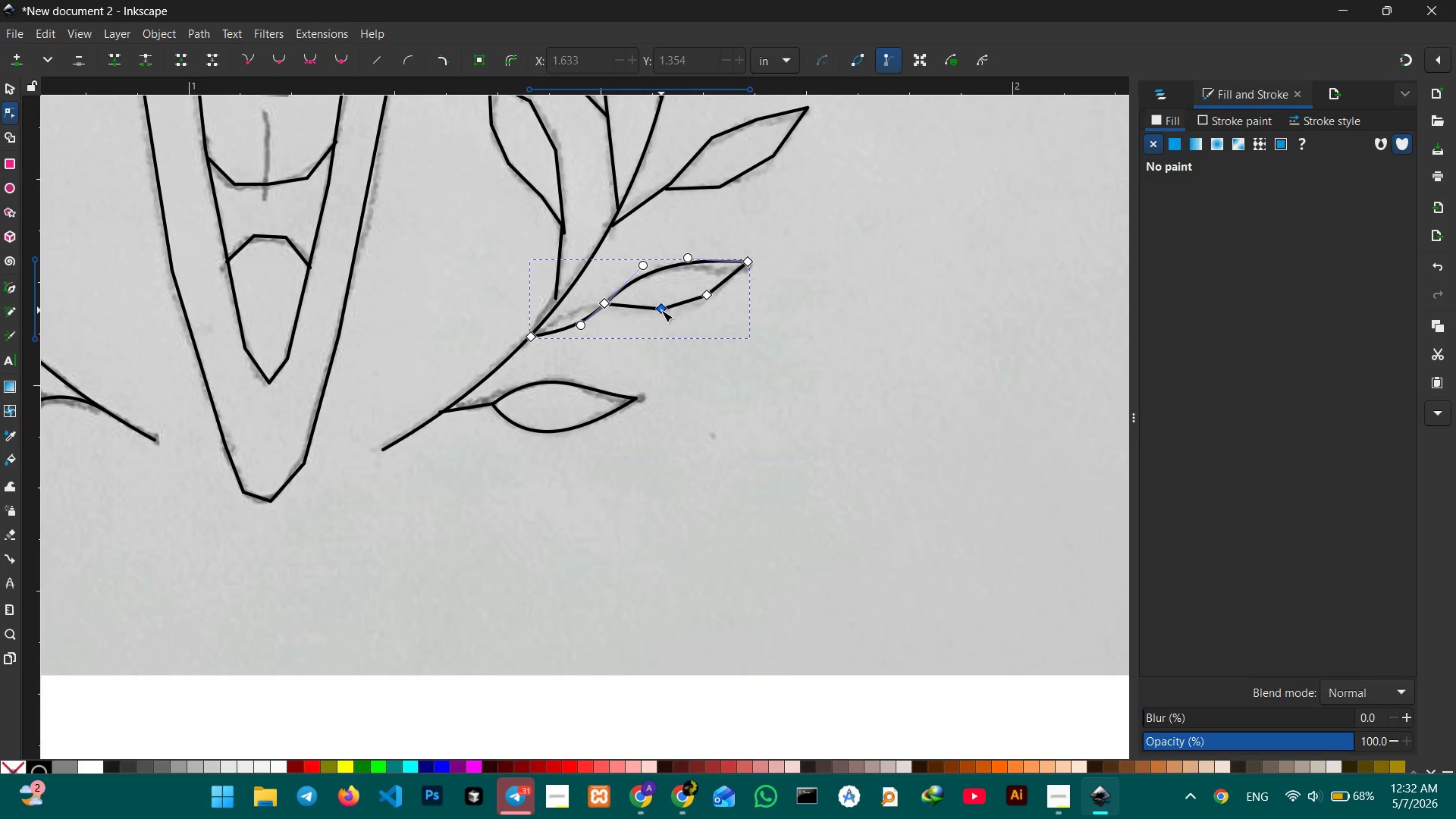 
left_click([661, 310])
 